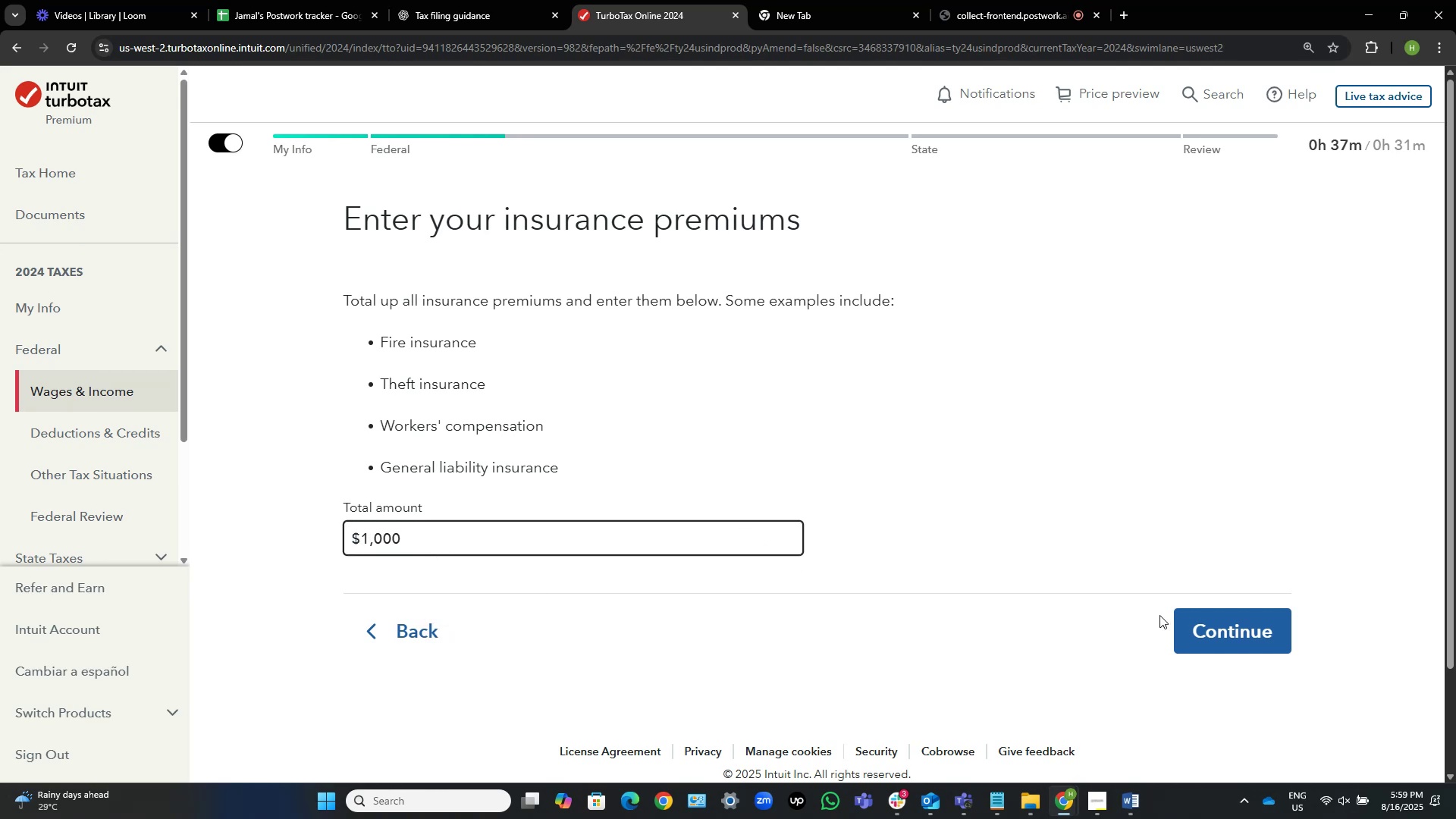 
left_click([1227, 633])
 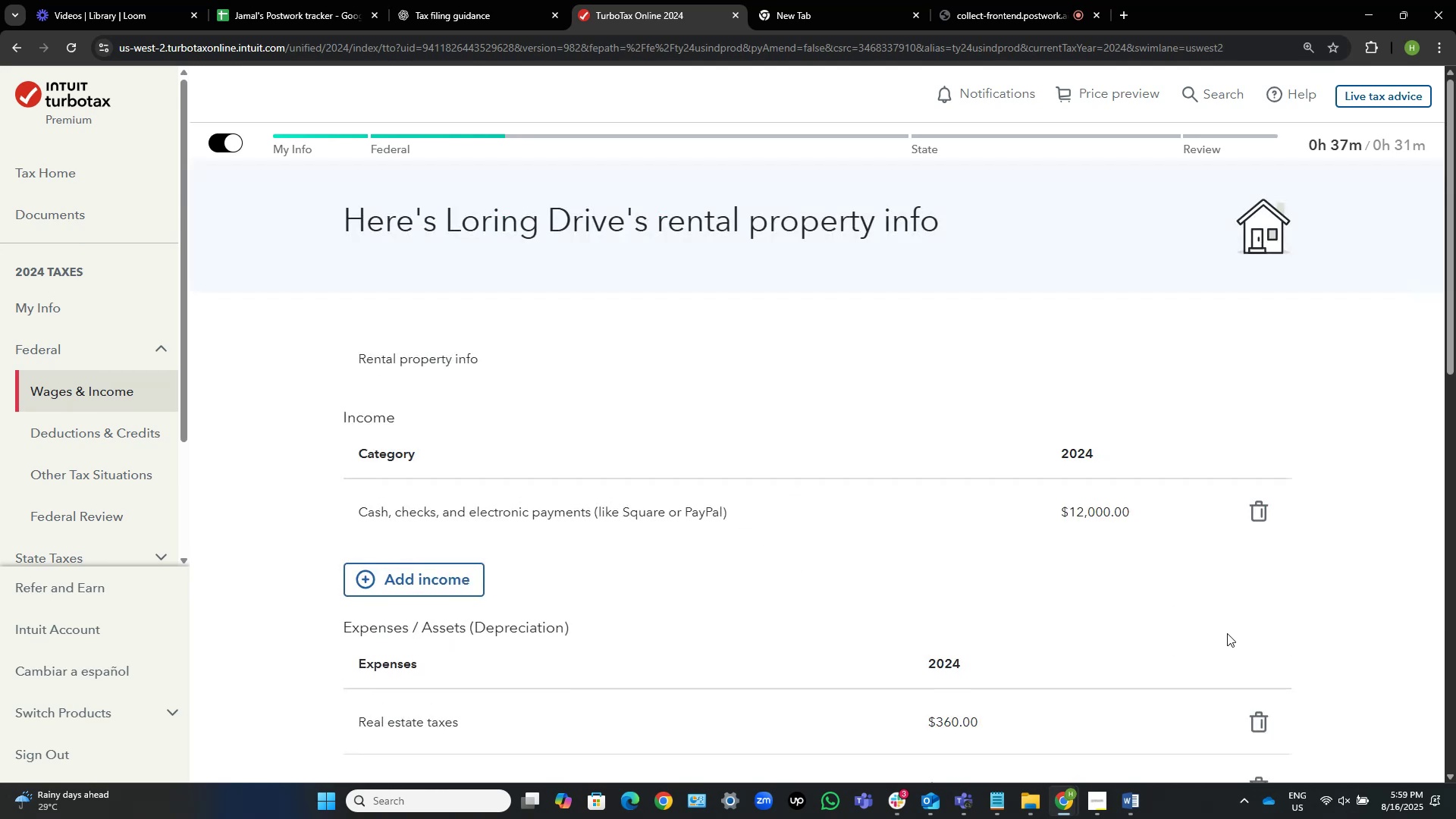 
scroll: coordinate [1075, 518], scroll_direction: down, amount: 6.0
 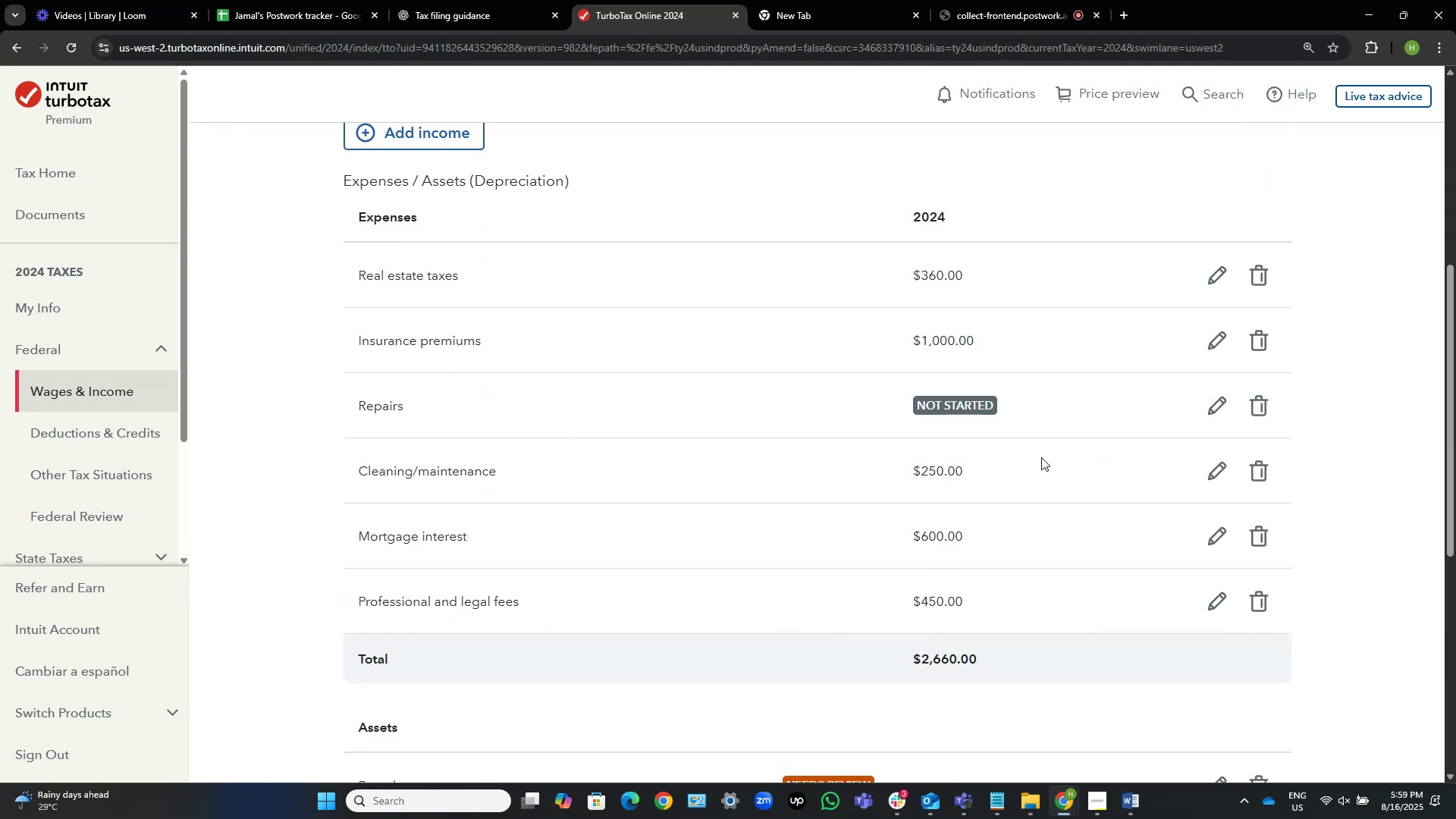 
key(Alt+AltLeft)
 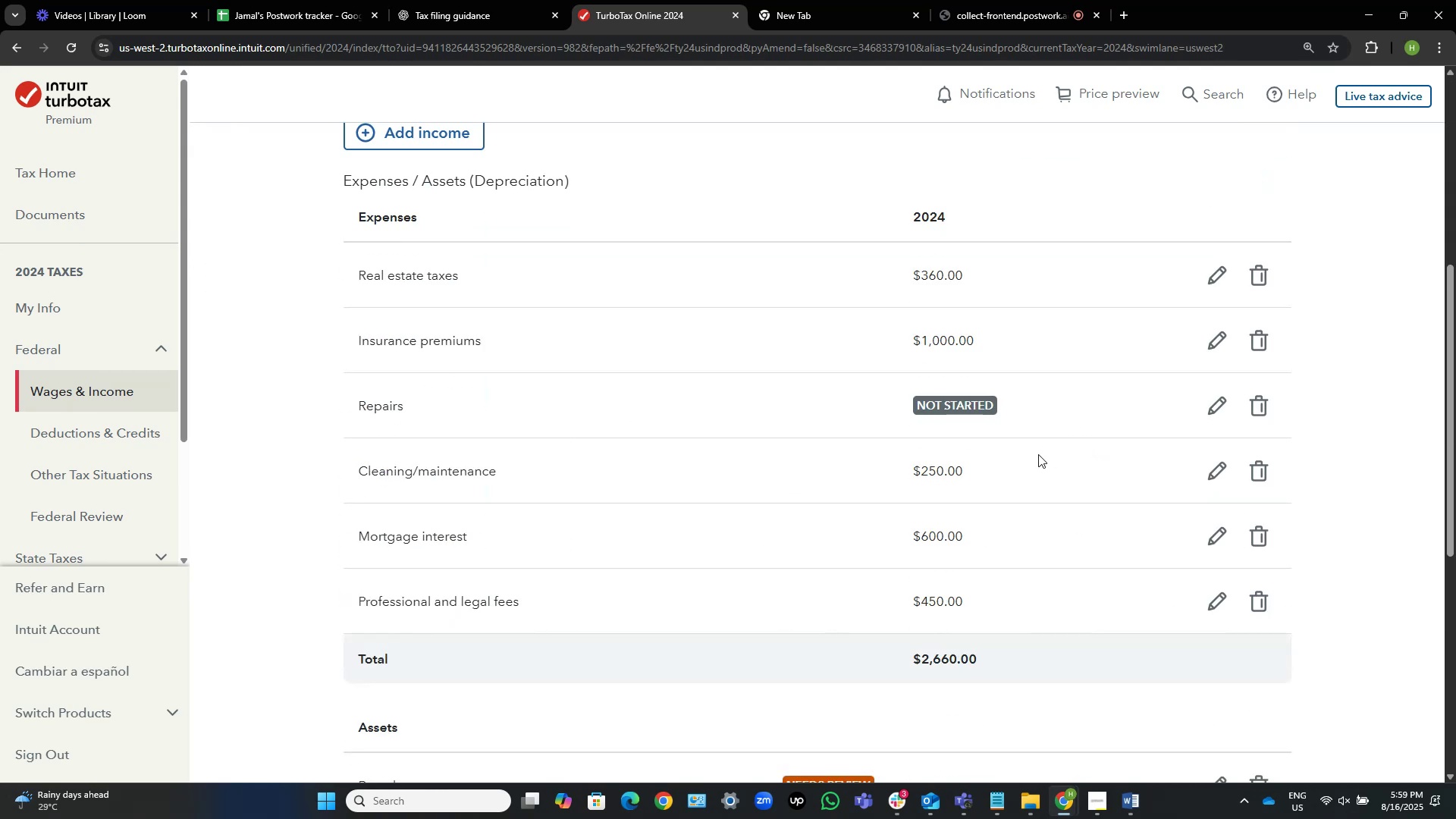 
key(Alt+Tab)
 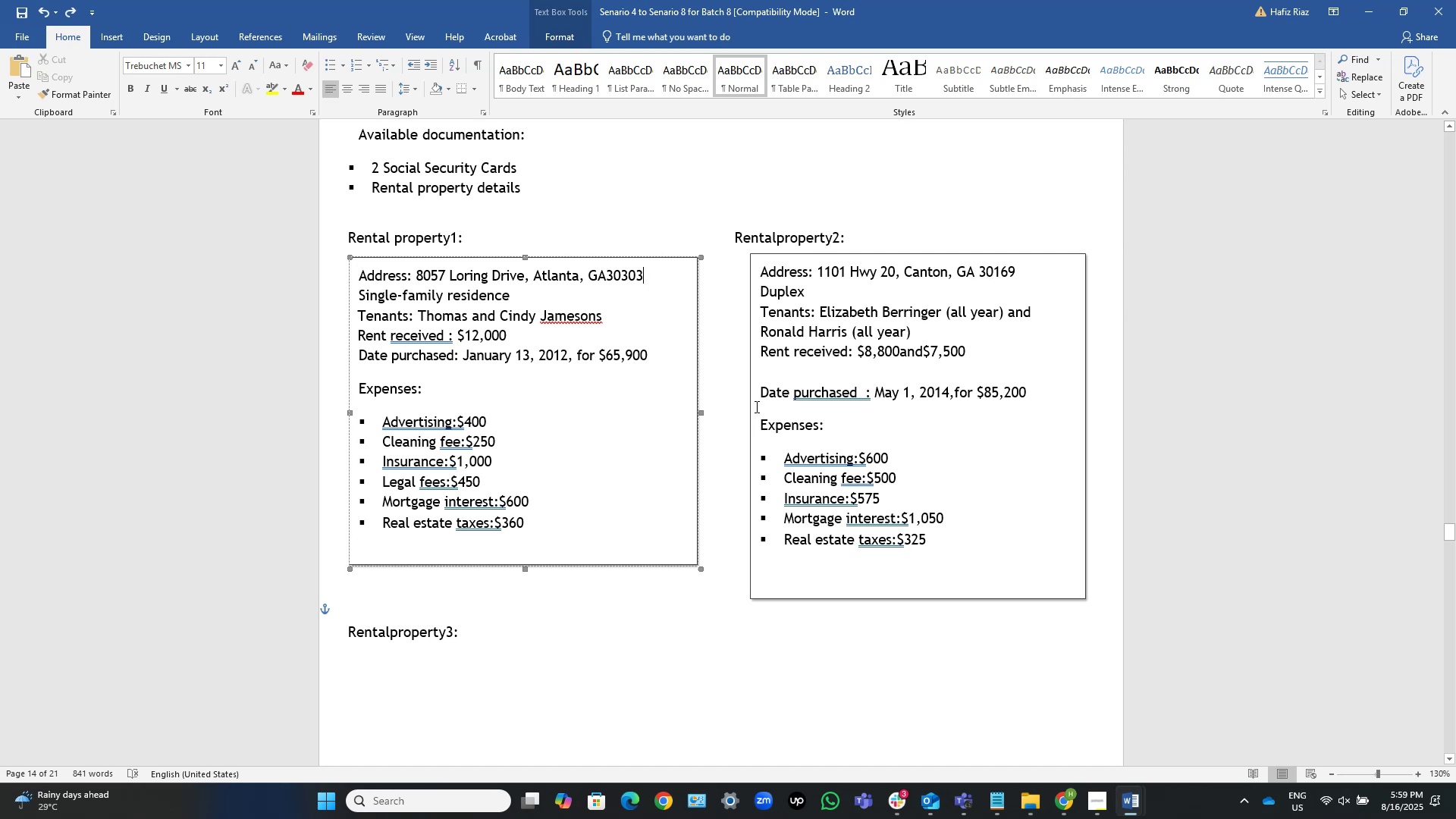 
wait(7.38)
 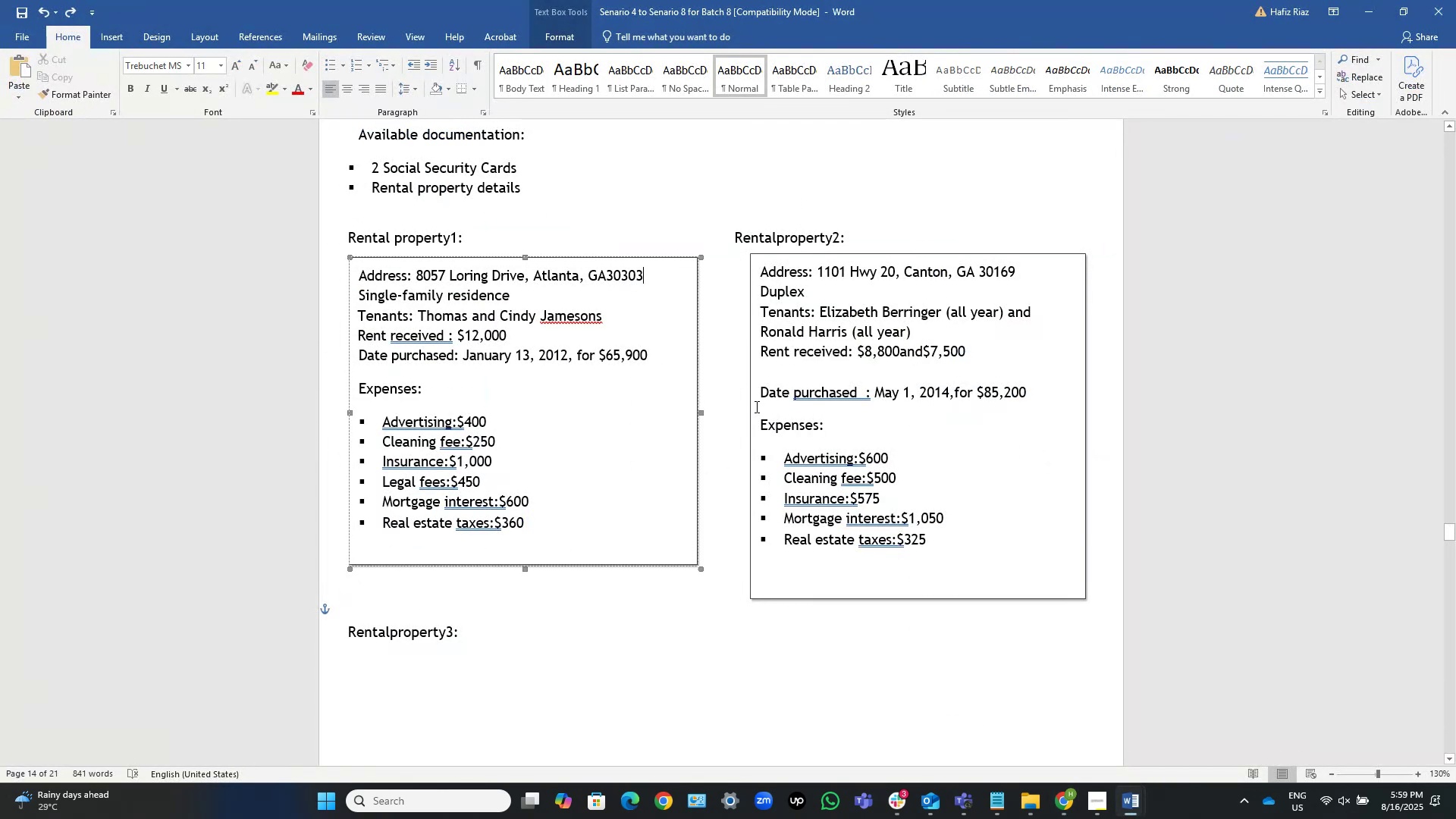 
key(Alt+AltLeft)
 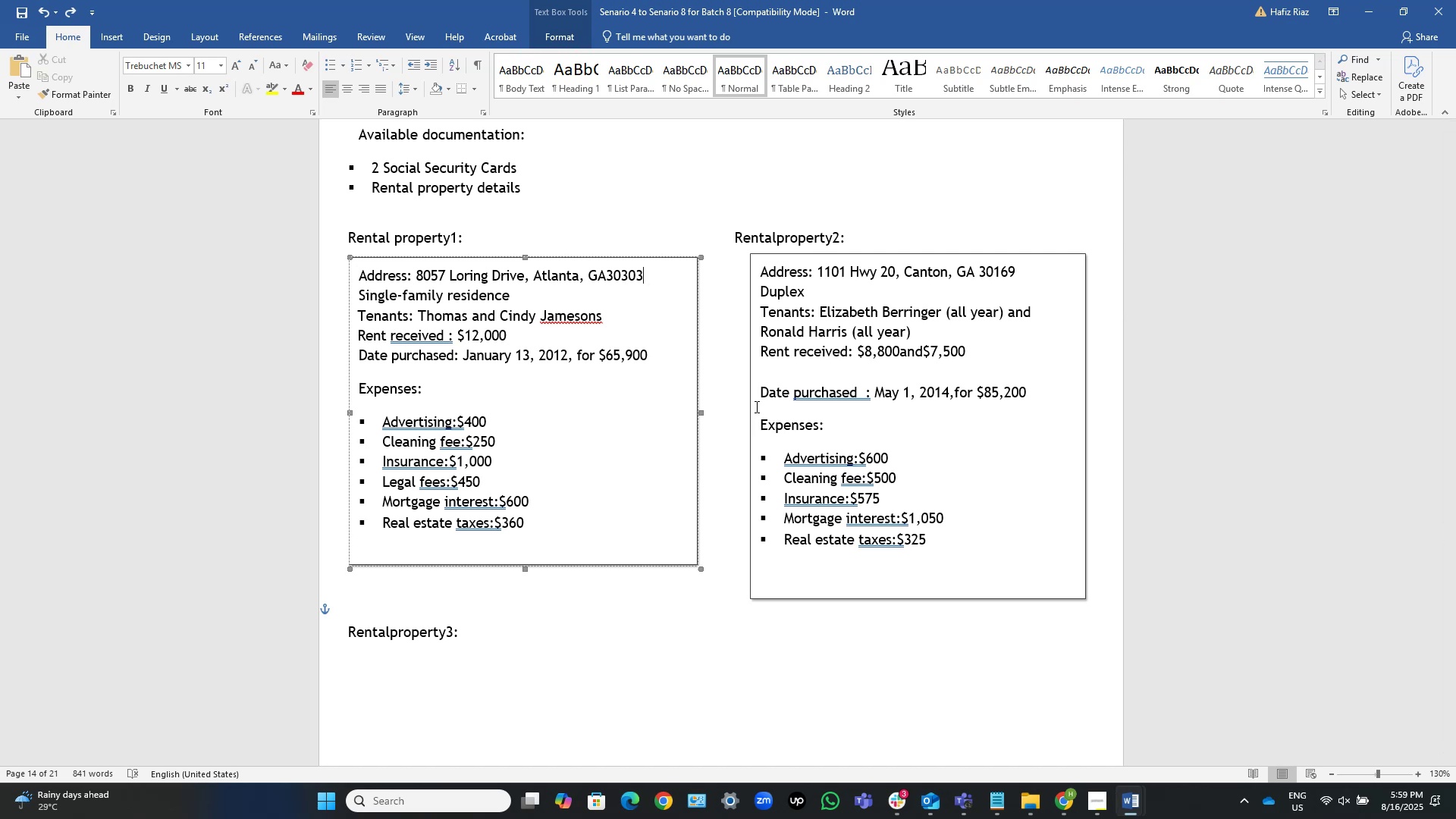 
key(Alt+Tab)
 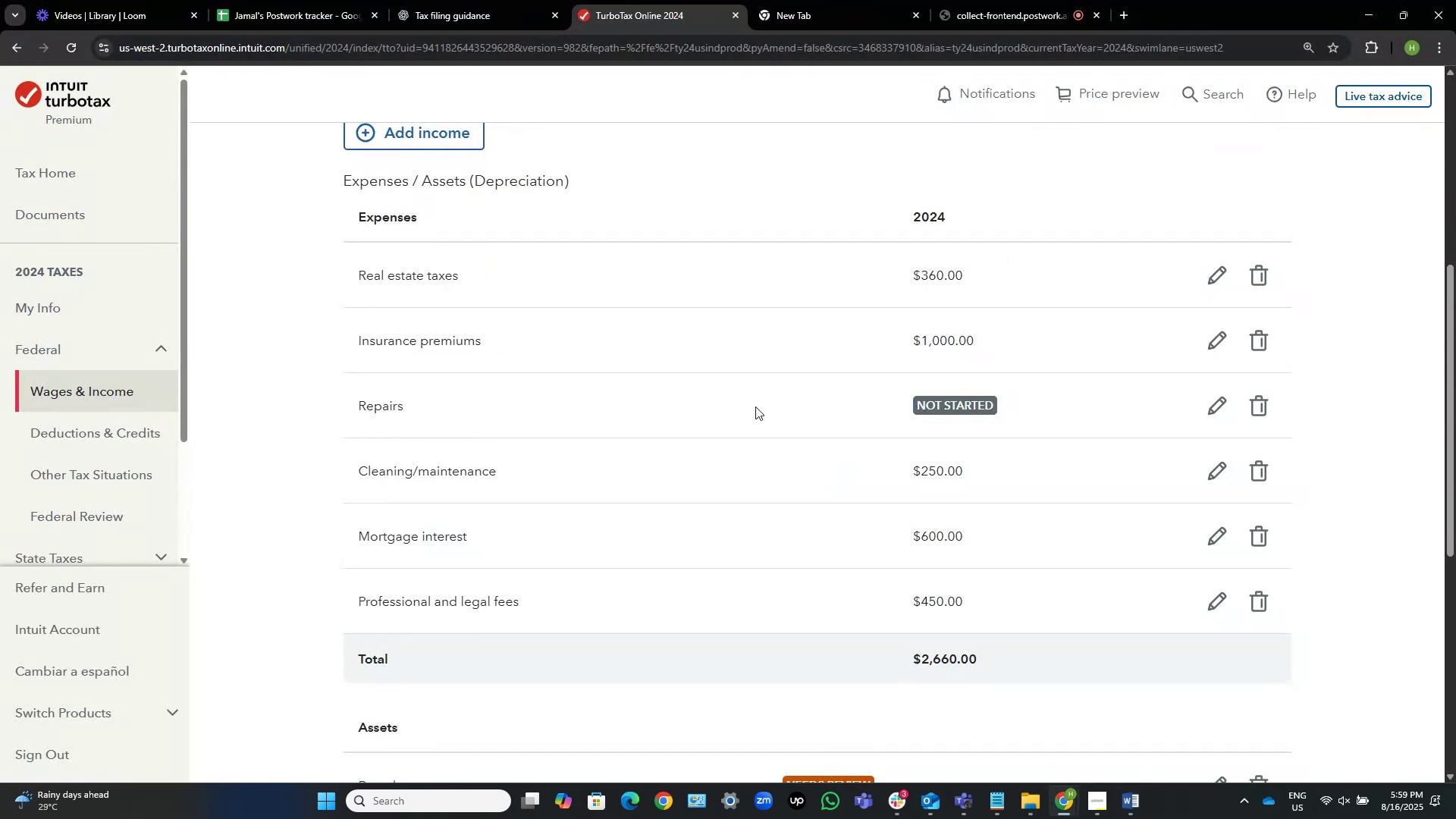 
wait(5.25)
 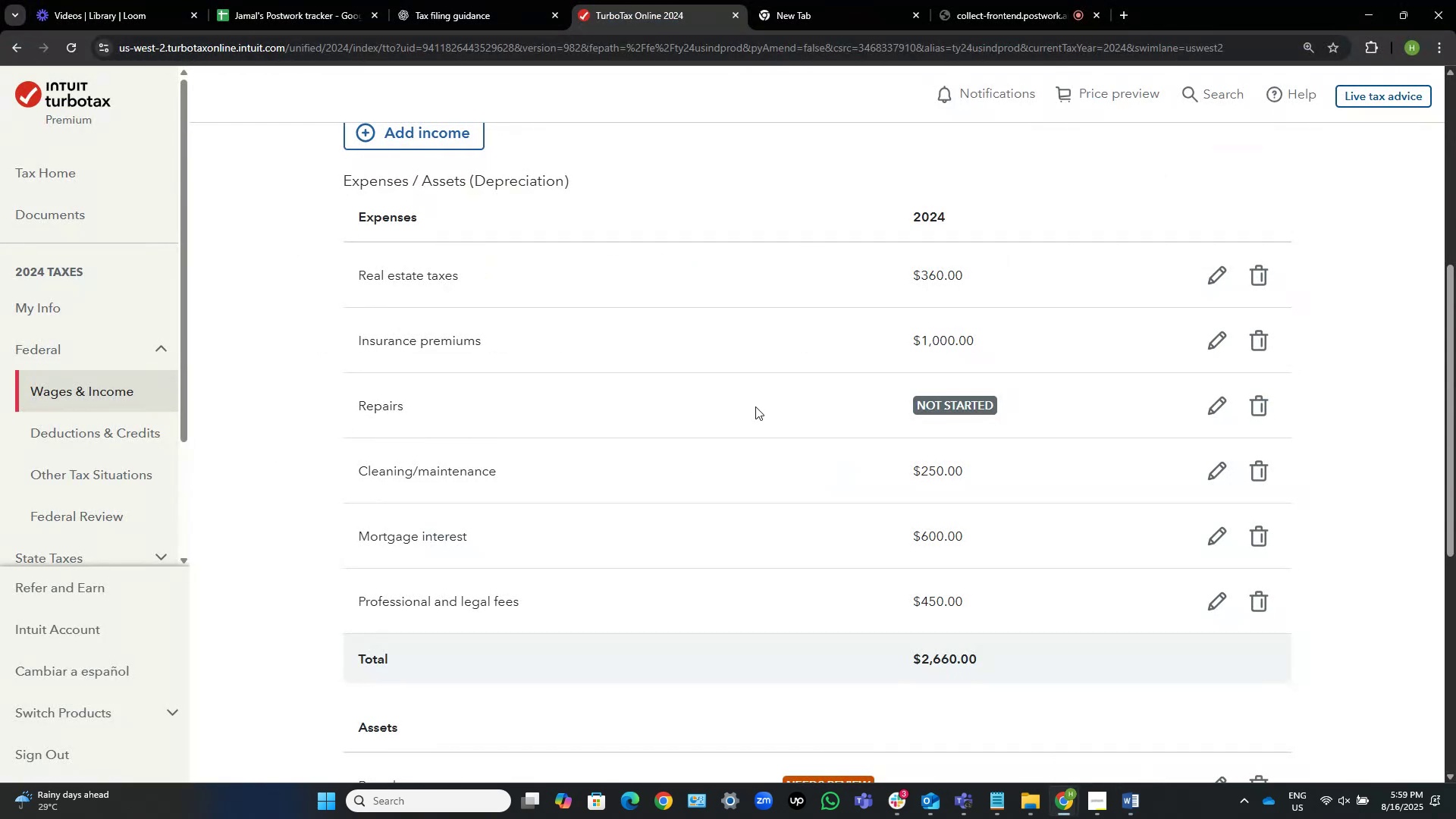 
key(Alt+AltLeft)
 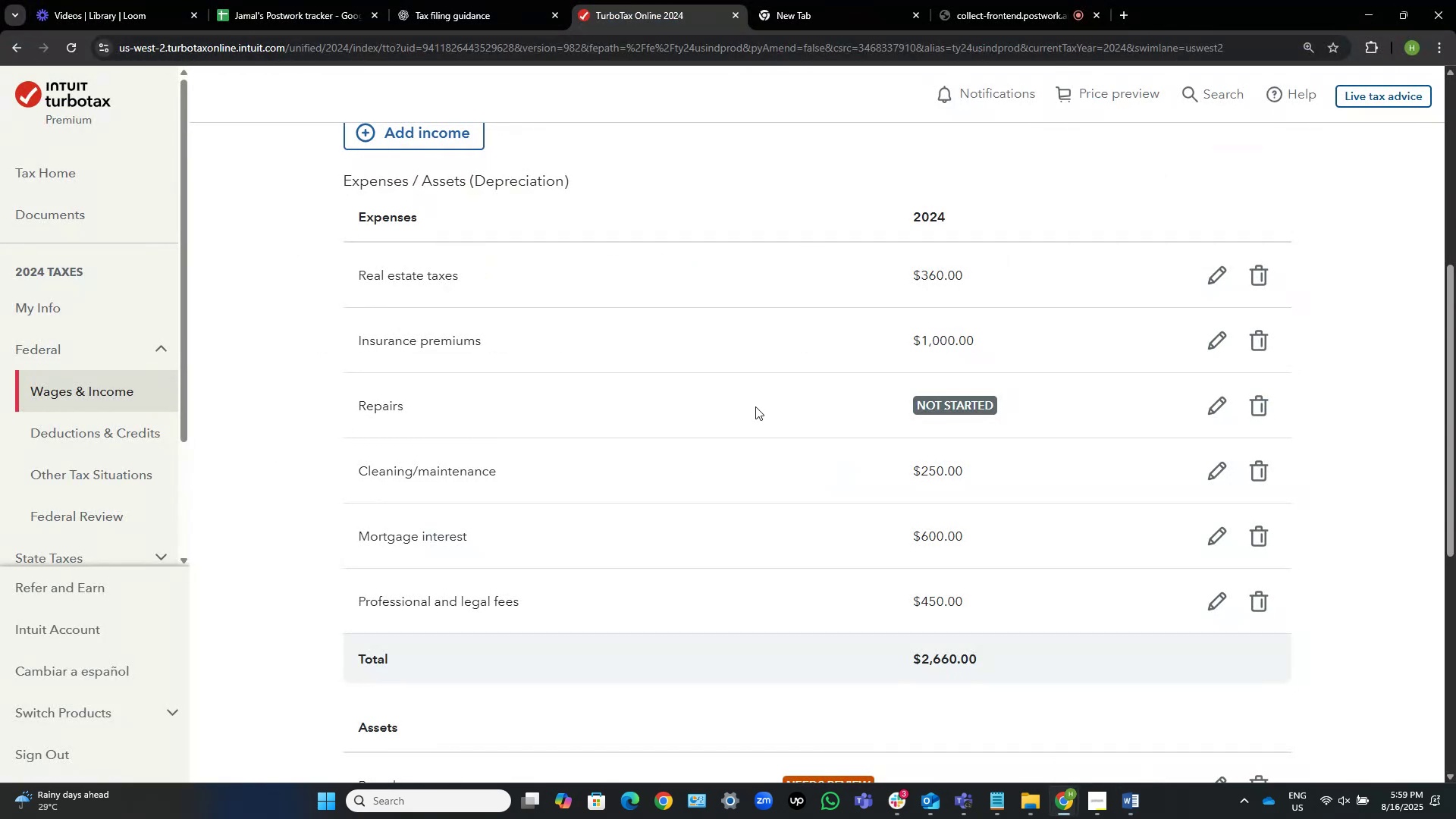 
key(Alt+Tab)
 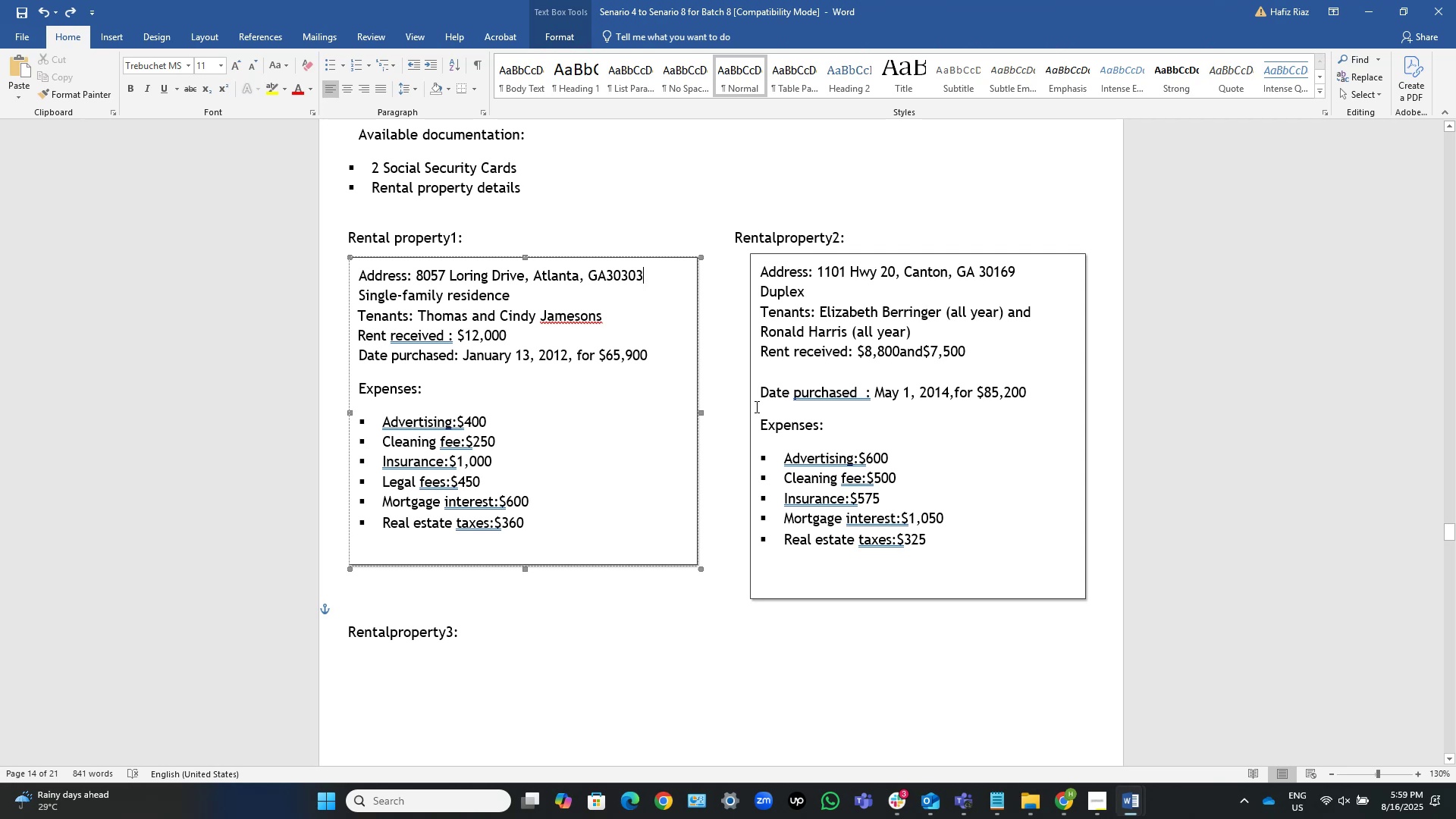 
key(Alt+AltLeft)
 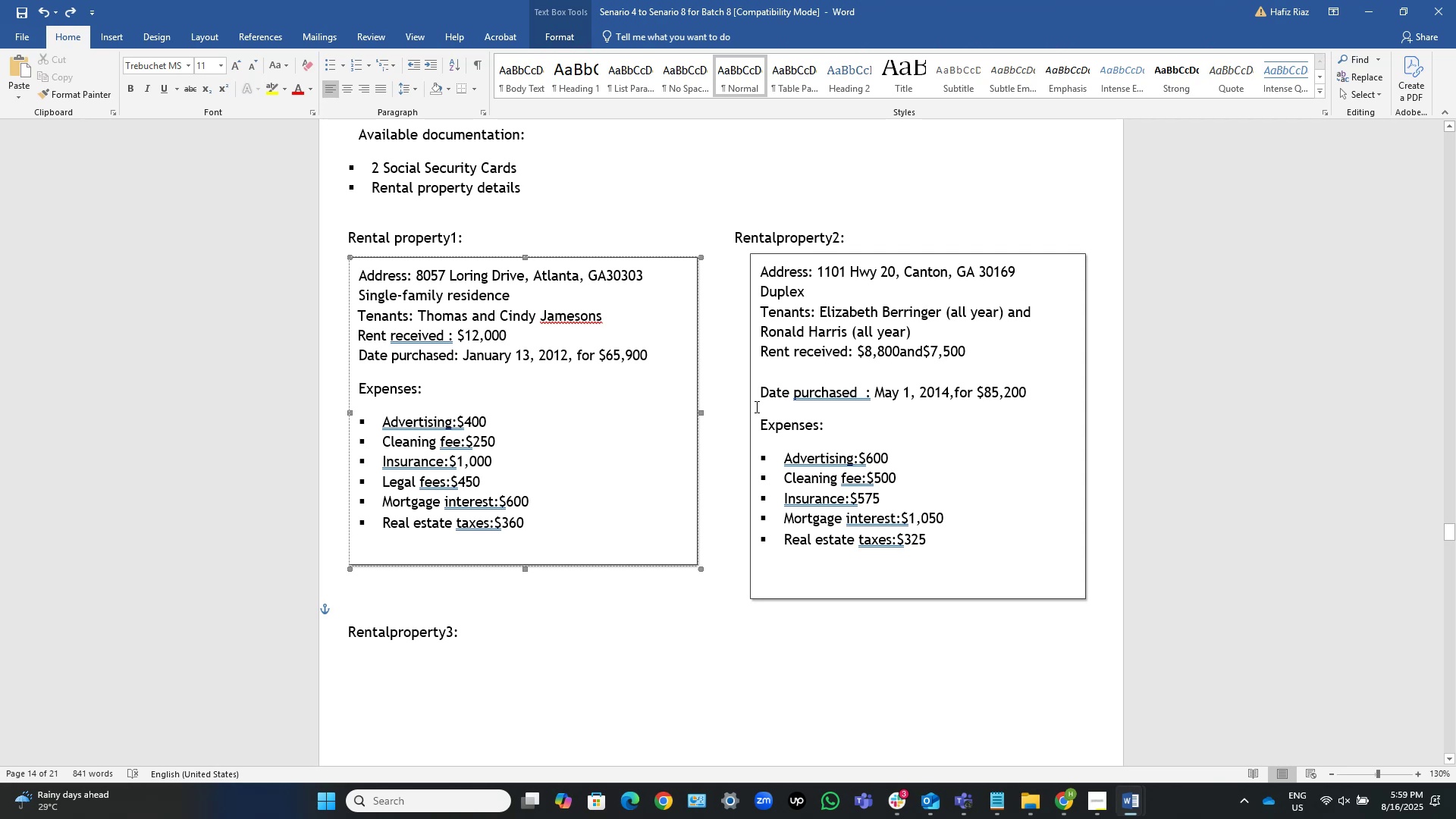 
key(Alt+Tab)
 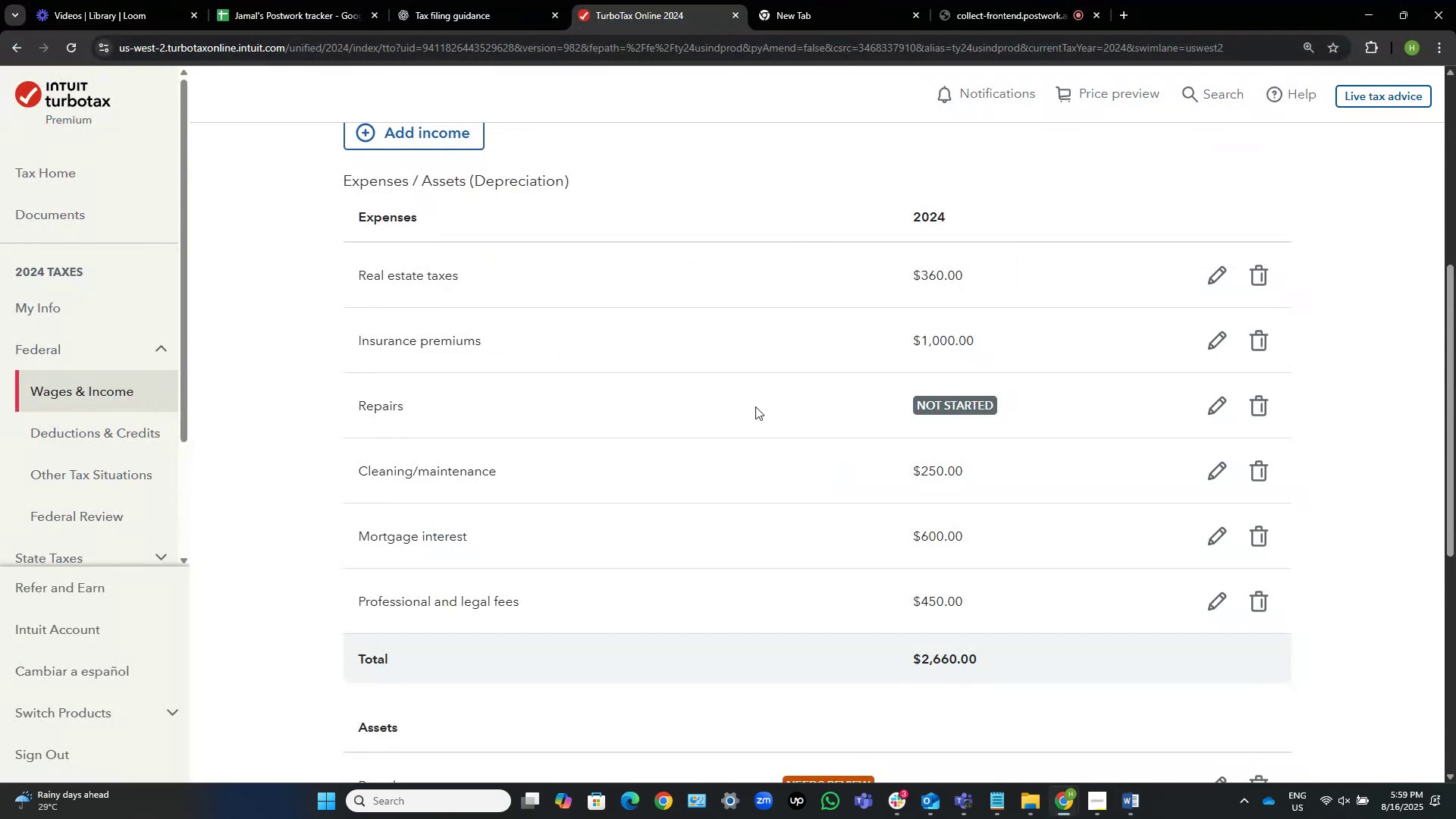 
key(Alt+Tab)
 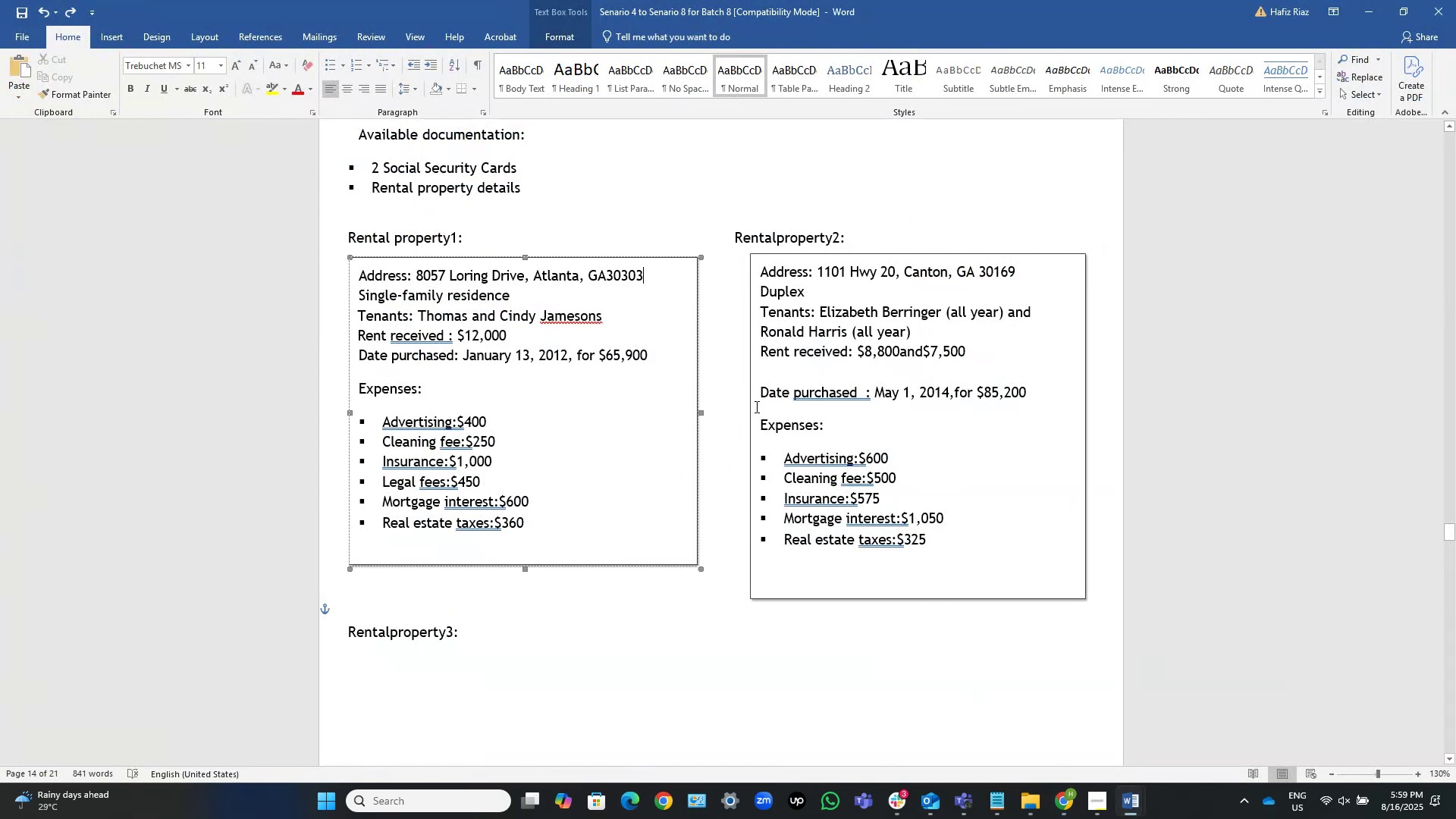 
key(Alt+AltLeft)
 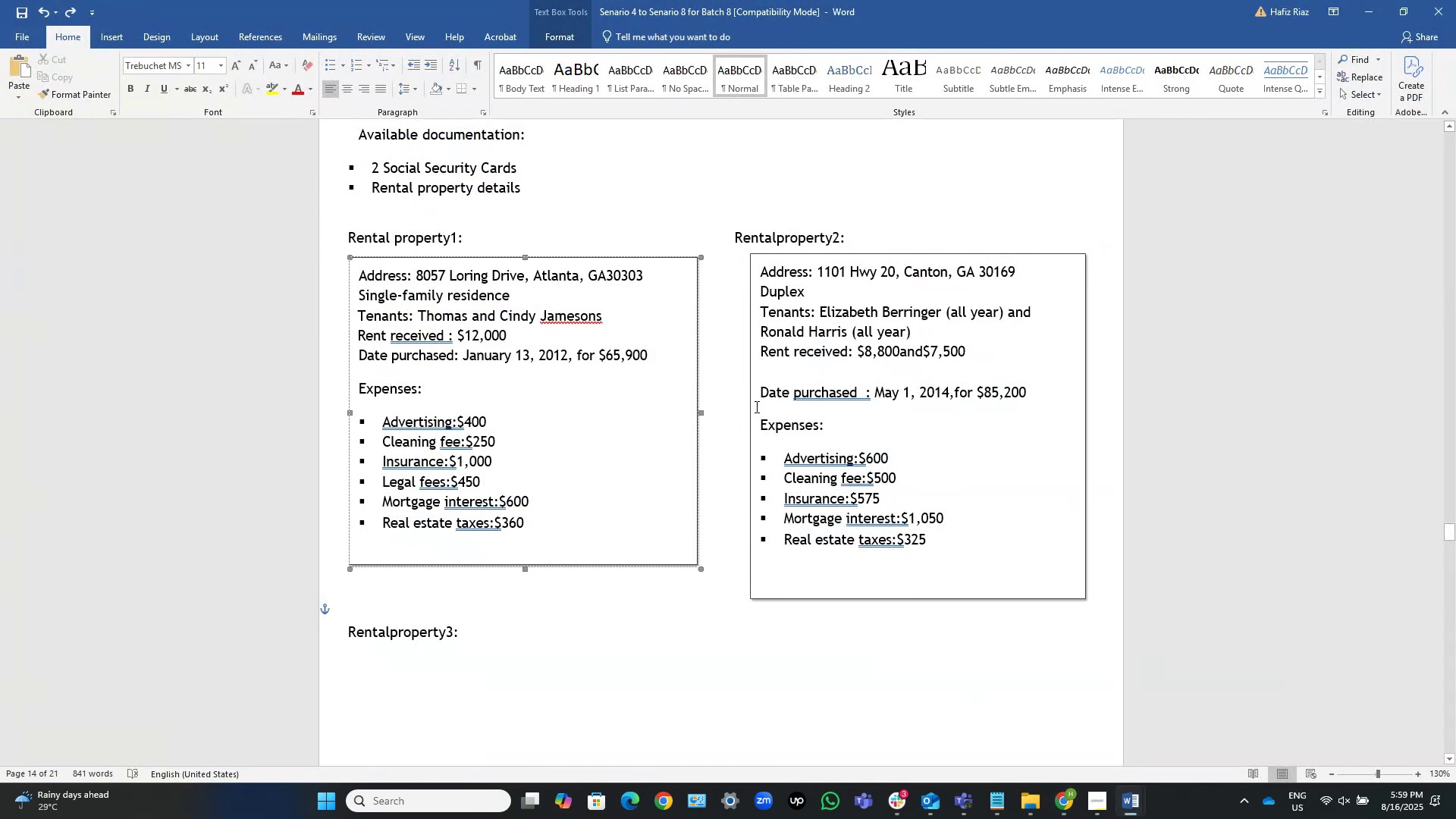 
key(Alt+Tab)
 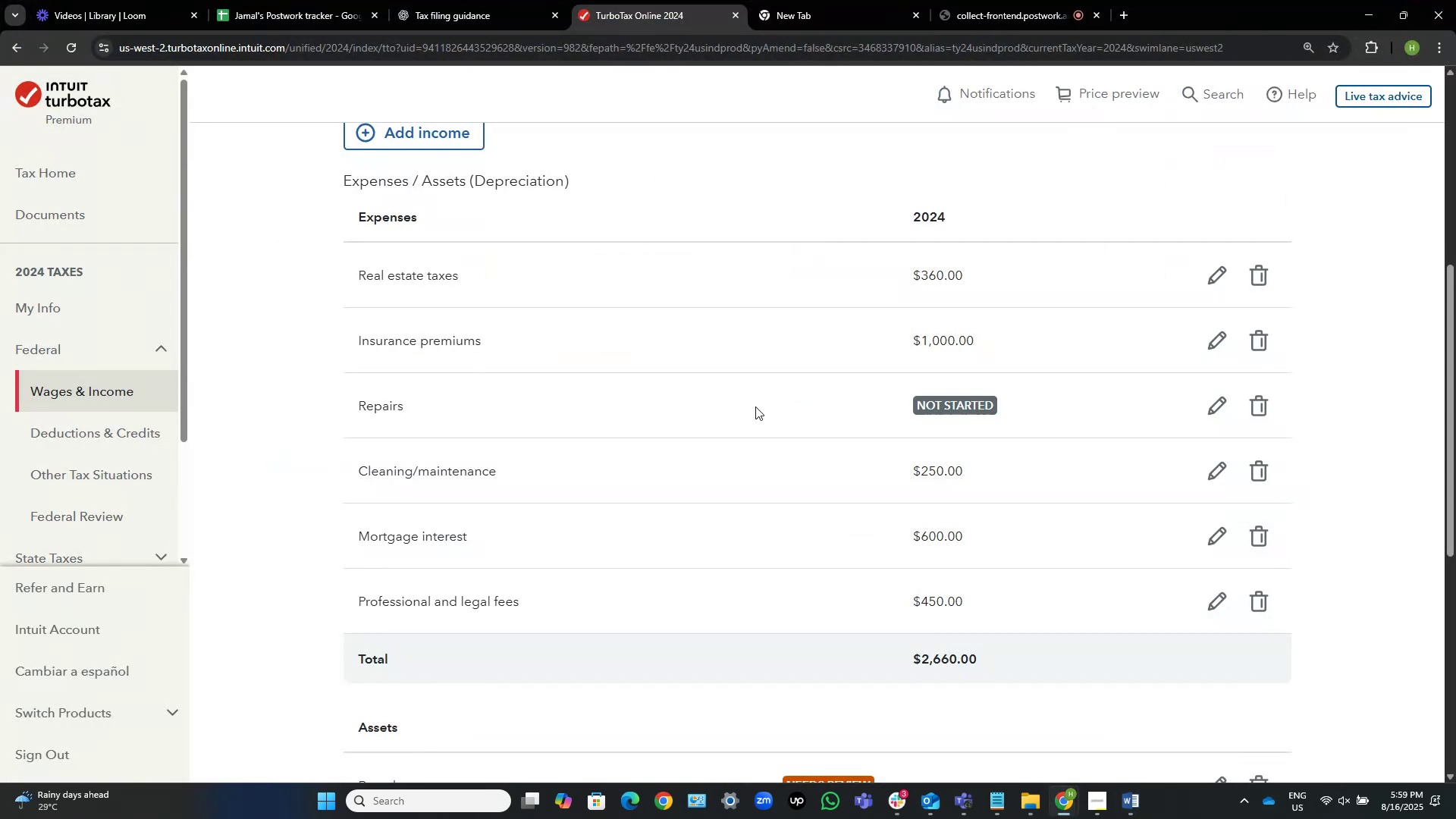 
key(Alt+AltLeft)
 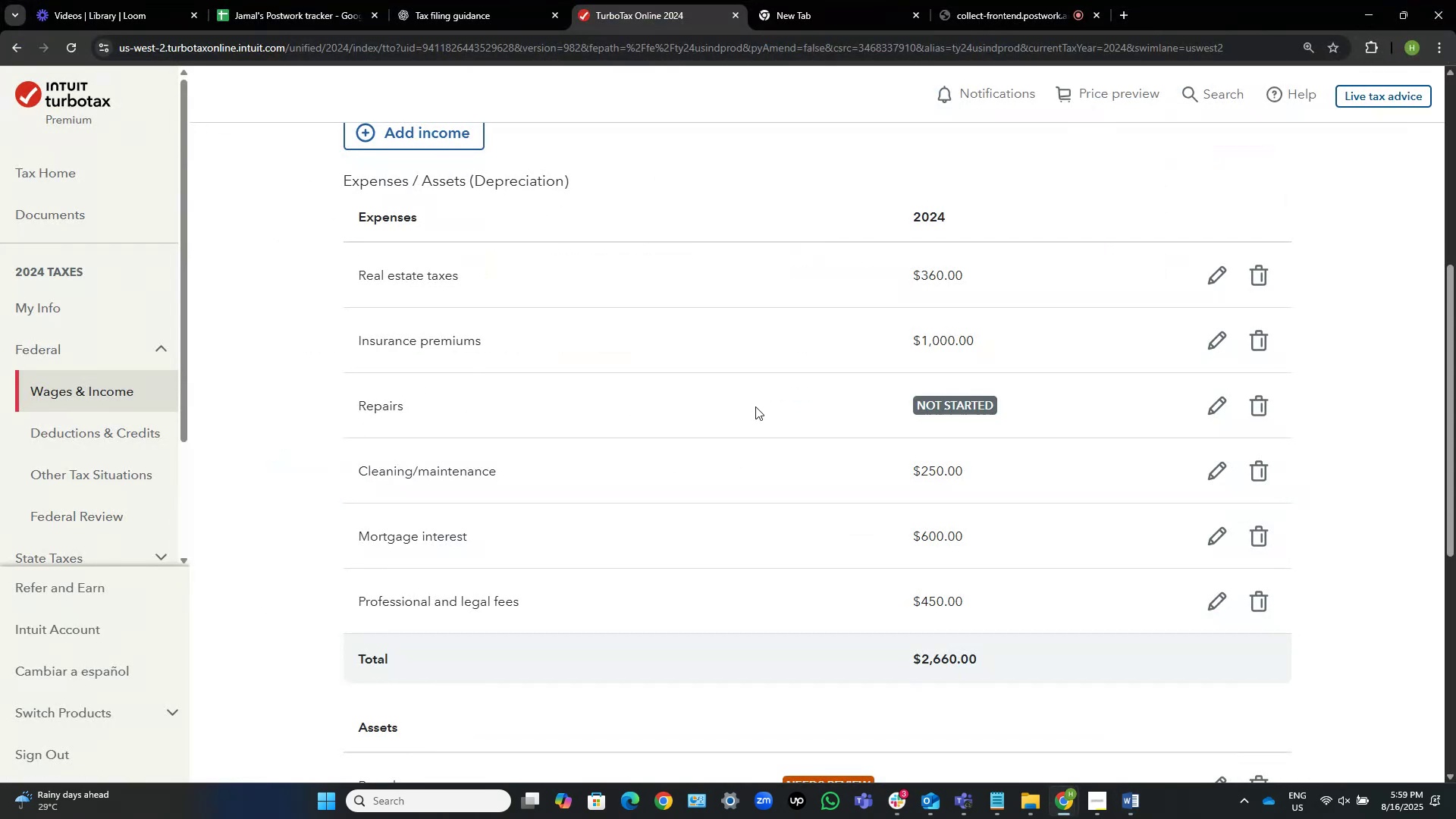 
key(Alt+Tab)
 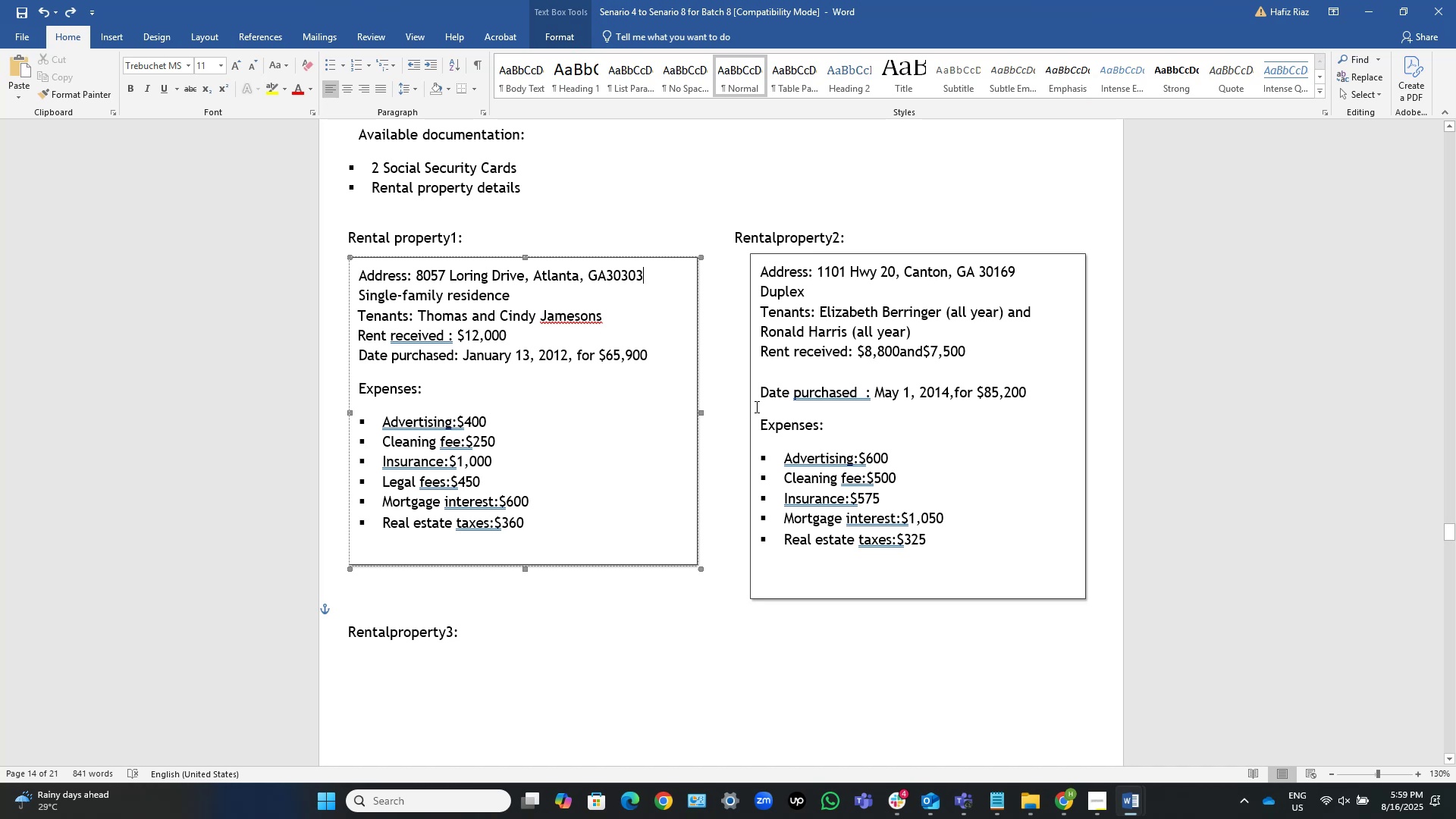 
key(Alt+AltLeft)
 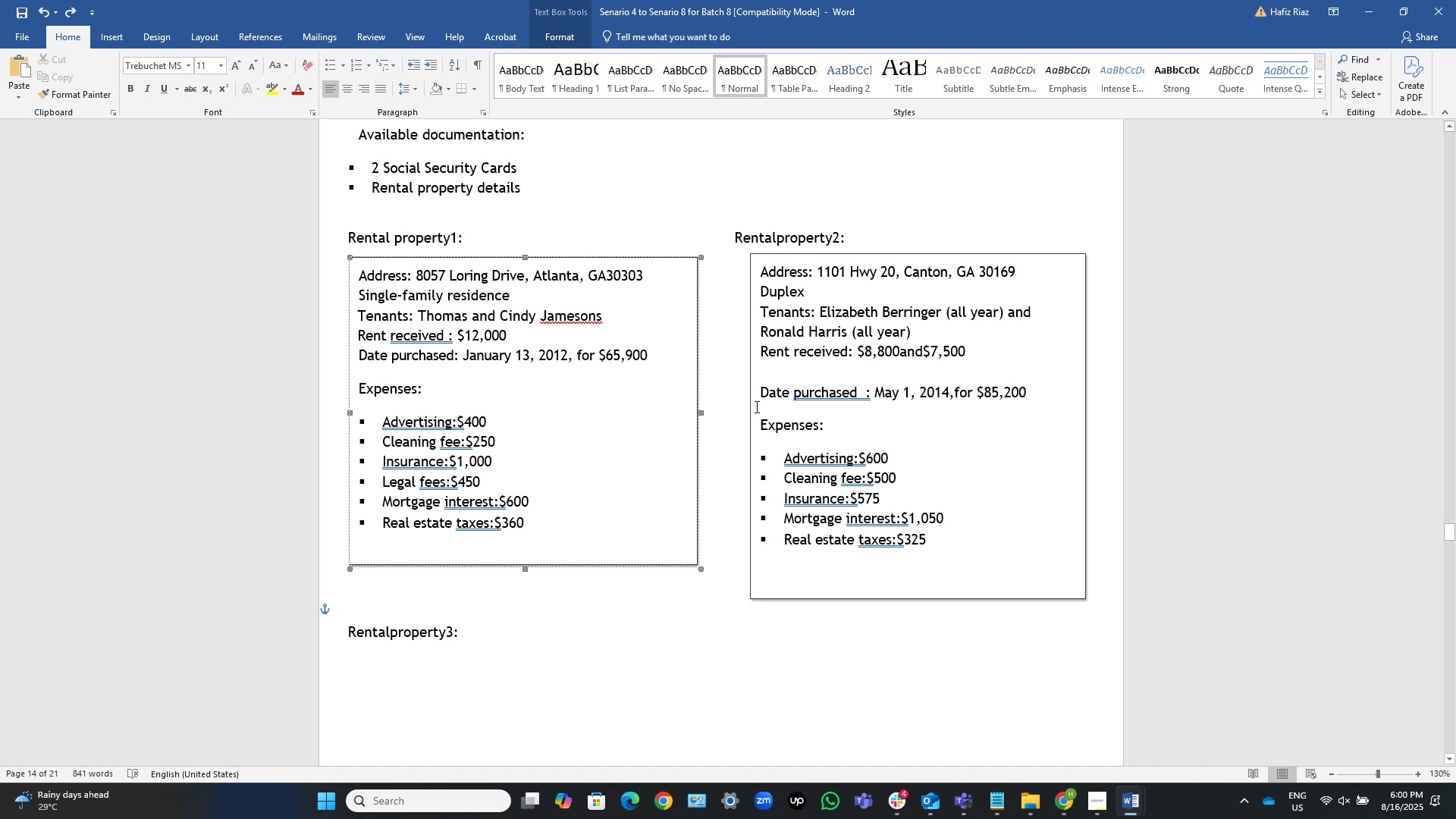 
key(Alt+Tab)
 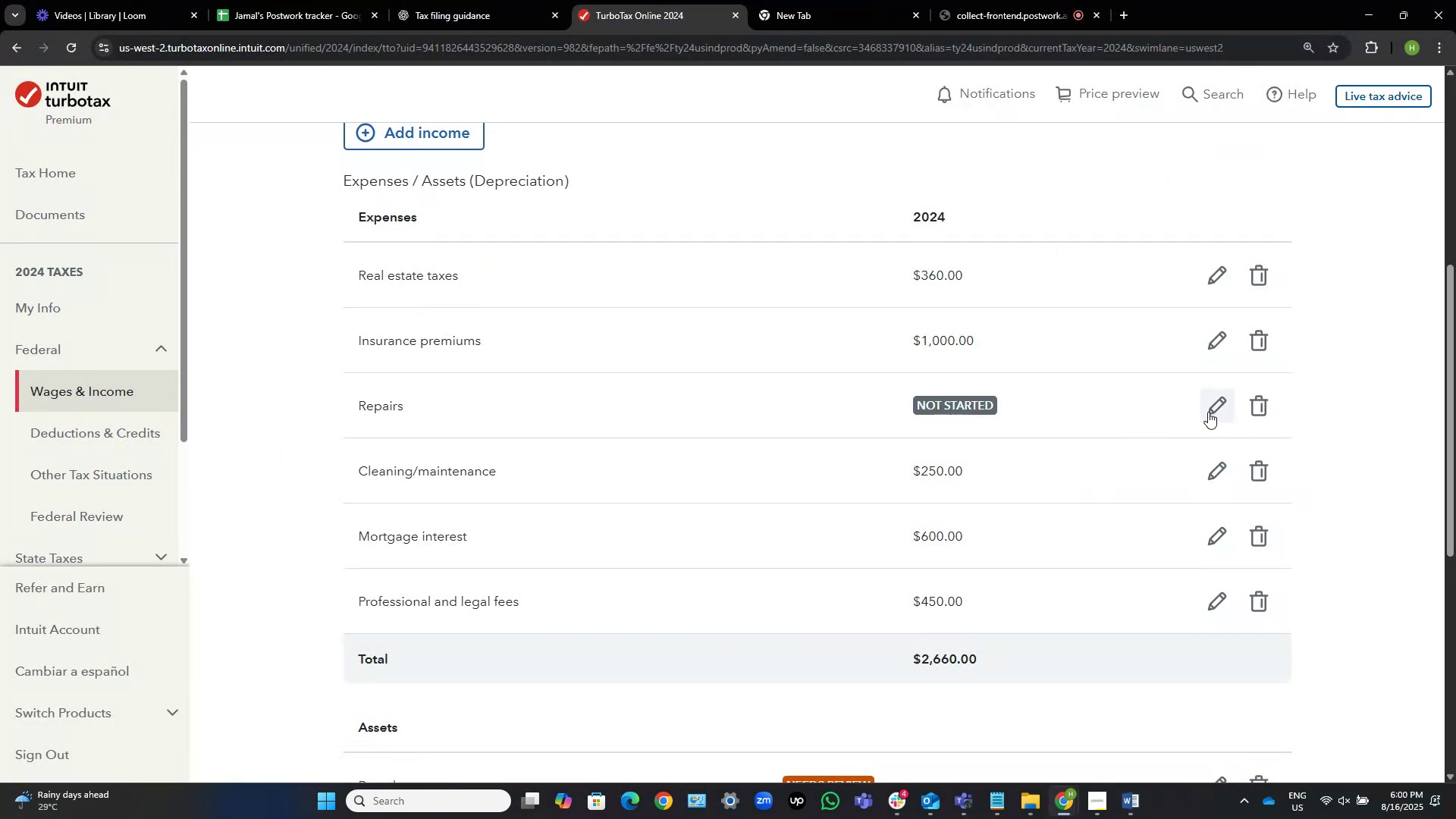 
wait(6.15)
 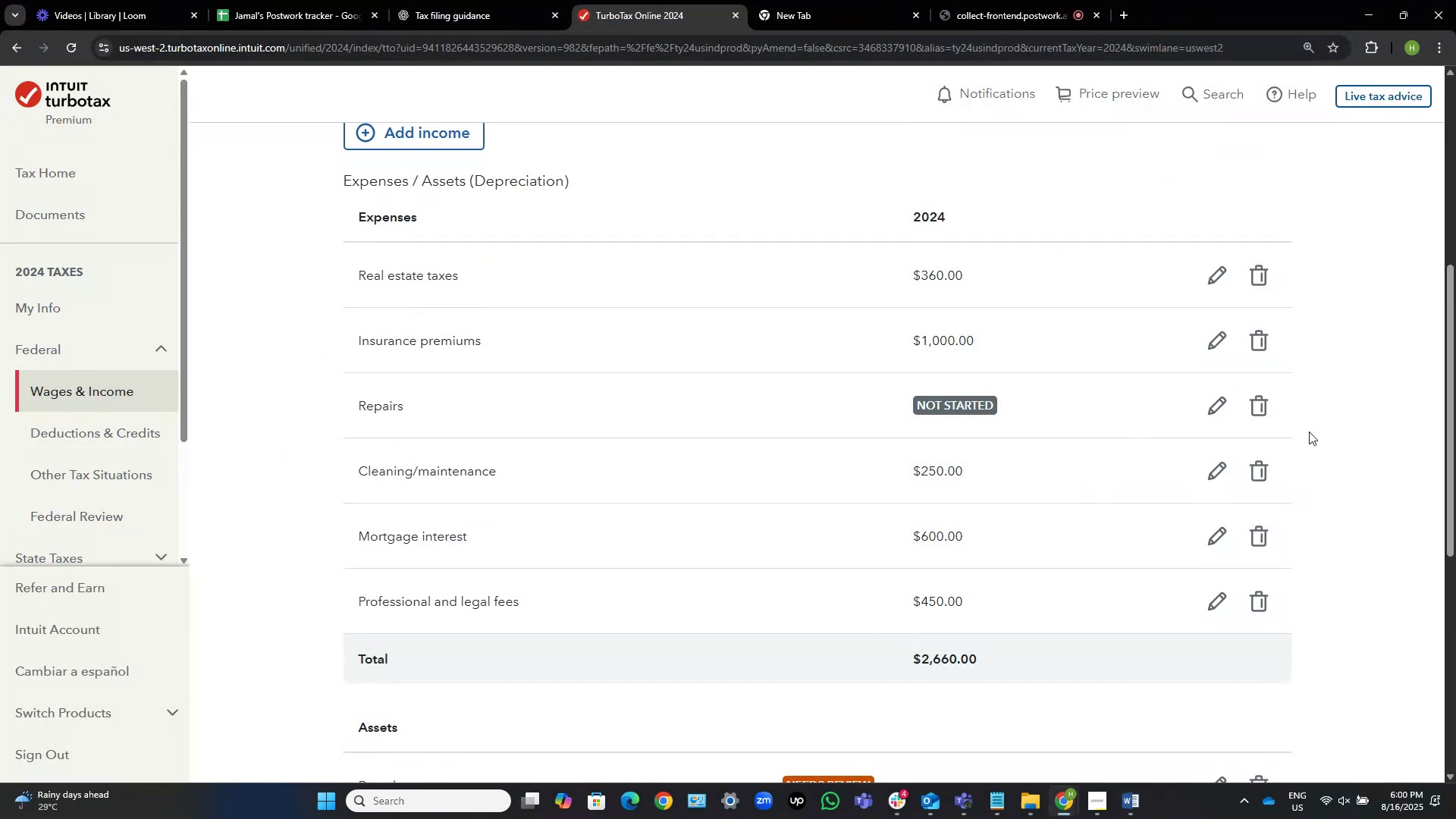 
key(Alt+Tab)
 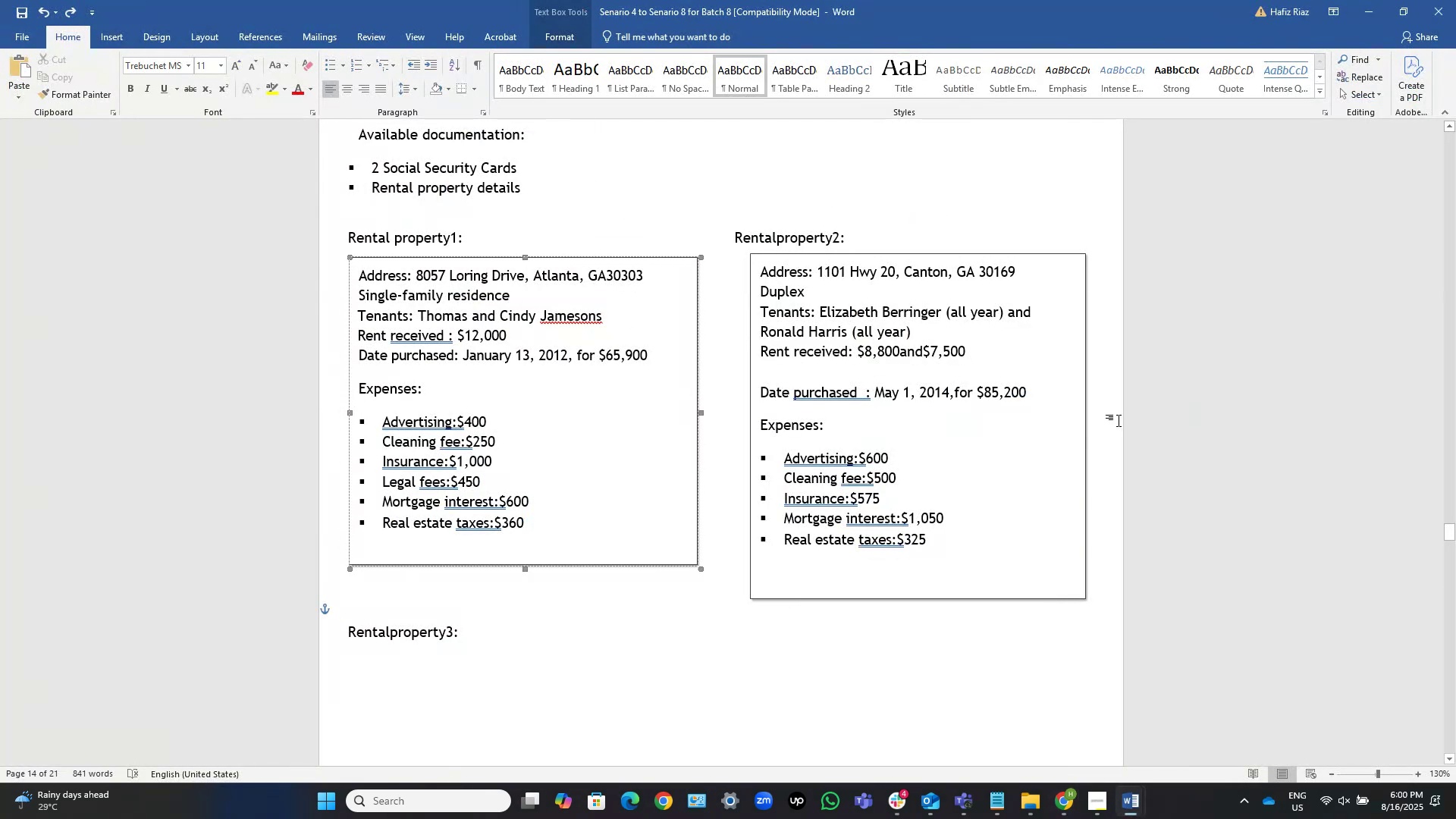 
key(Alt+AltLeft)
 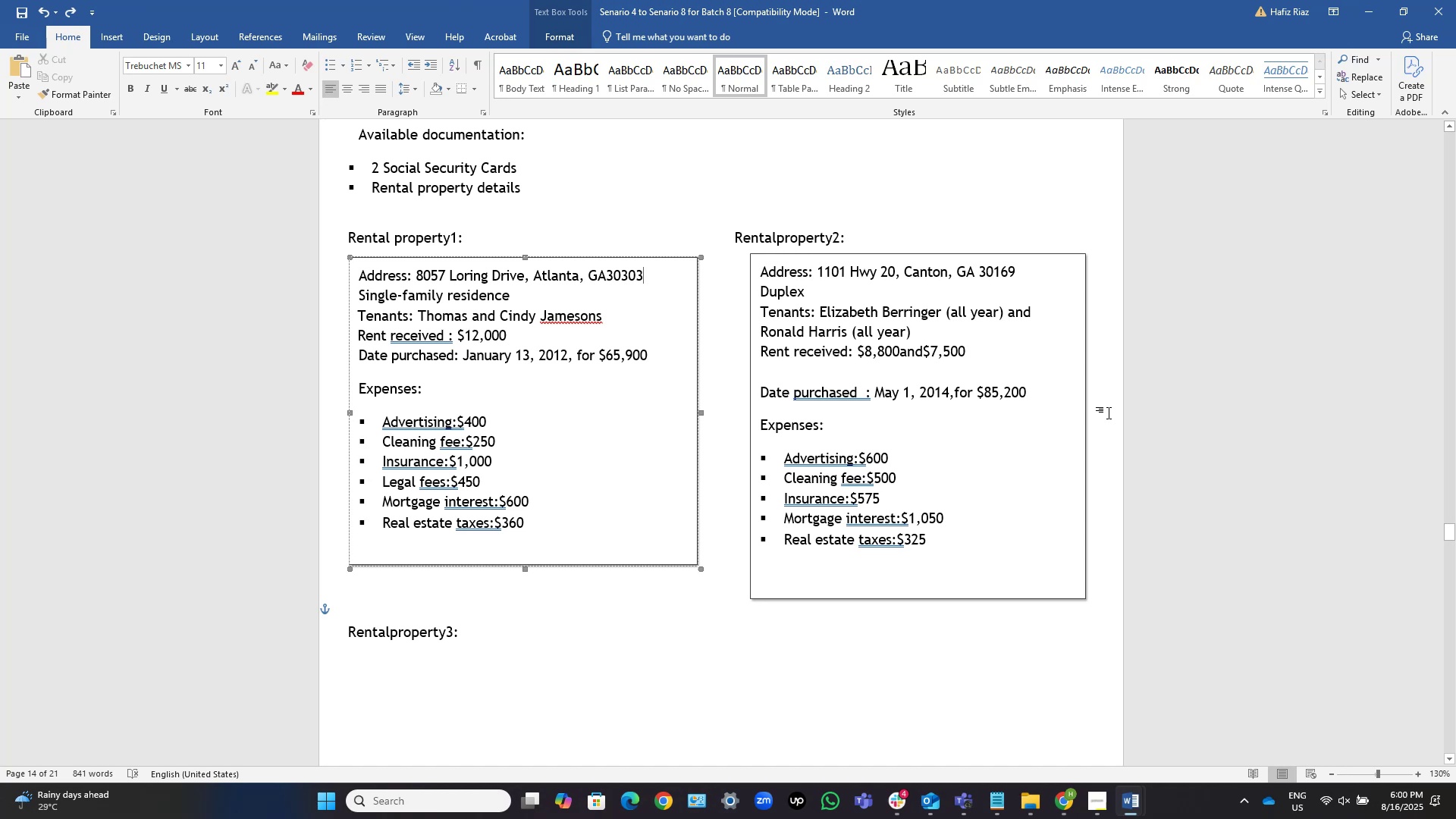 
key(Alt+Tab)
 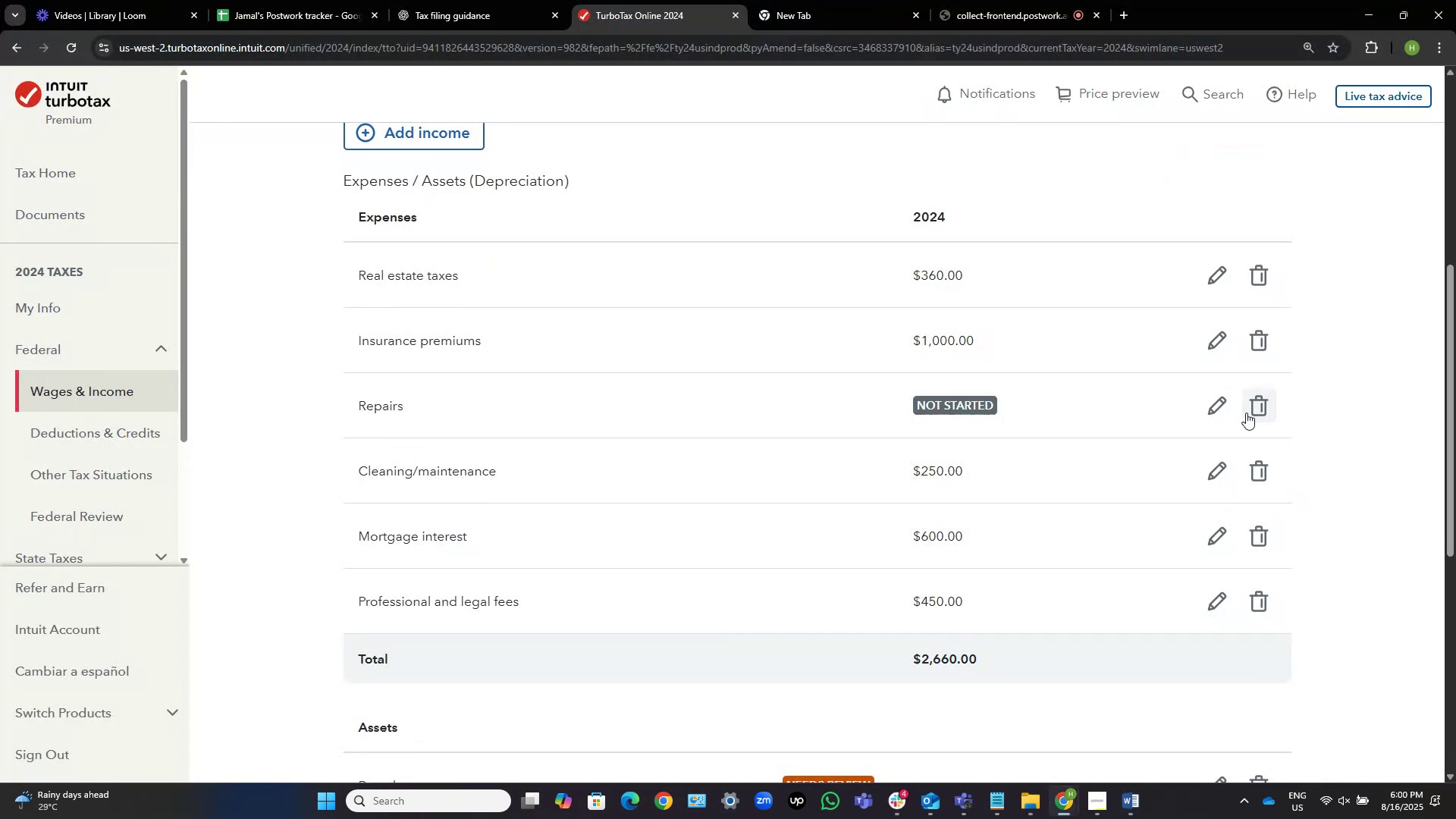 
left_click([1248, 412])
 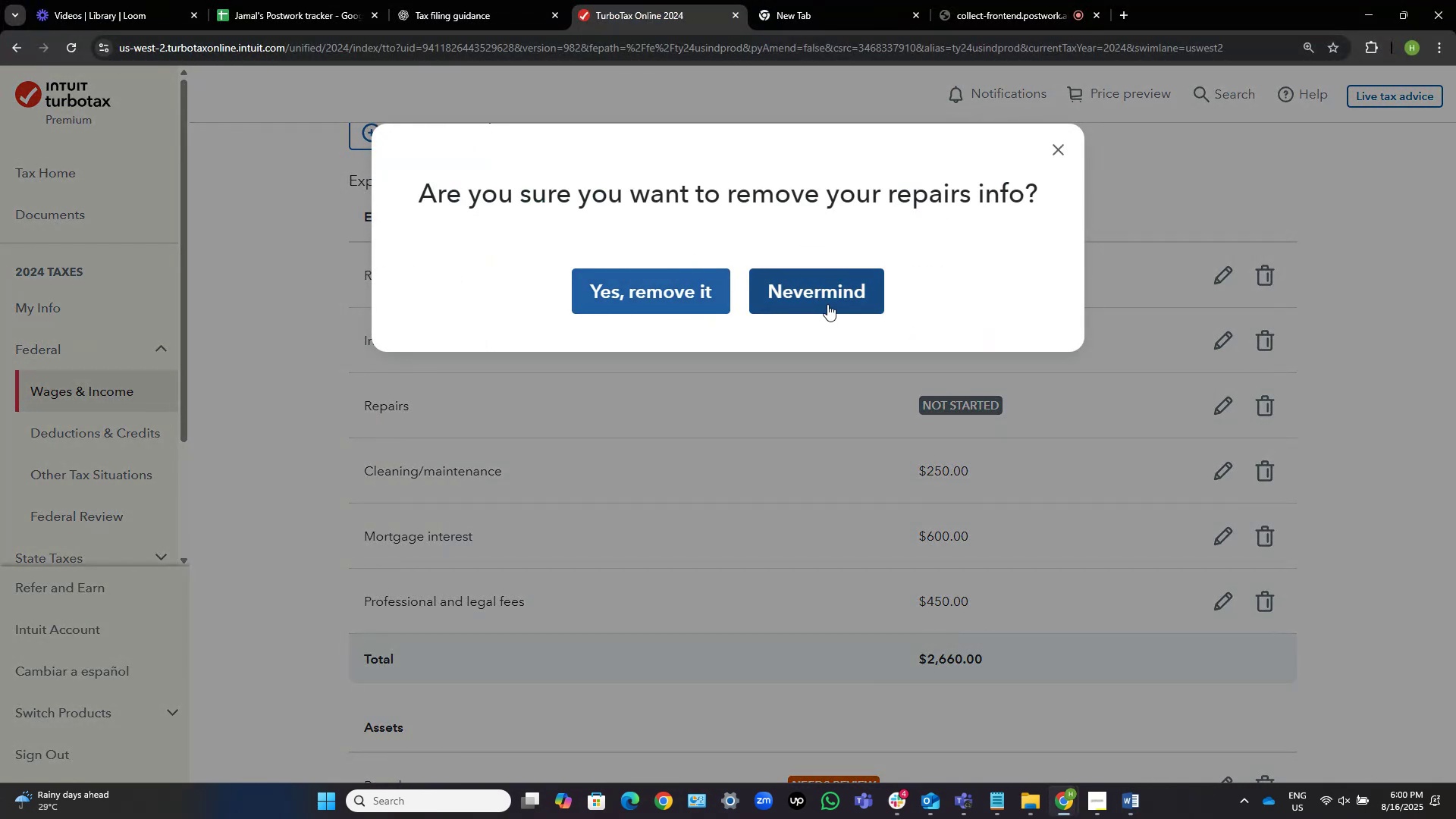 
left_click([717, 290])
 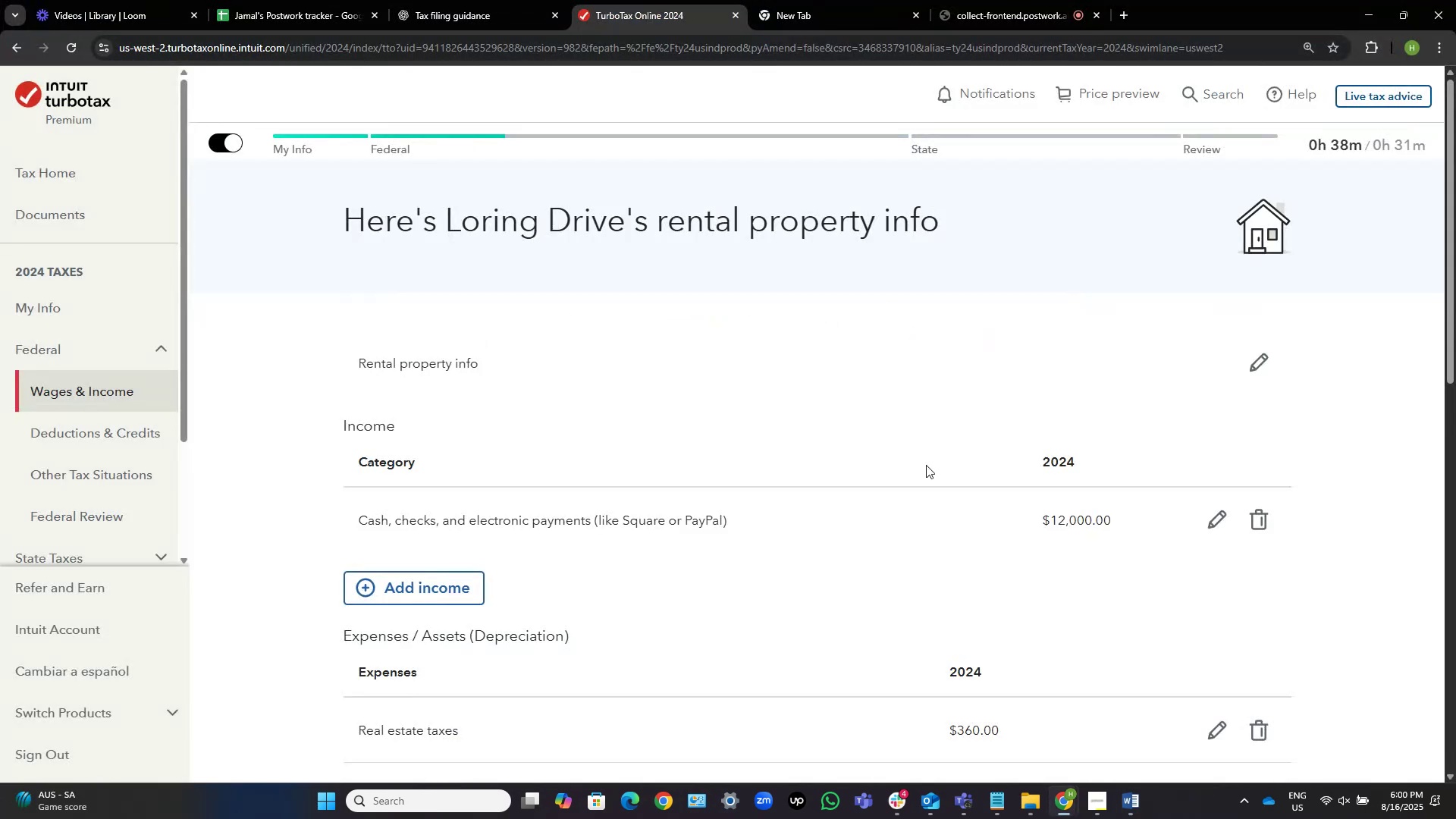 
scroll: coordinate [935, 619], scroll_direction: down, amount: 11.0
 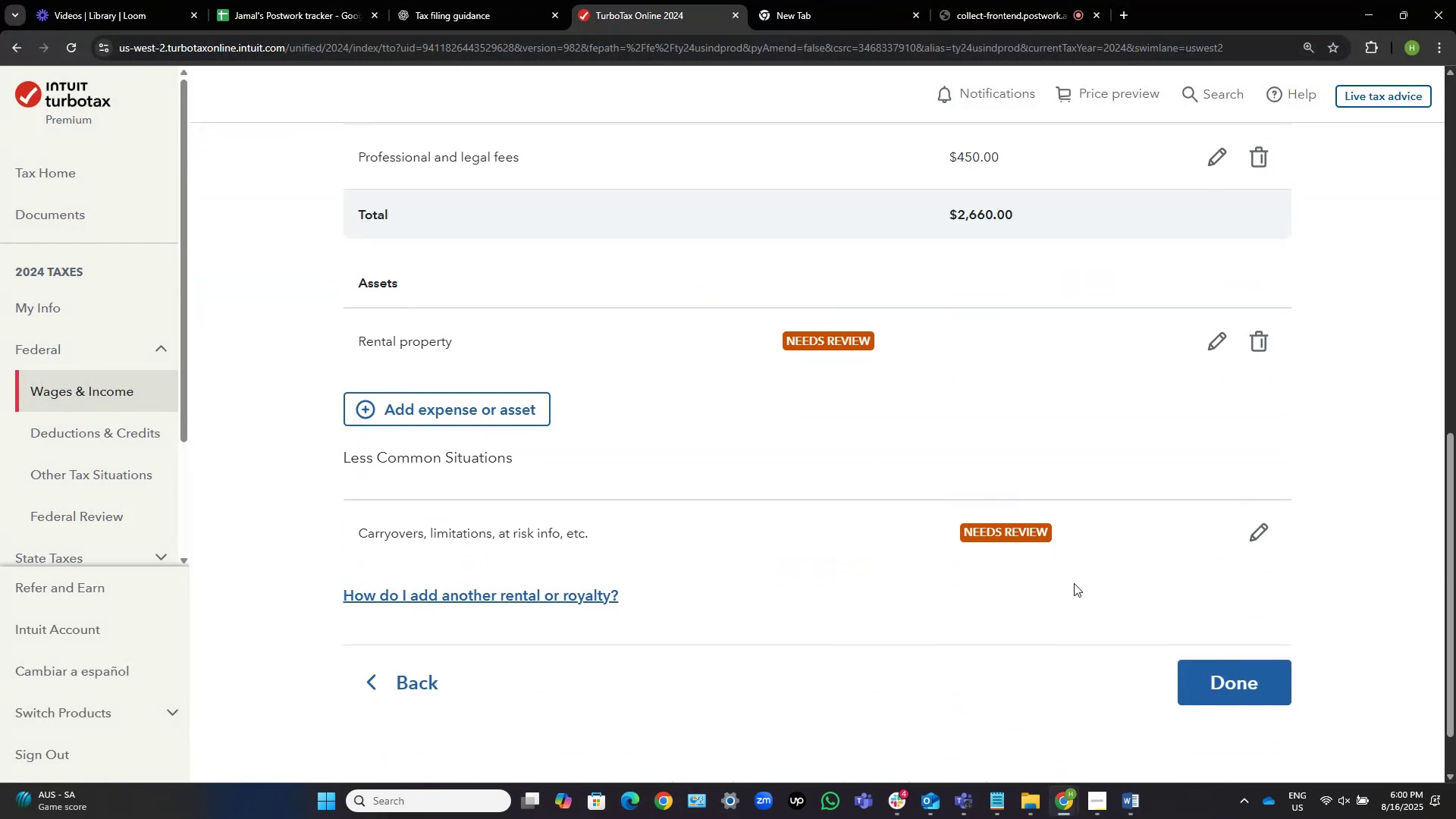 
scroll: coordinate [1229, 387], scroll_direction: up, amount: 9.0
 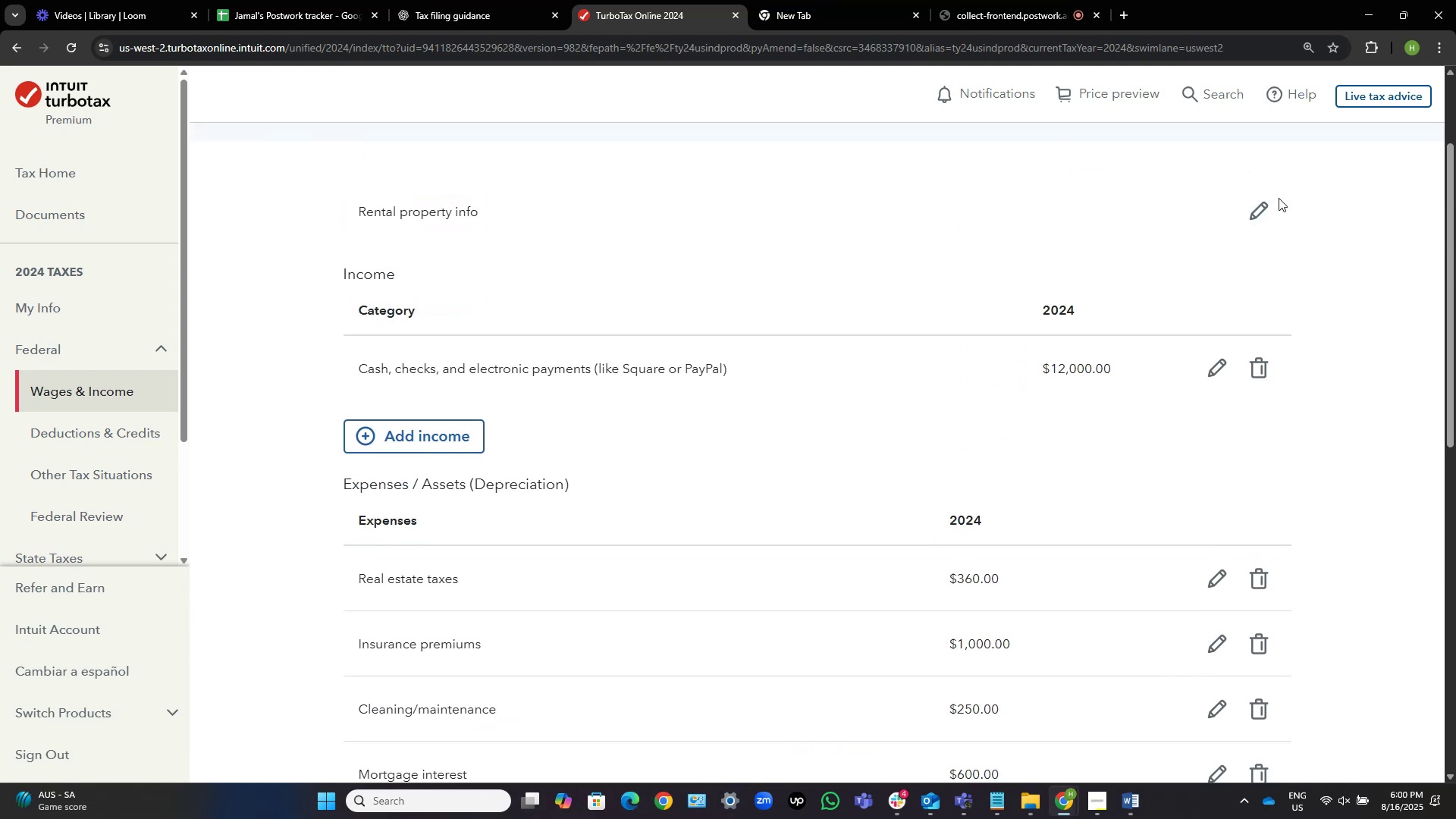 
scroll: coordinate [1034, 457], scroll_direction: down, amount: 13.0
 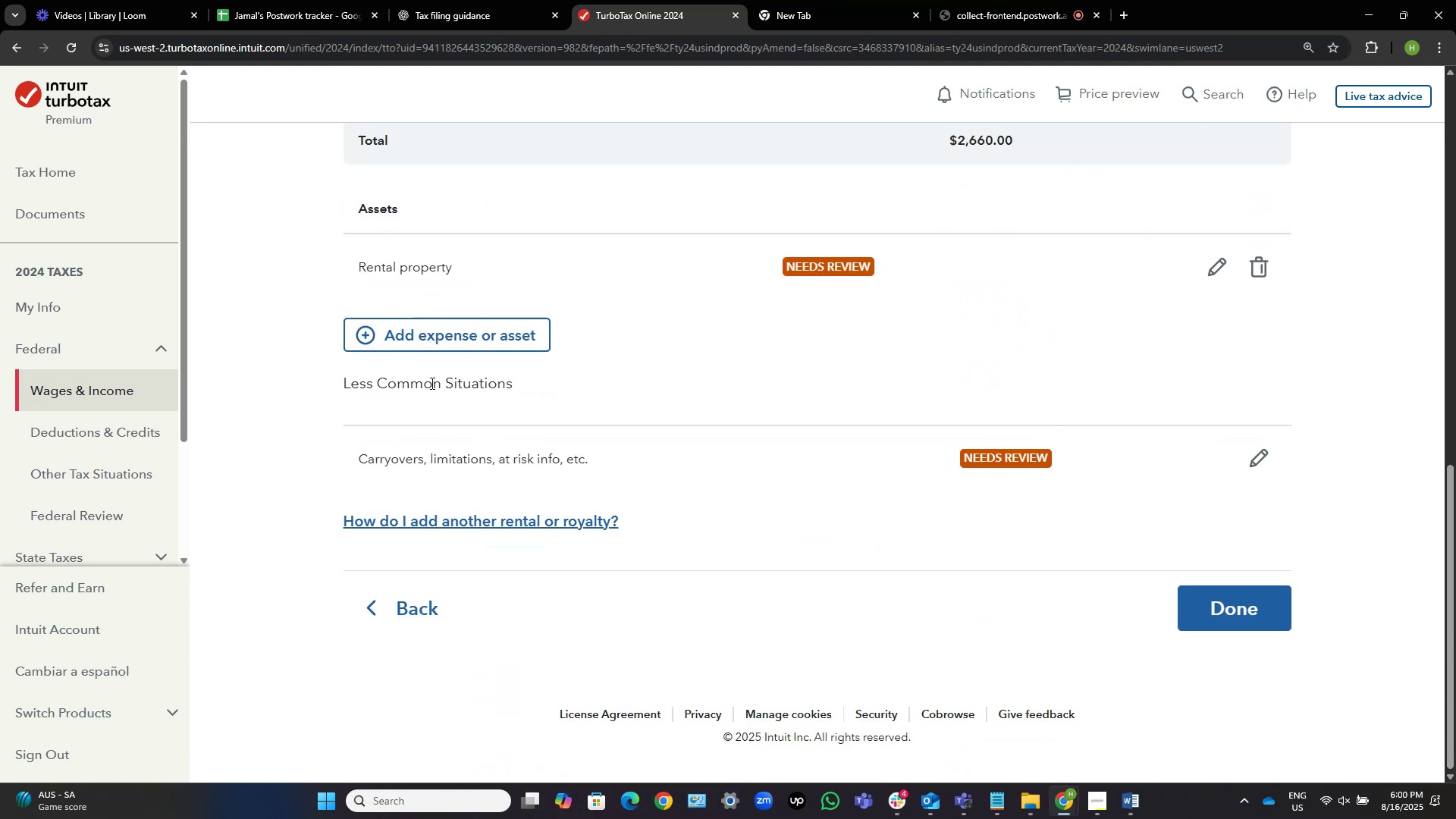 
left_click([496, 337])
 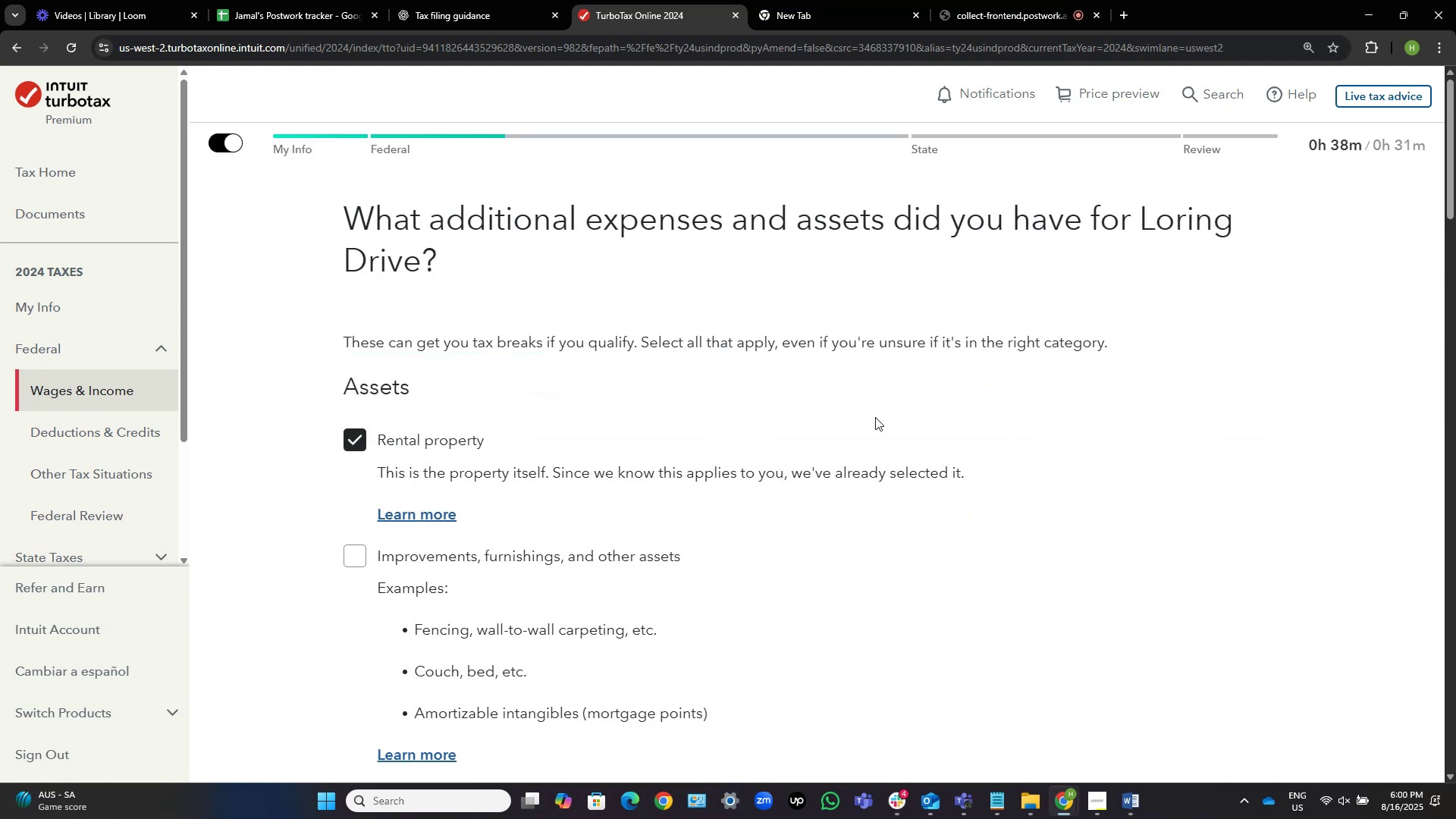 
scroll: coordinate [805, 554], scroll_direction: down, amount: 10.0
 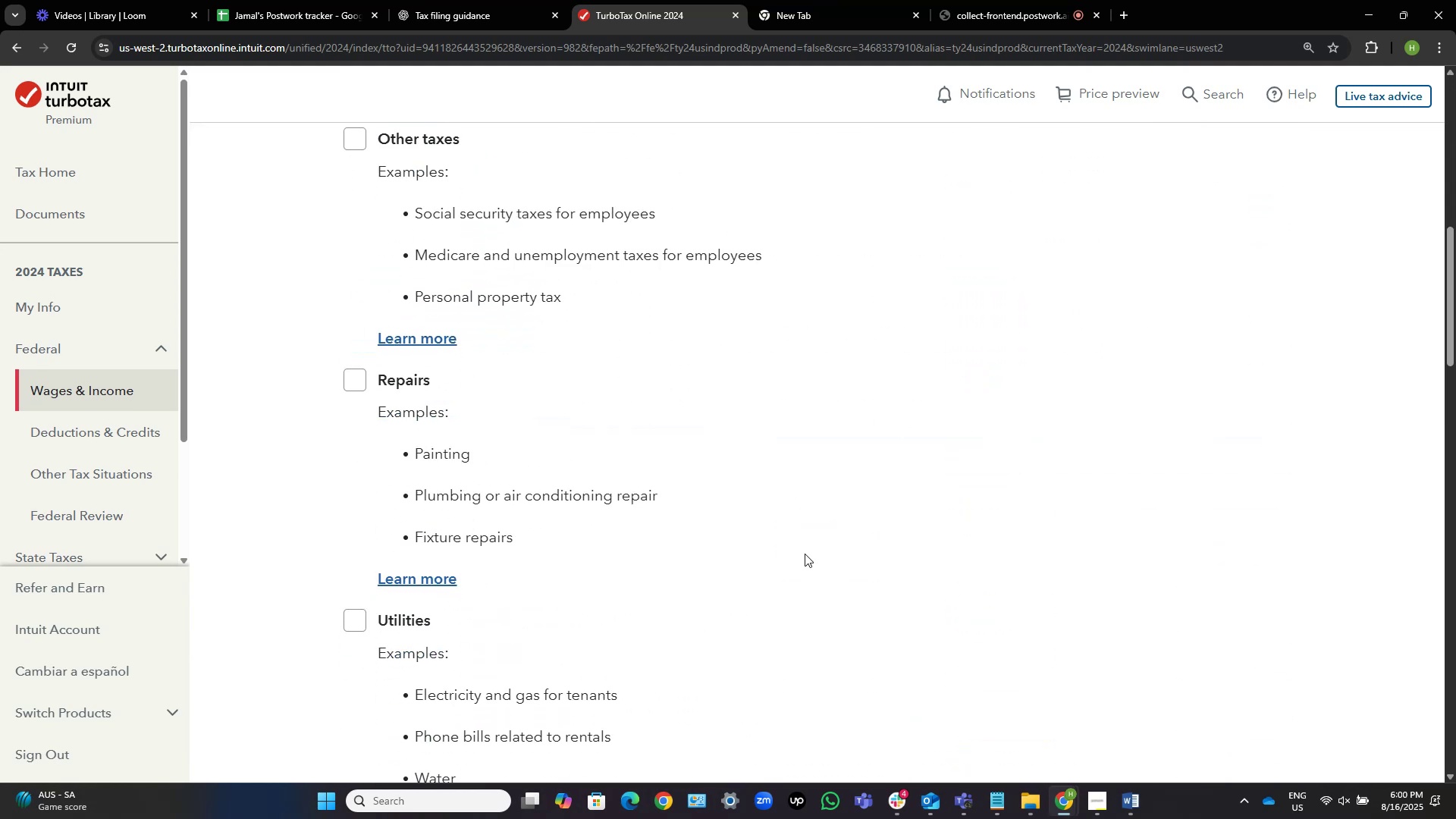 
scroll: coordinate [805, 554], scroll_direction: up, amount: 8.0
 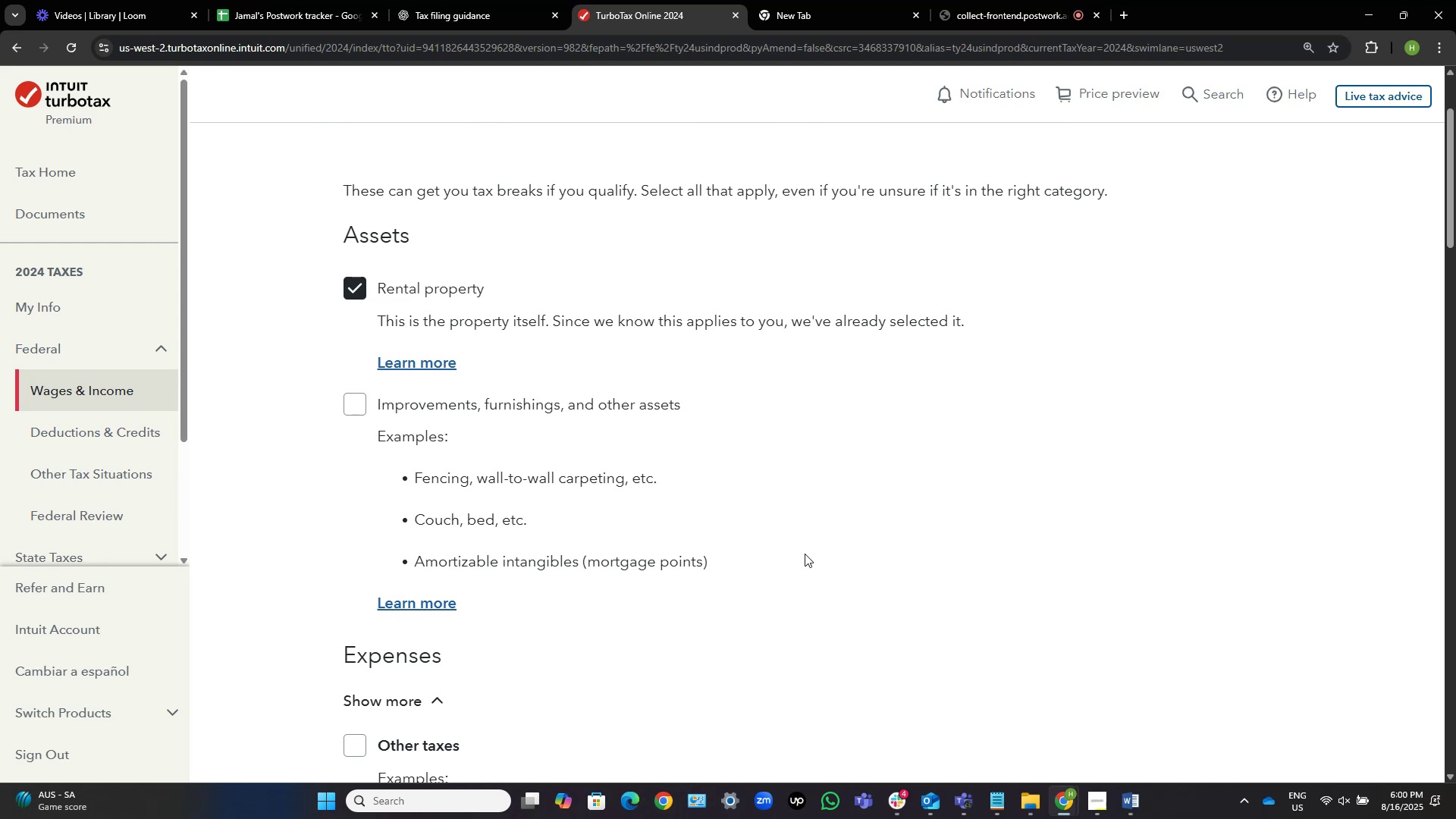 
scroll: coordinate [805, 554], scroll_direction: down, amount: 3.0
 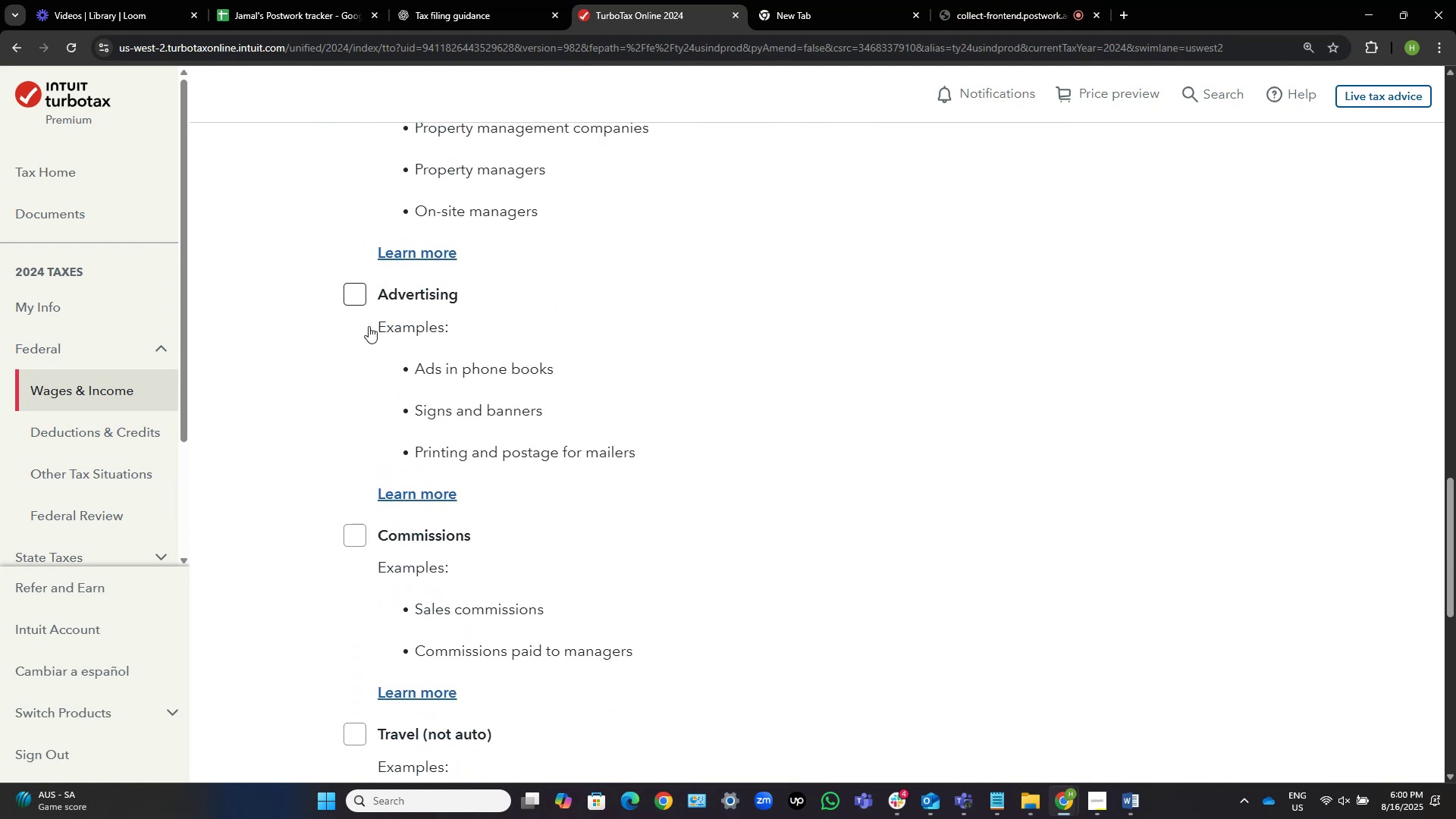 
left_click([363, 295])
 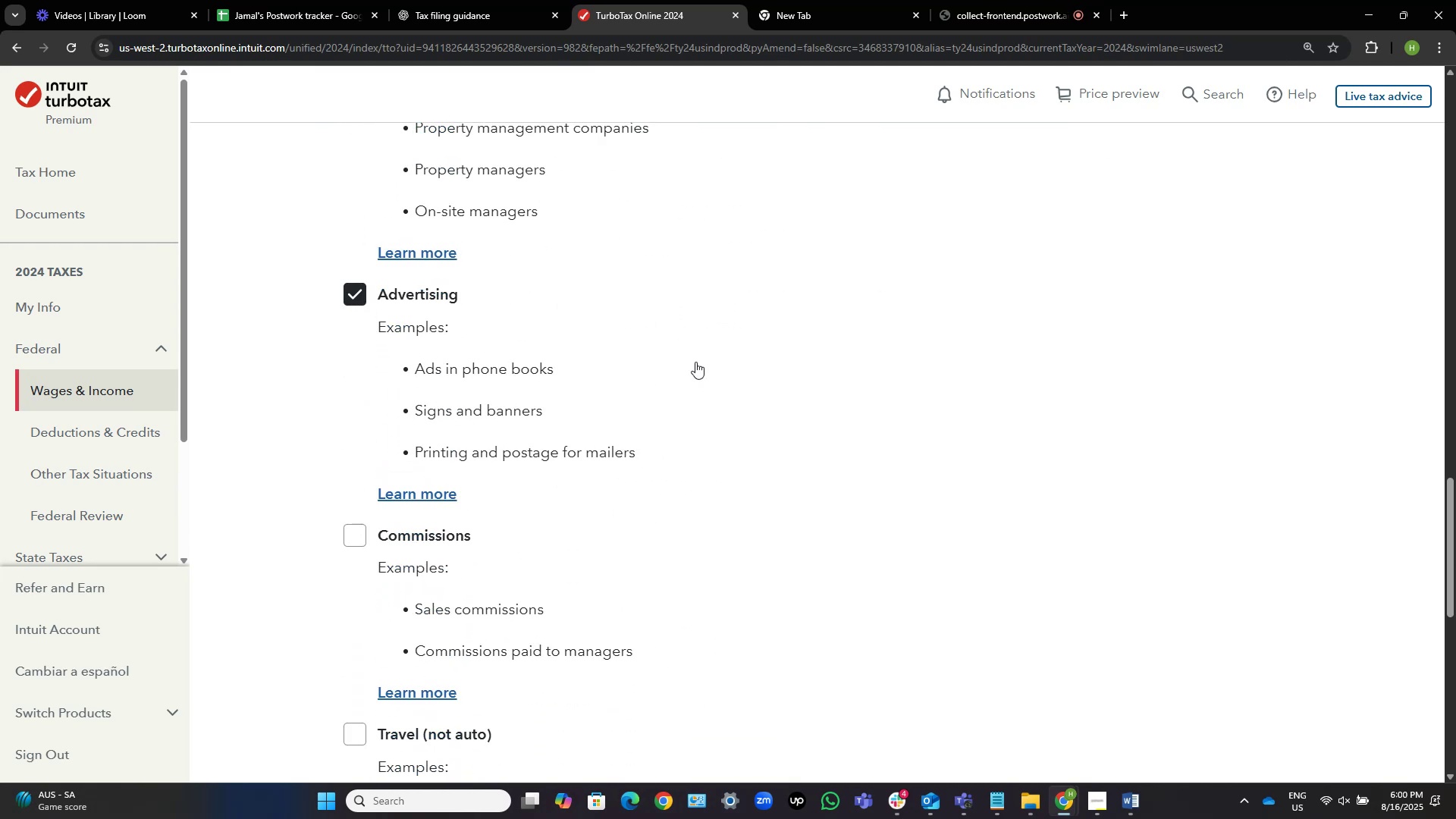 
scroll: coordinate [874, 404], scroll_direction: down, amount: 18.0
 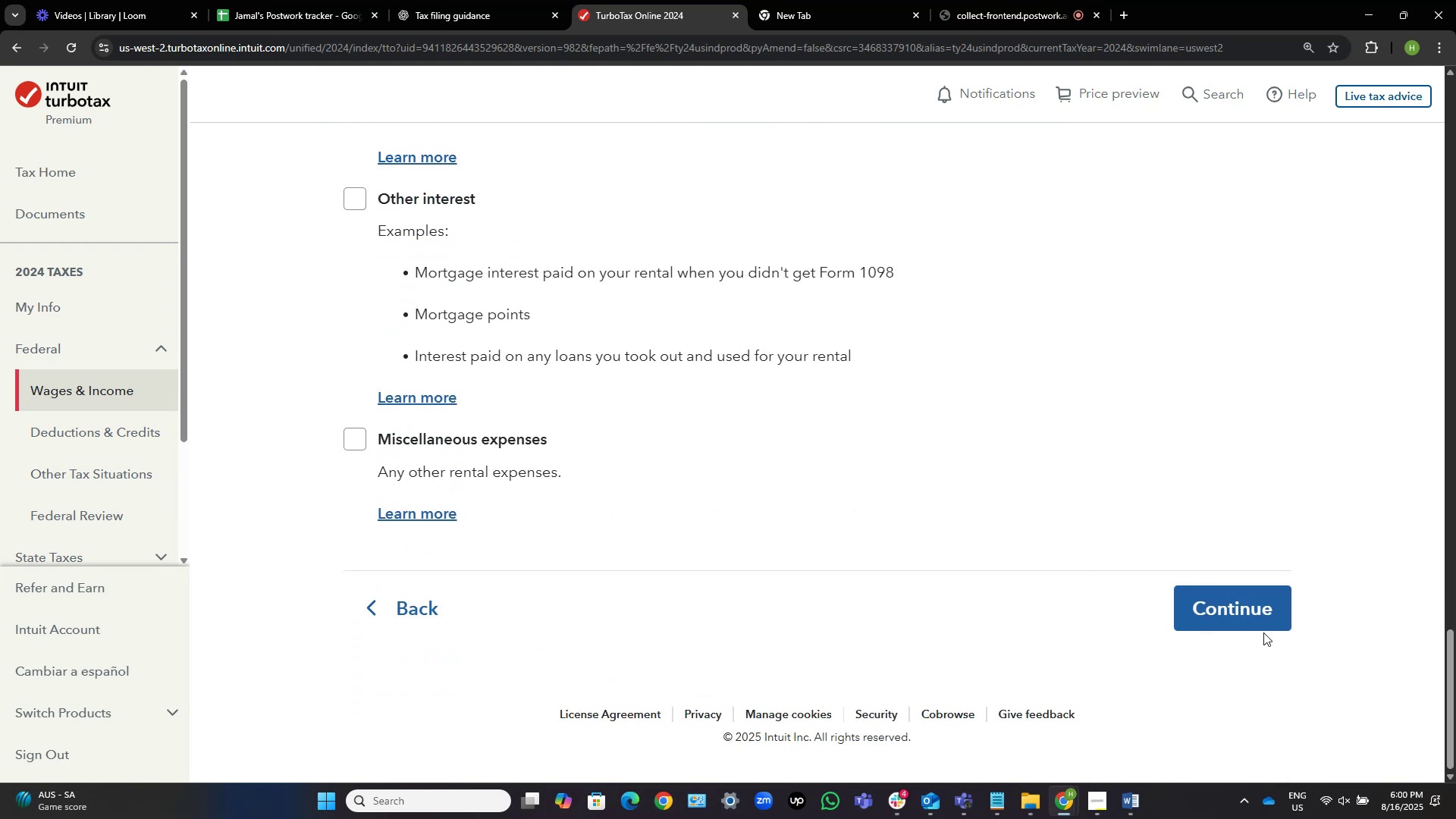 
left_click([1260, 616])
 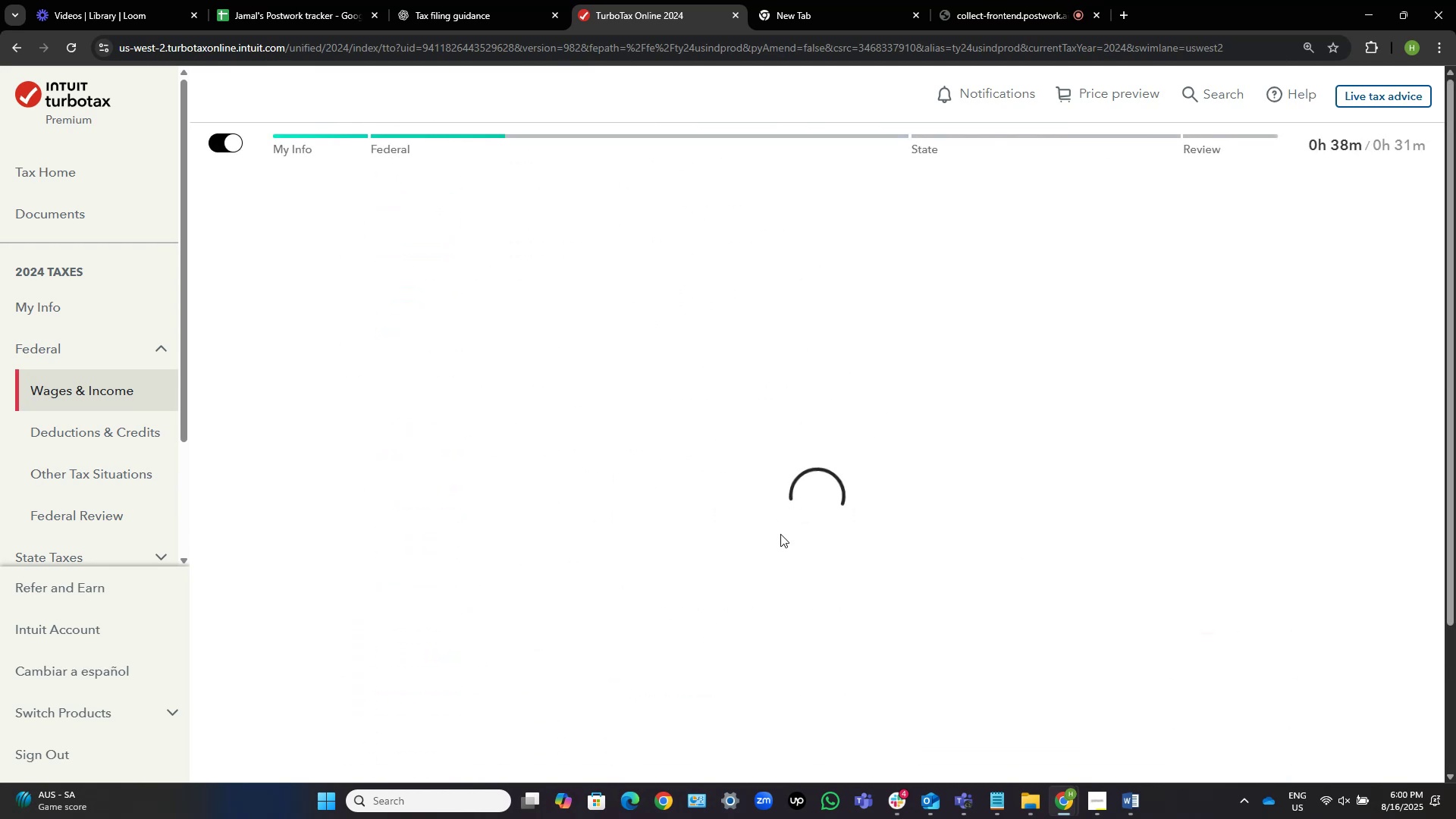 
mouse_move([763, 520])
 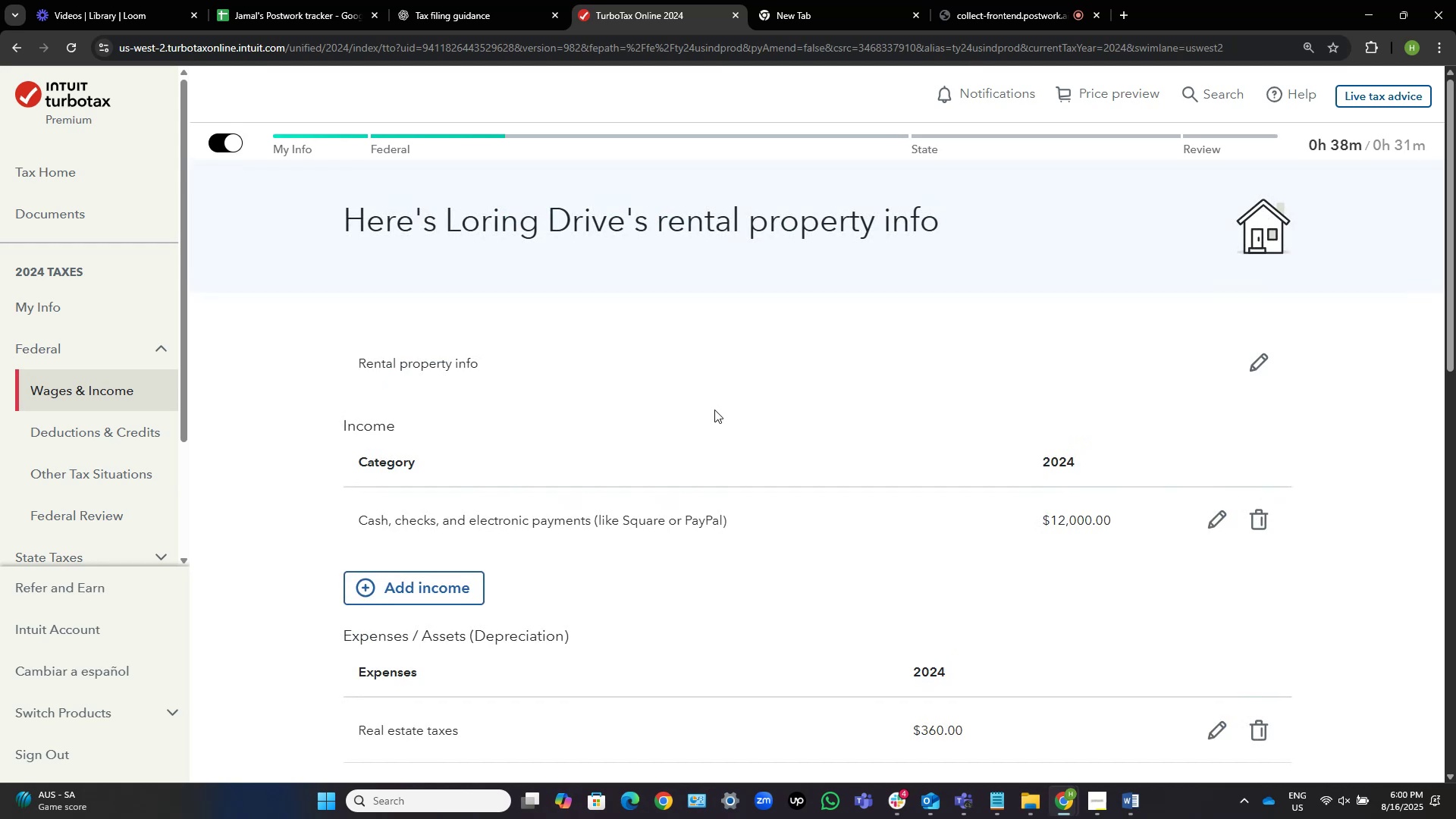 
scroll: coordinate [591, 436], scroll_direction: down, amount: 9.0
 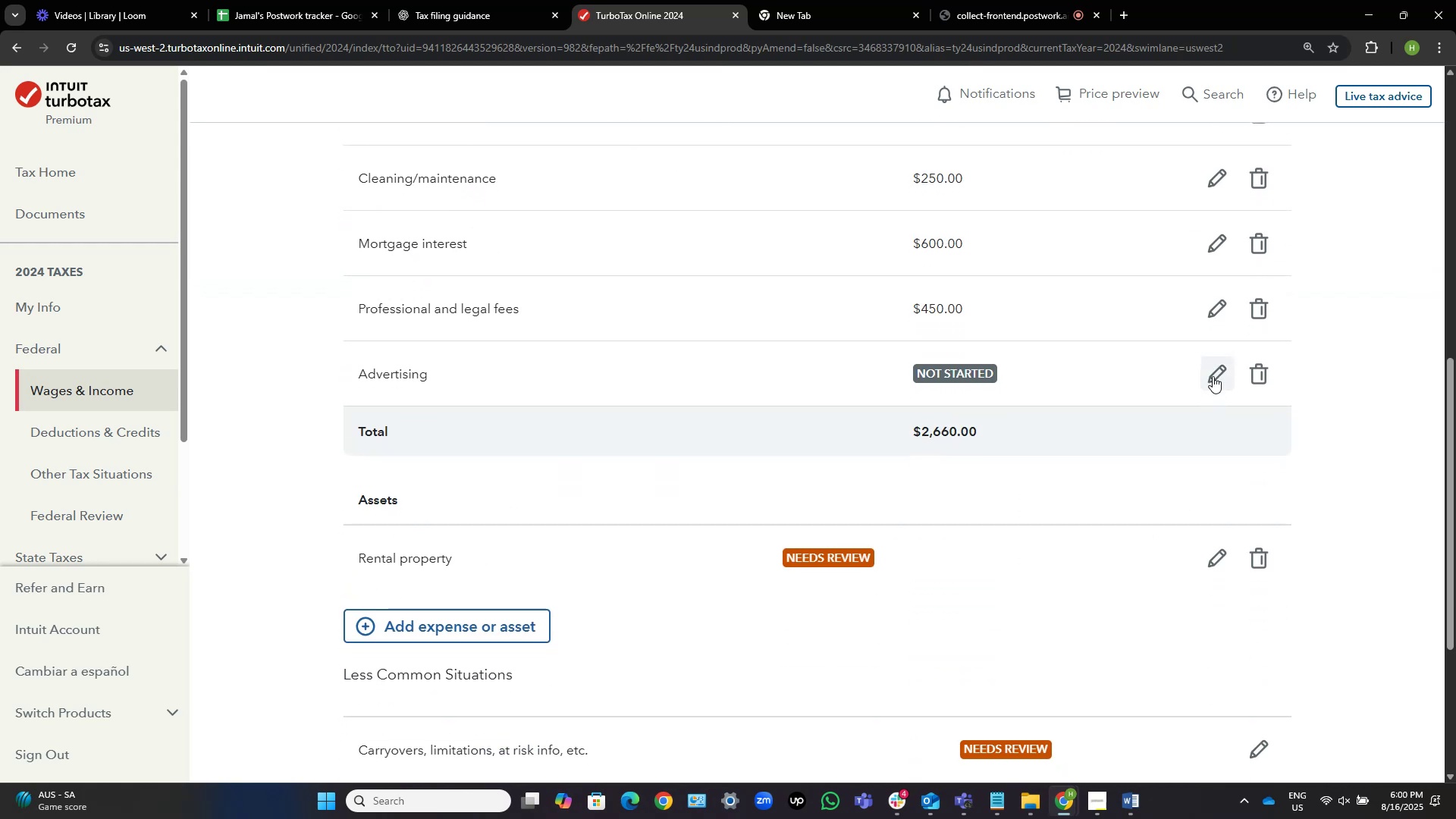 
left_click([1213, 371])
 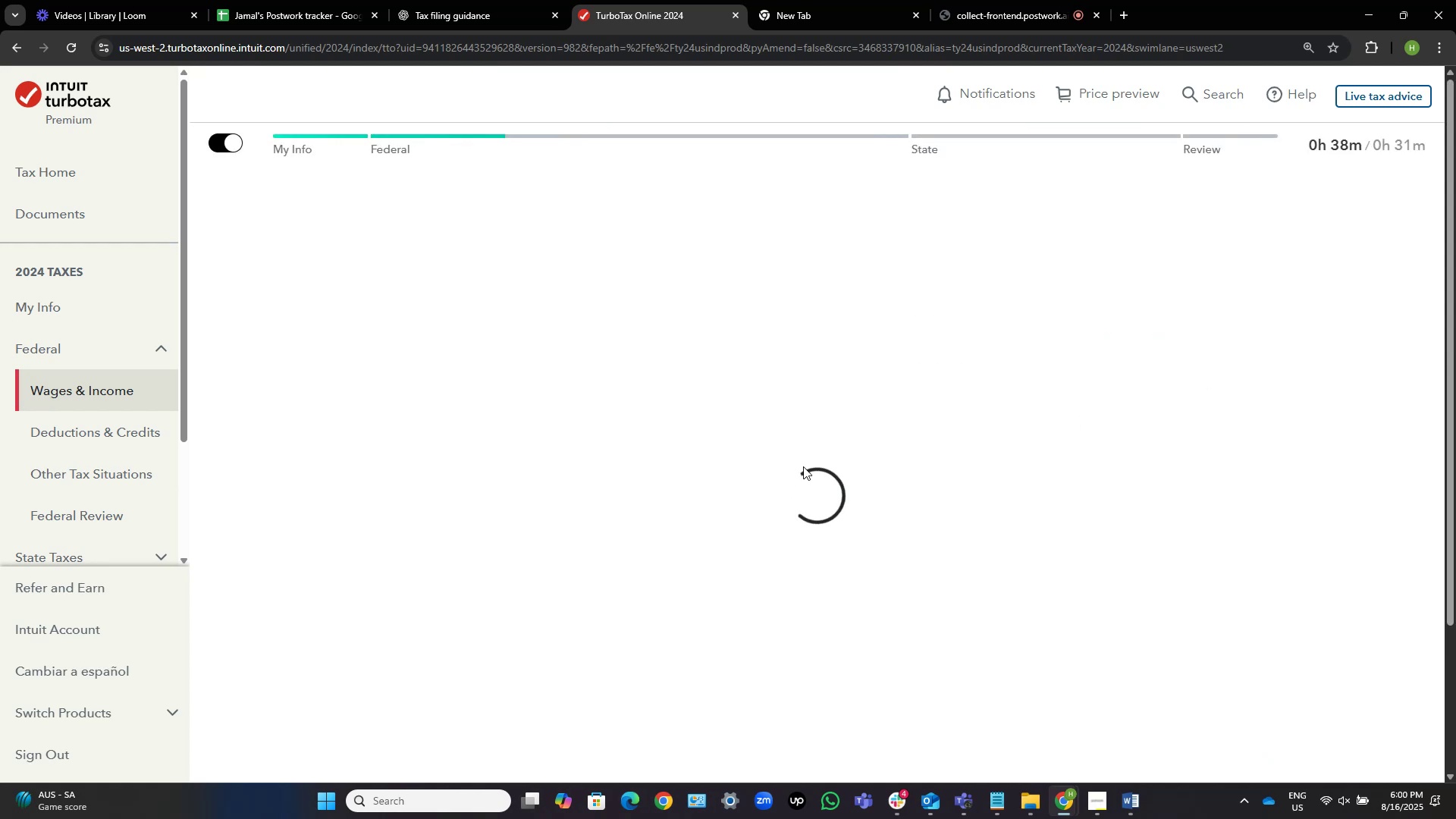 
key(Alt+AltLeft)
 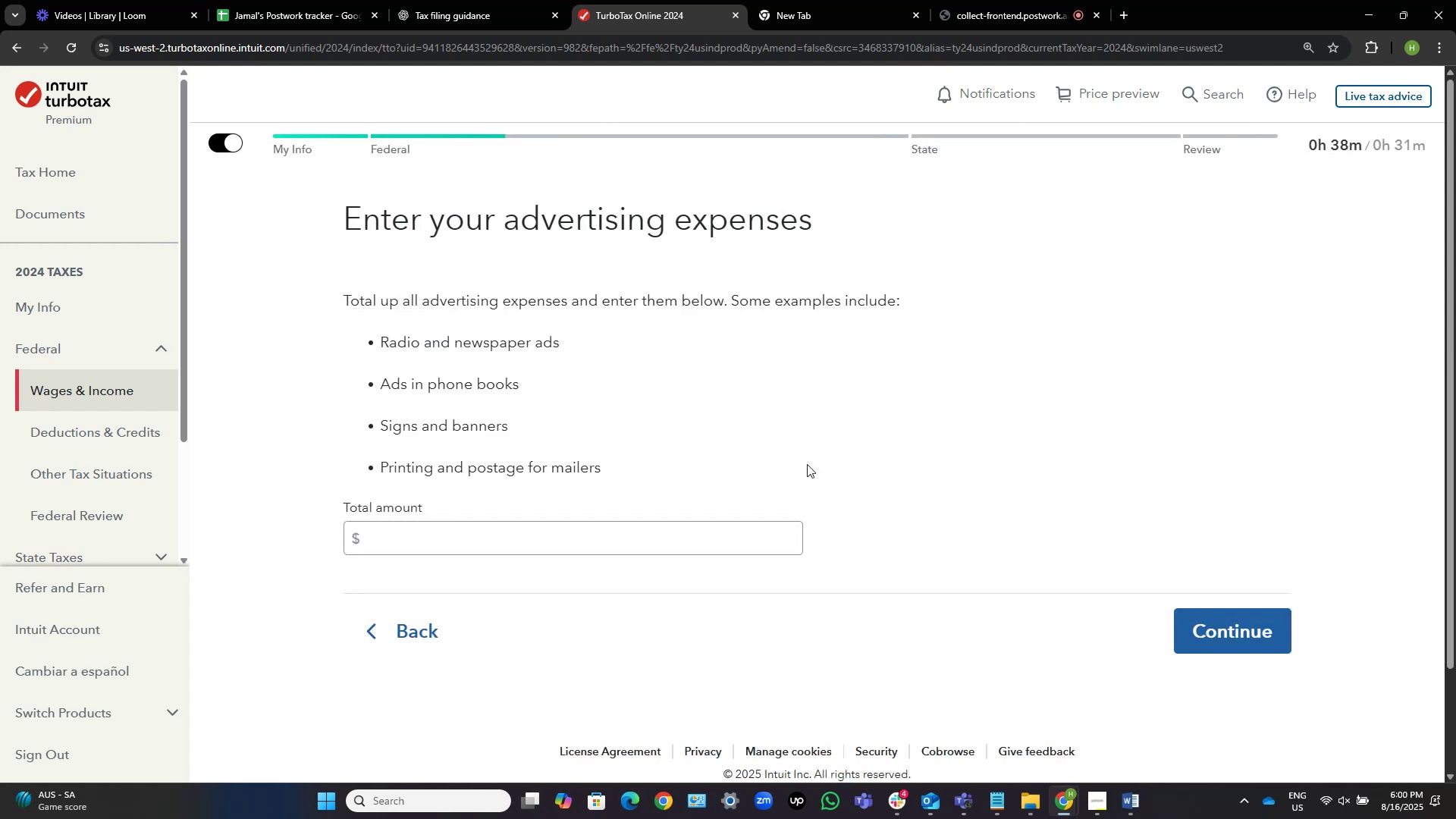 
key(Alt+Tab)
 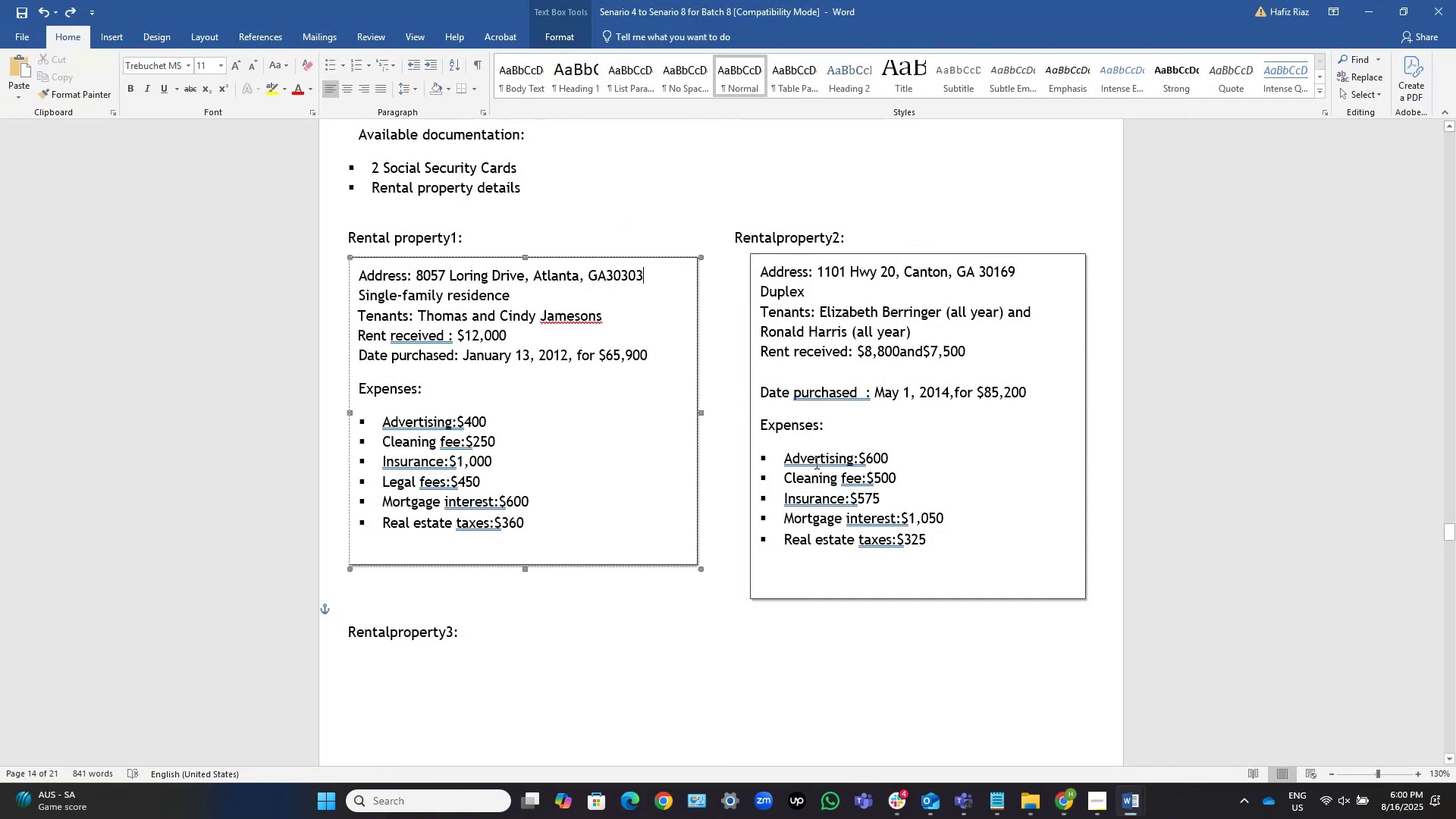 
key(Alt+AltLeft)
 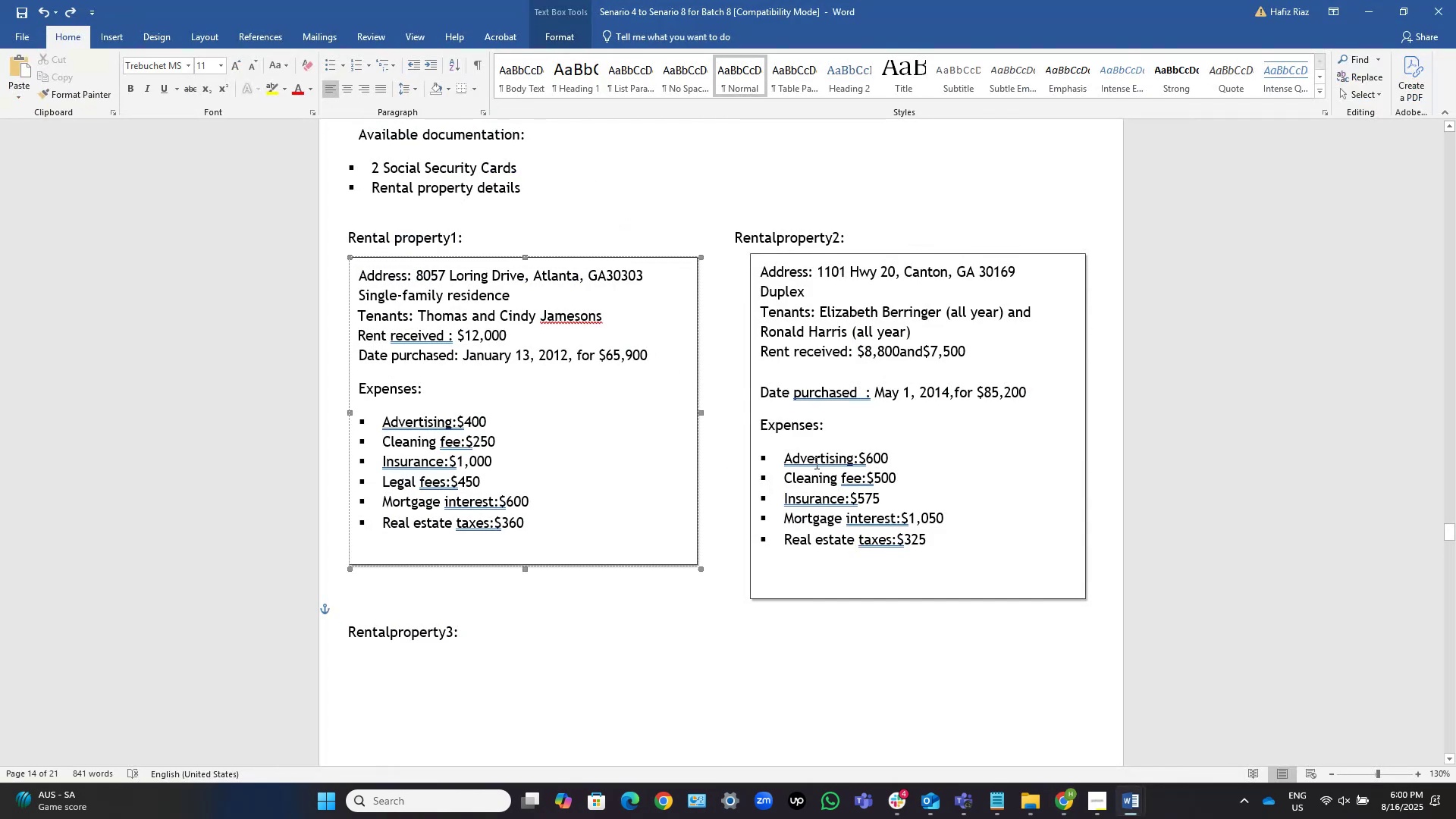 
key(Alt+Tab)
 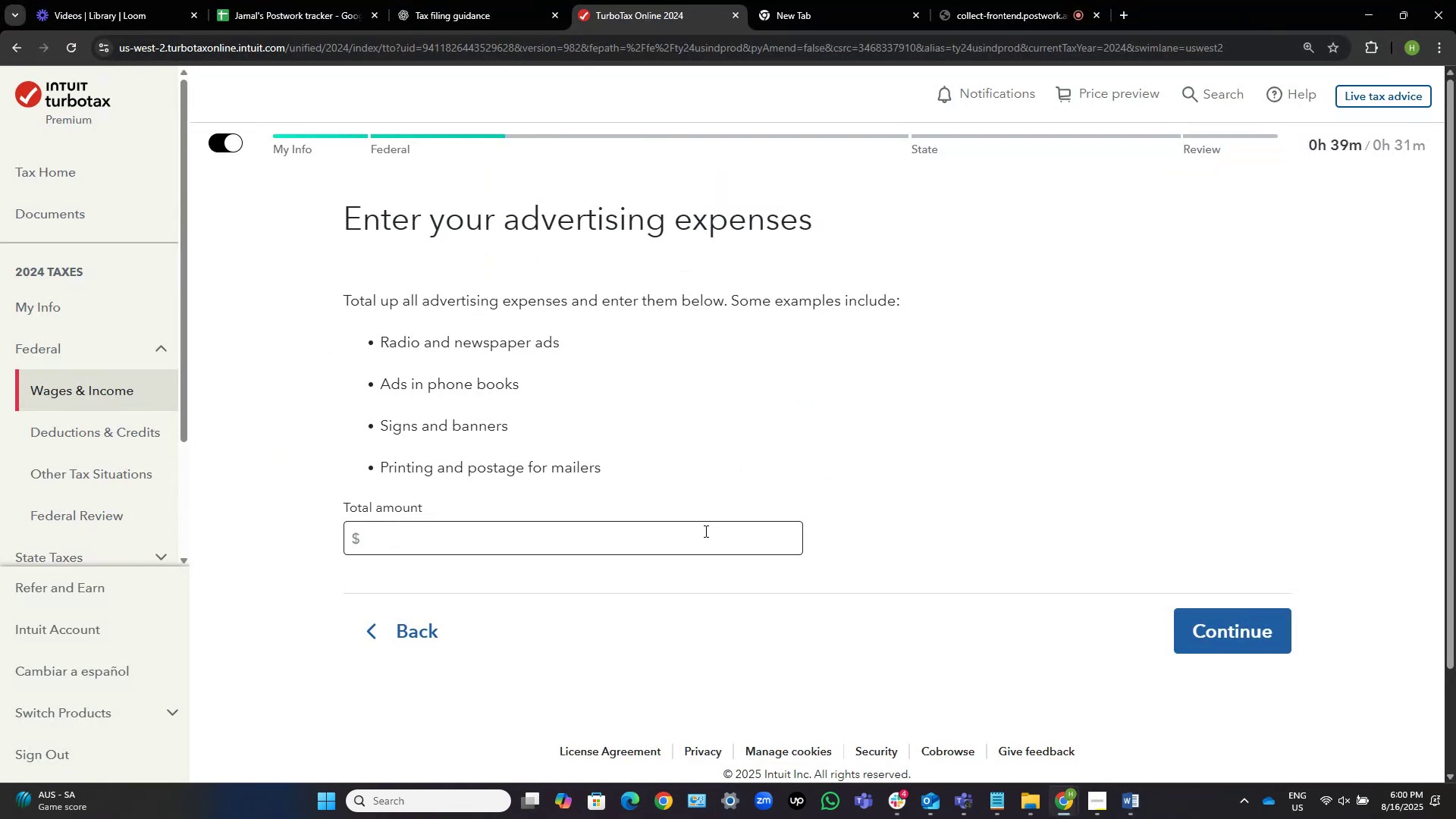 
left_click([695, 550])
 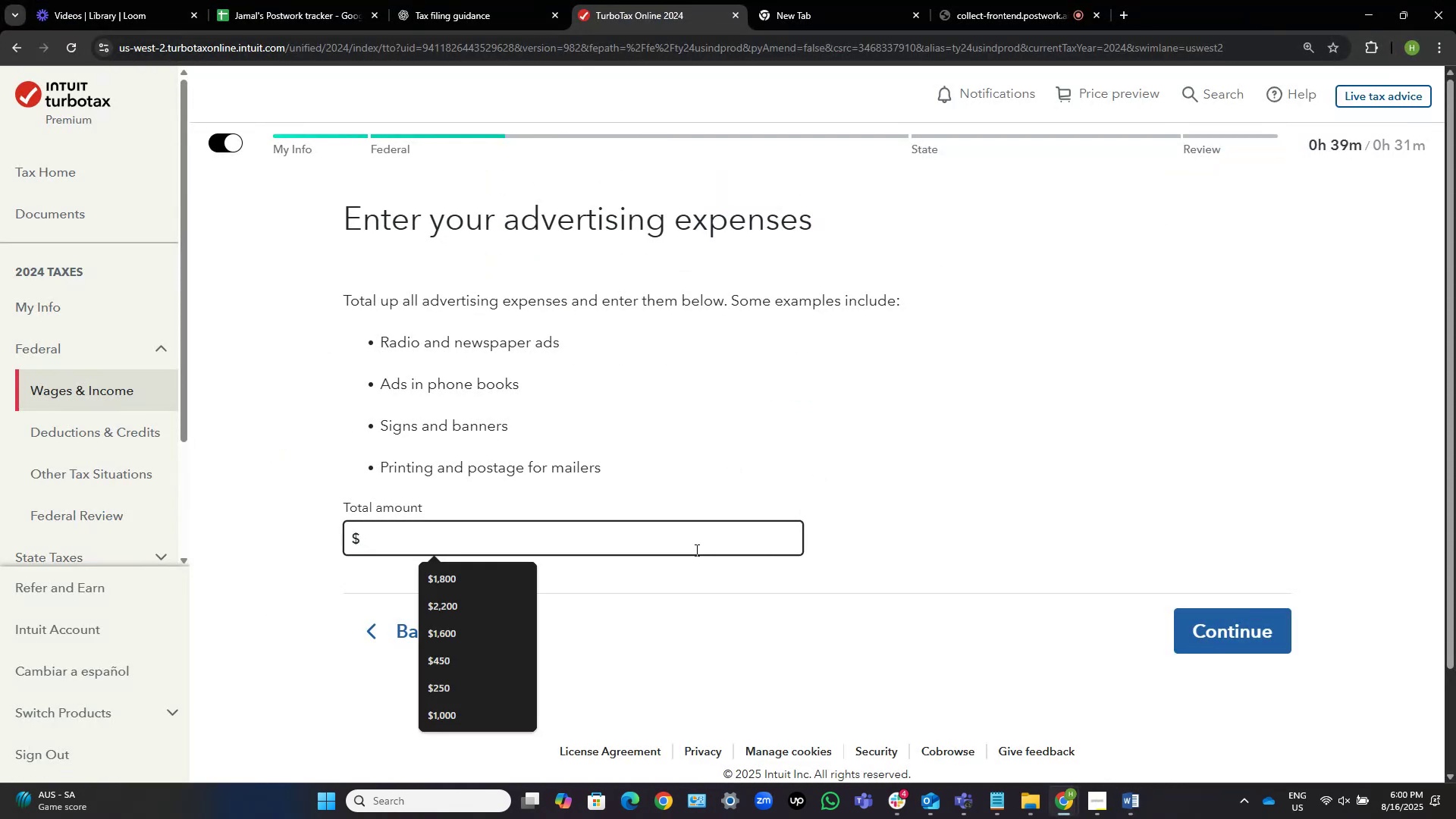 
key(Numpad4)
 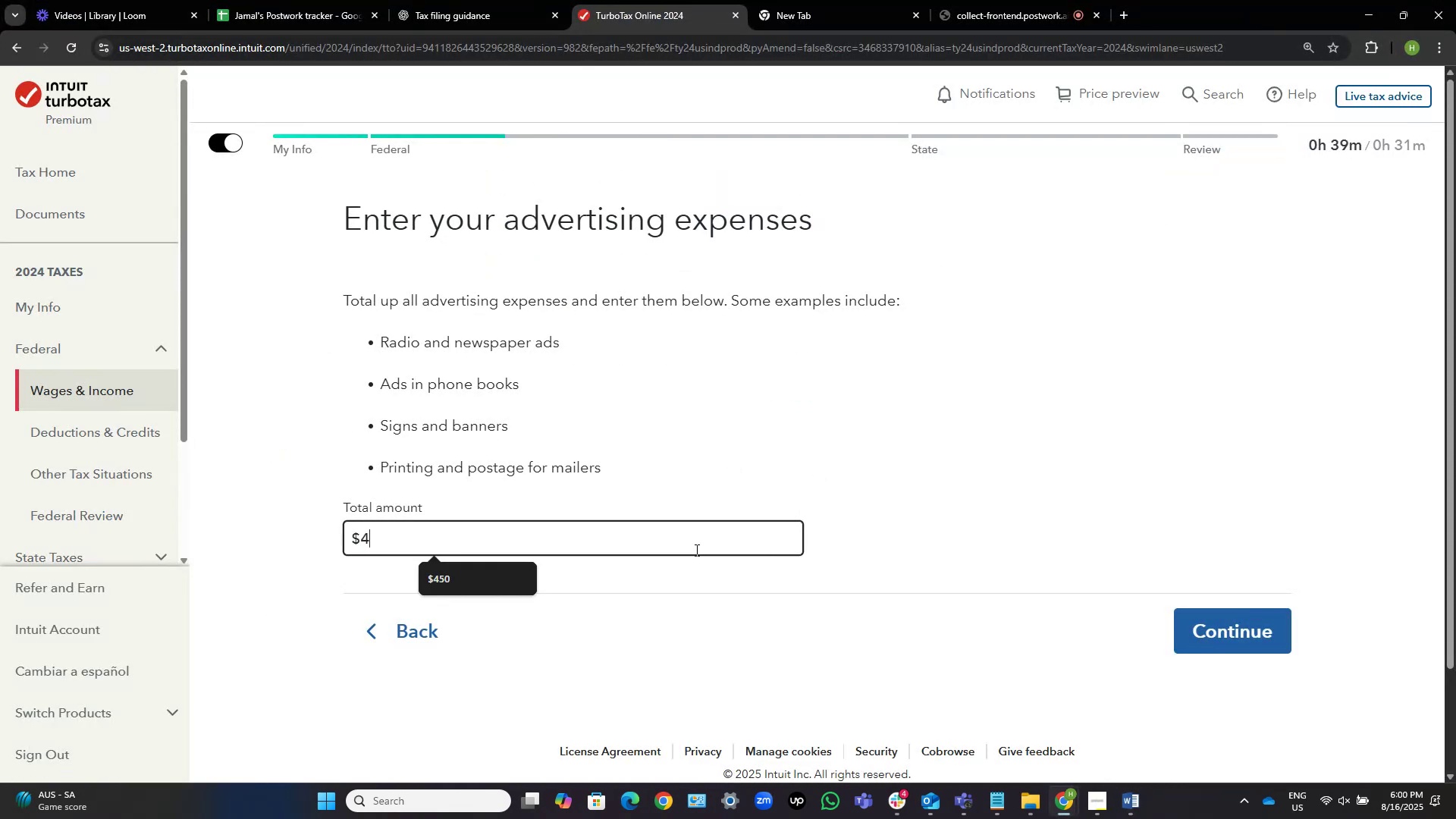 
key(Numpad0)
 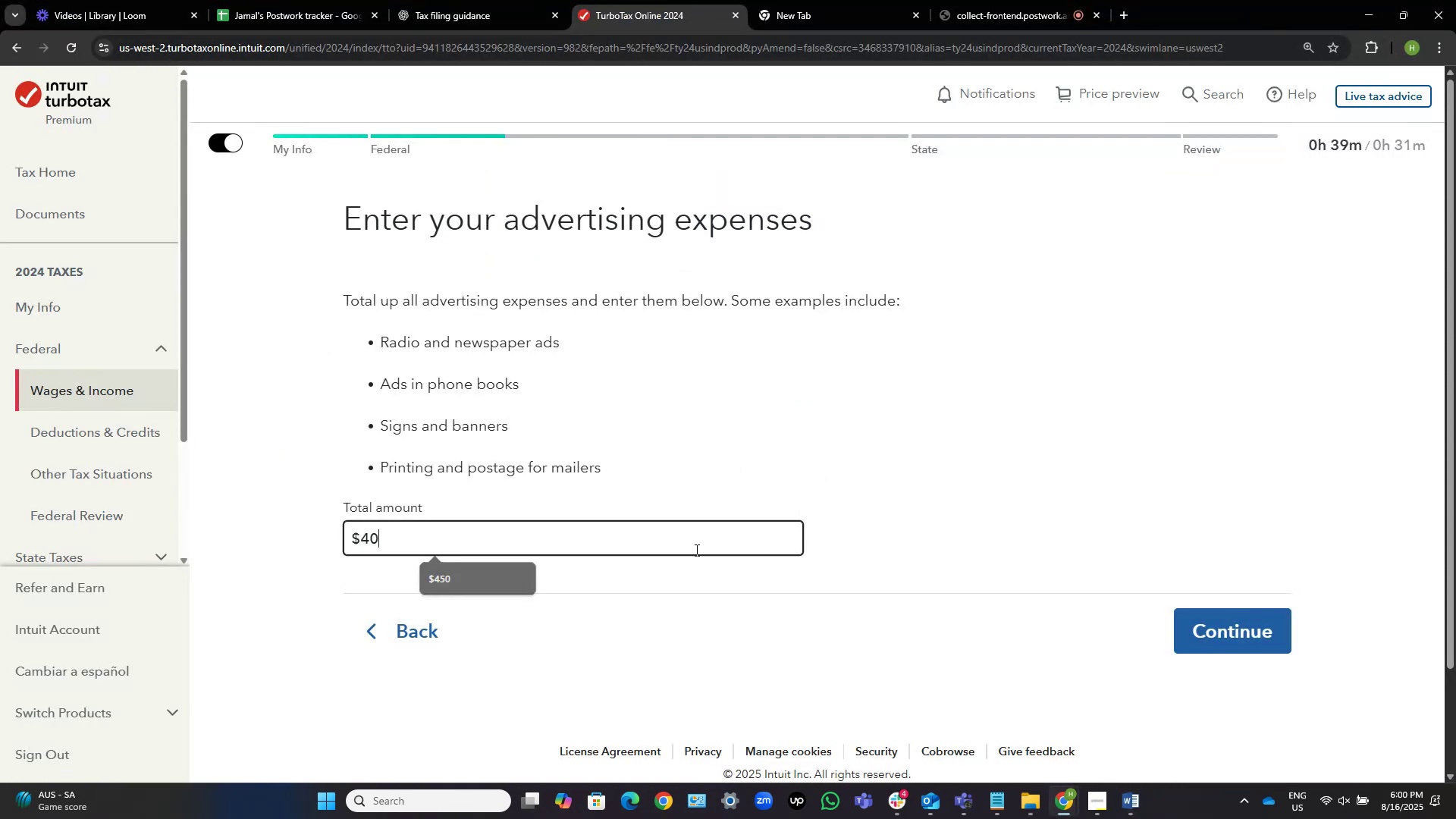 
key(Numpad0)
 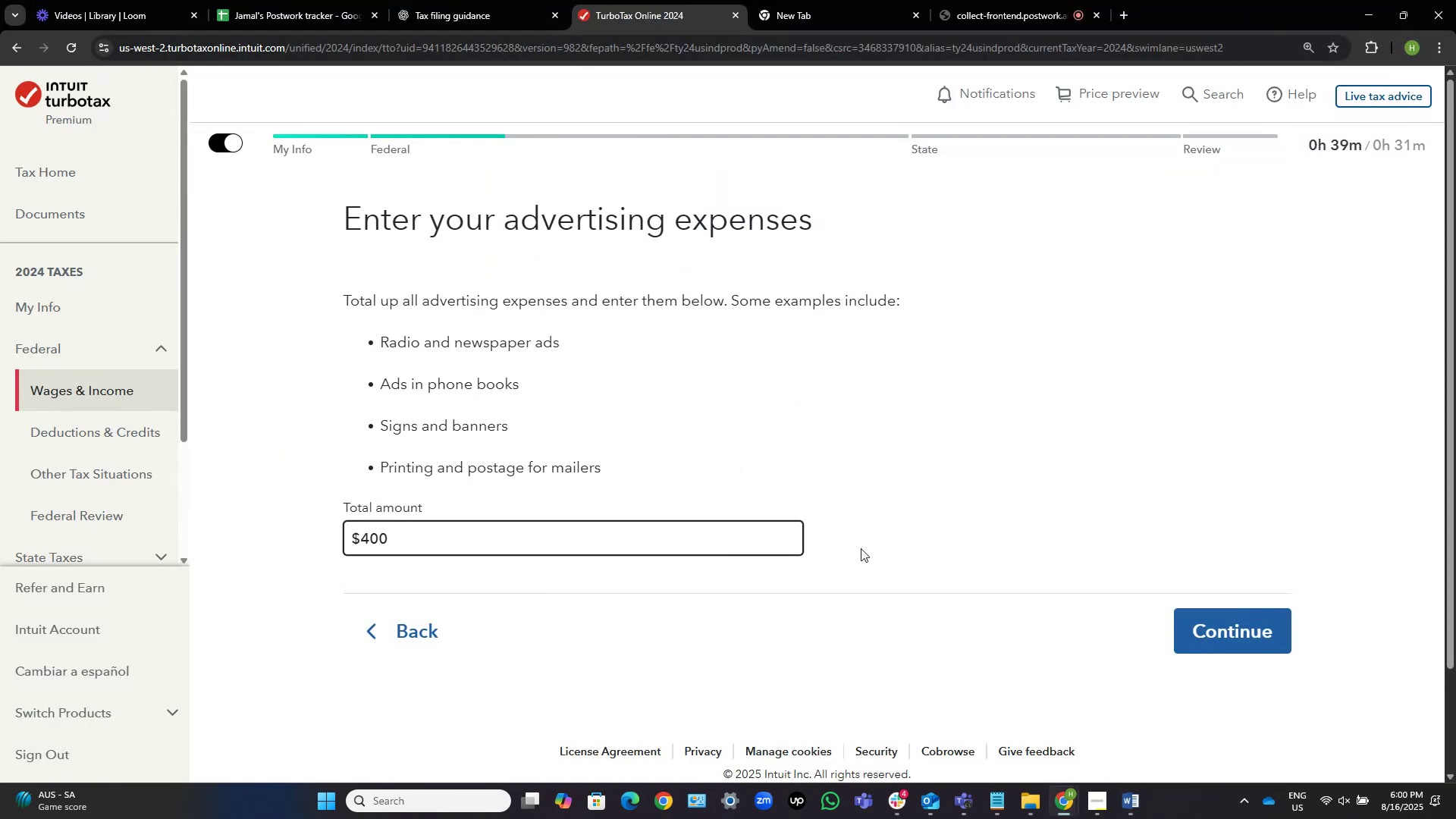 
left_click([990, 518])
 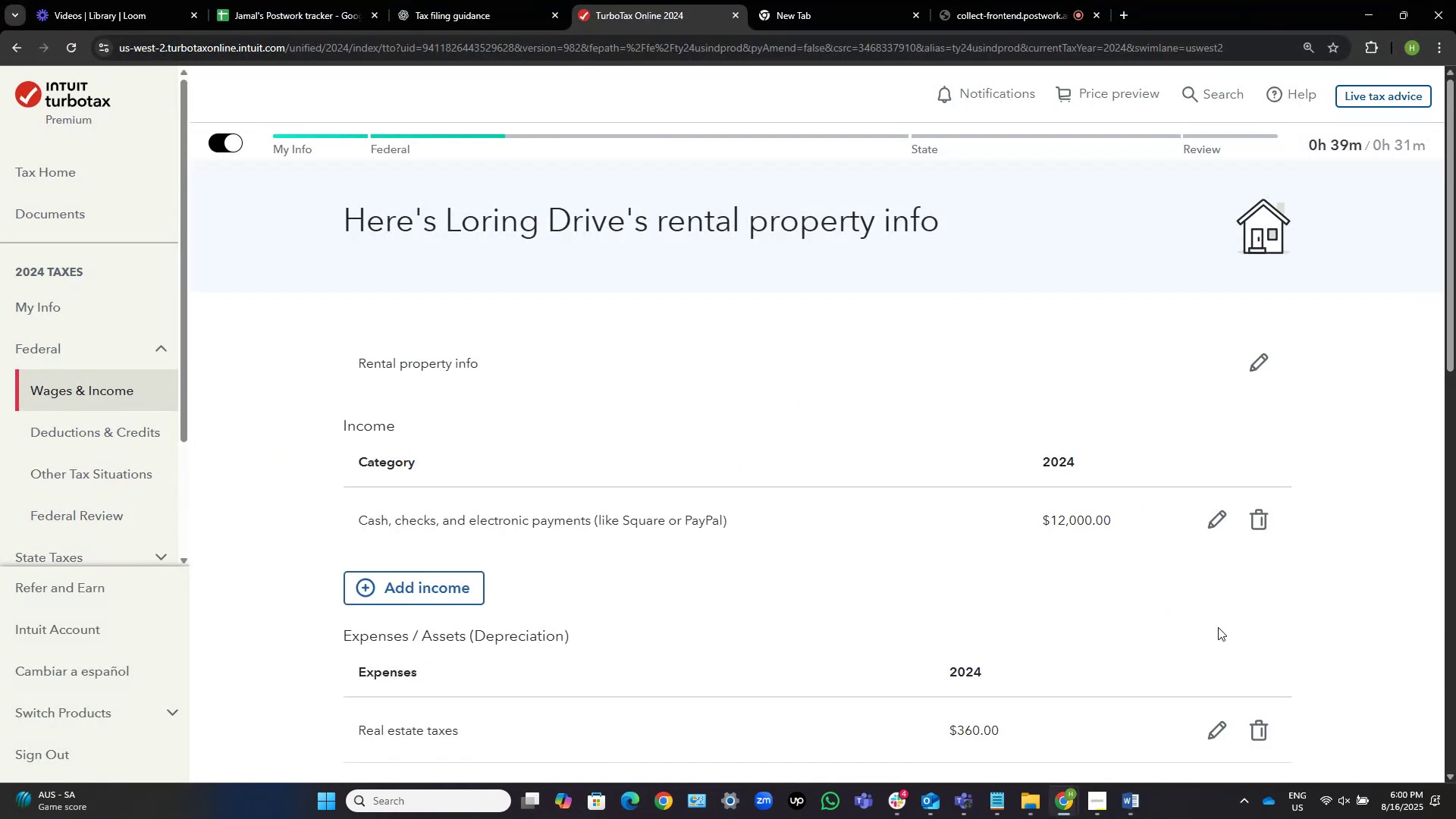 
key(Alt+Tab)
 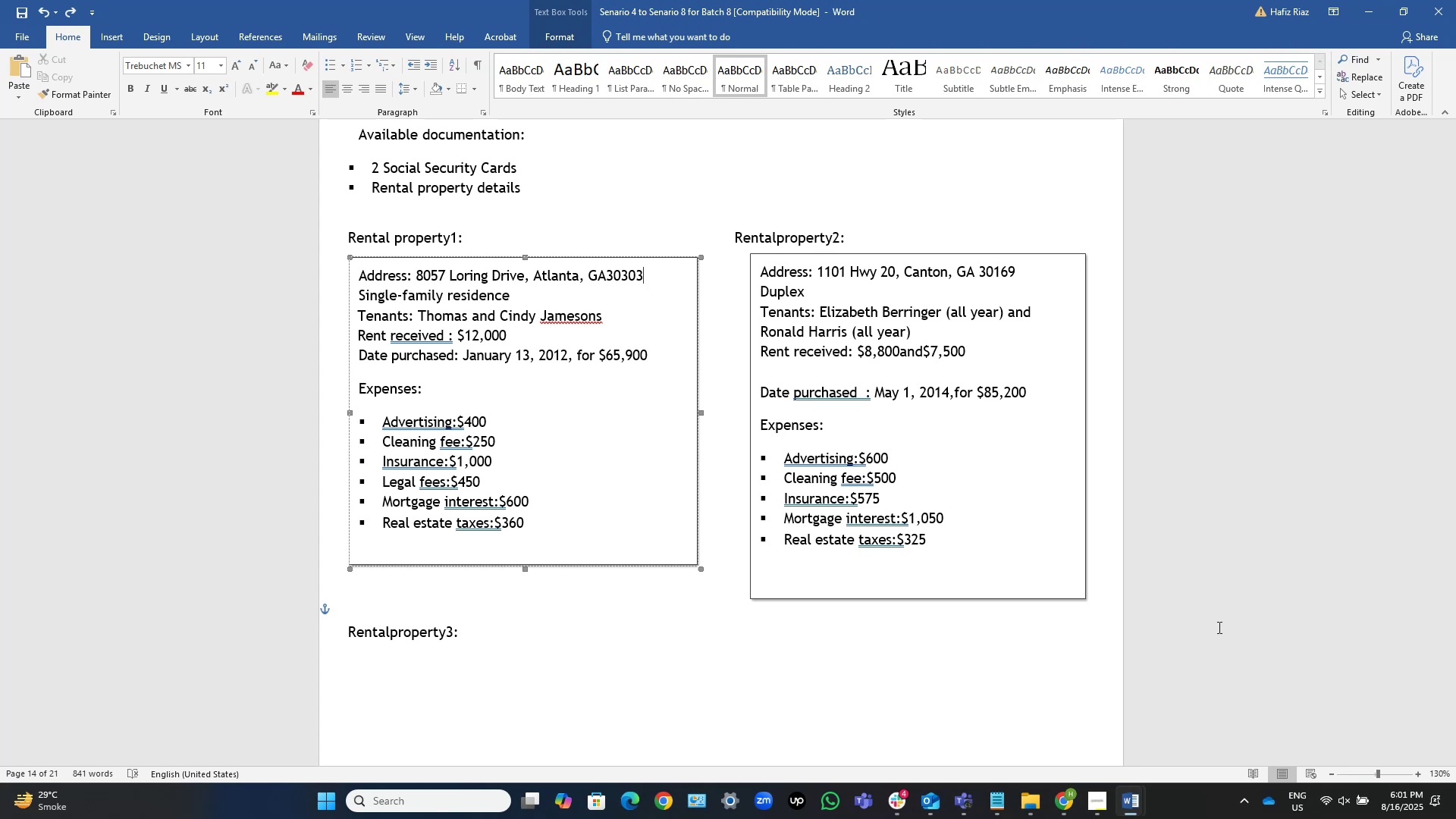 
wait(24.69)
 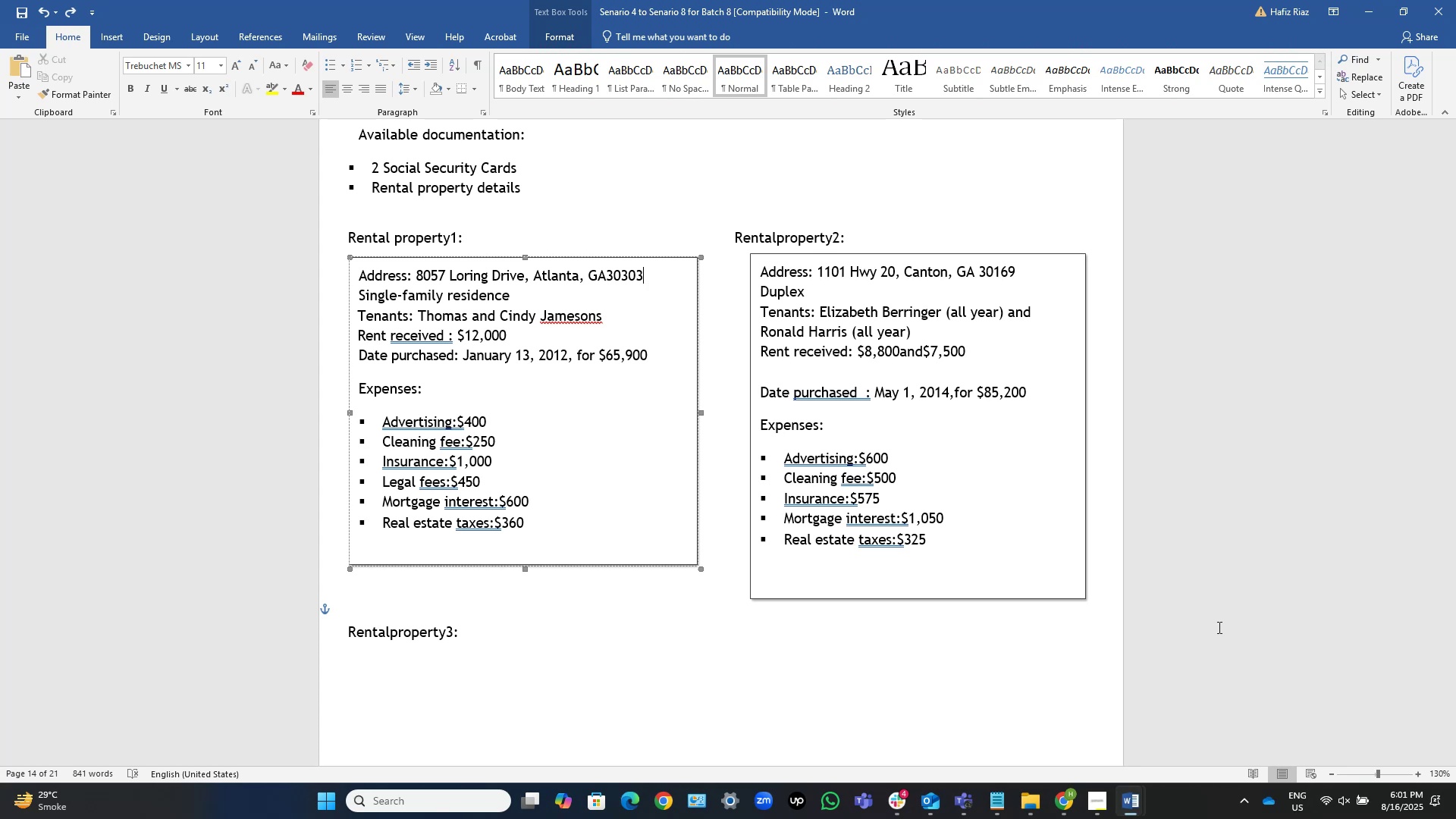 
key(Alt+Tab)
 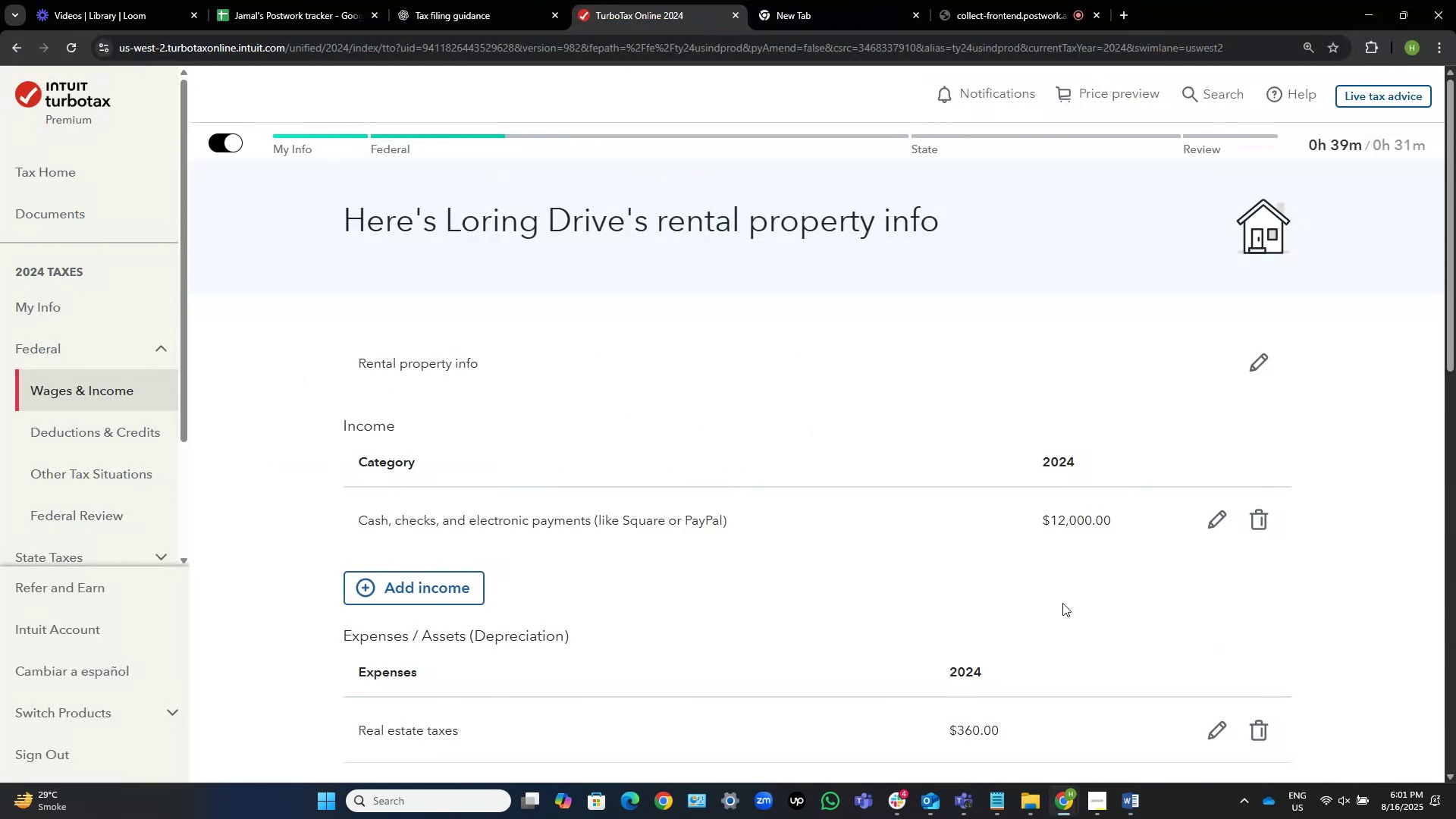 
scroll: coordinate [1074, 528], scroll_direction: down, amount: 10.0
 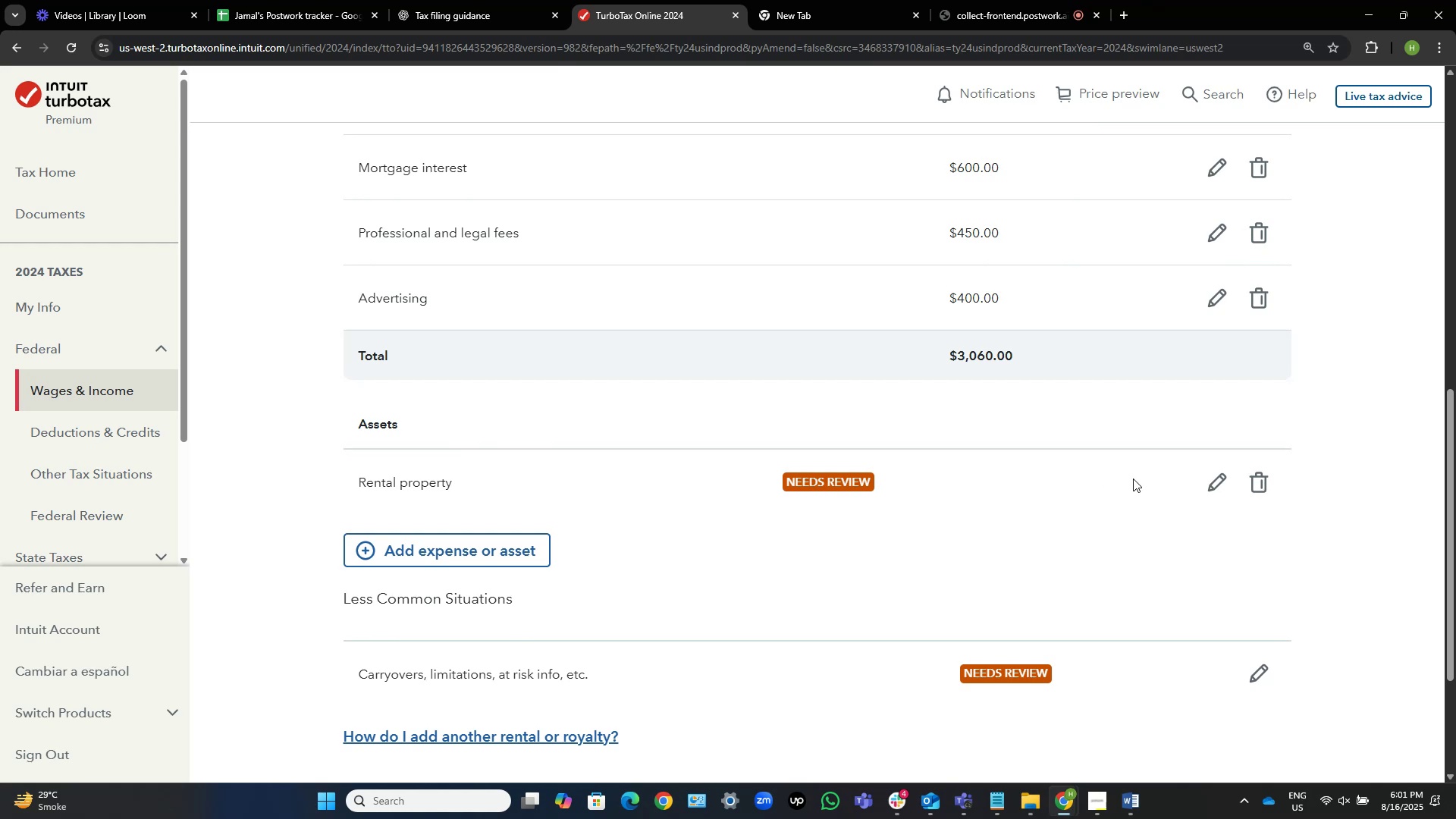 
wait(6.03)
 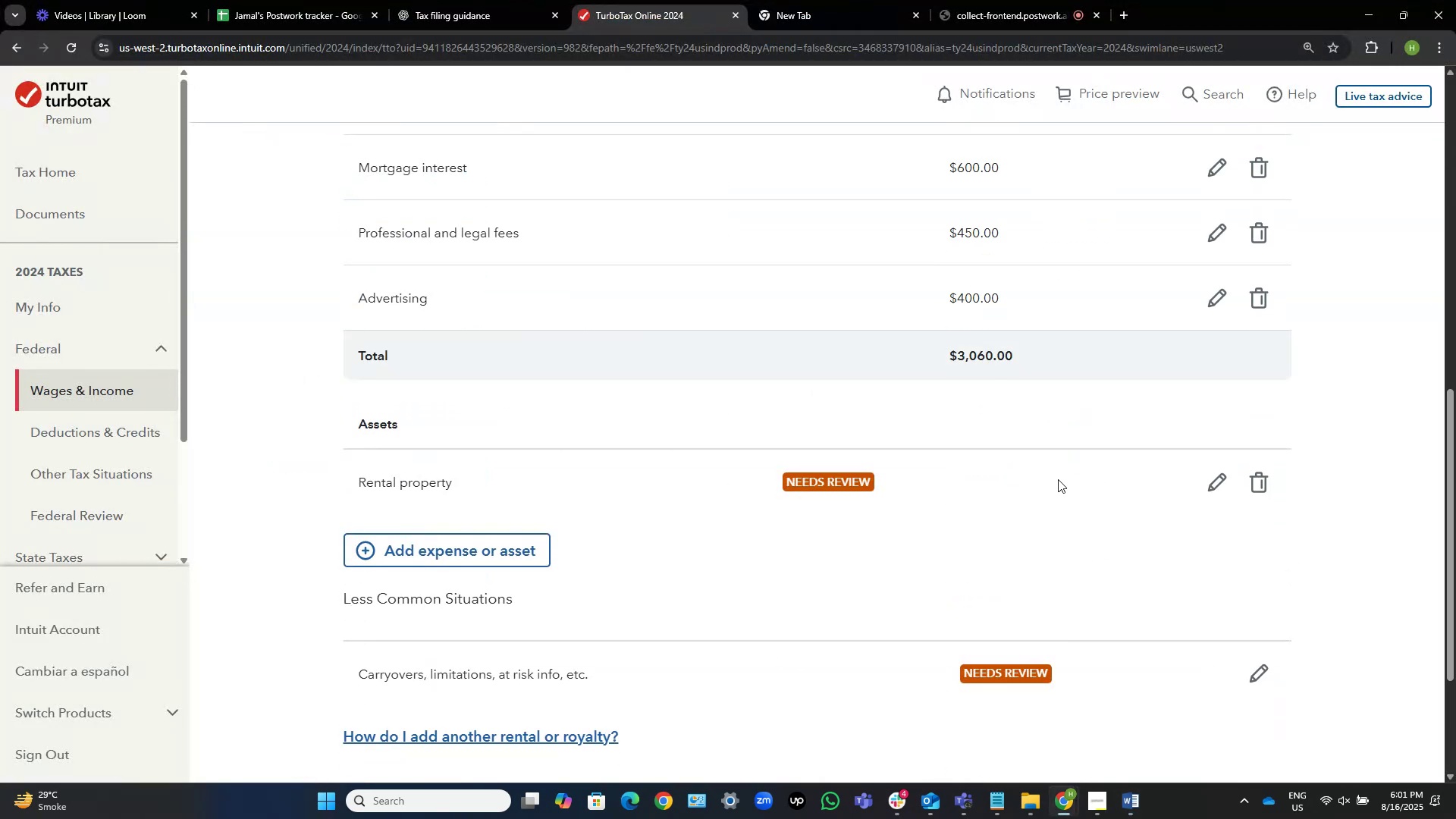 
left_click([1213, 484])
 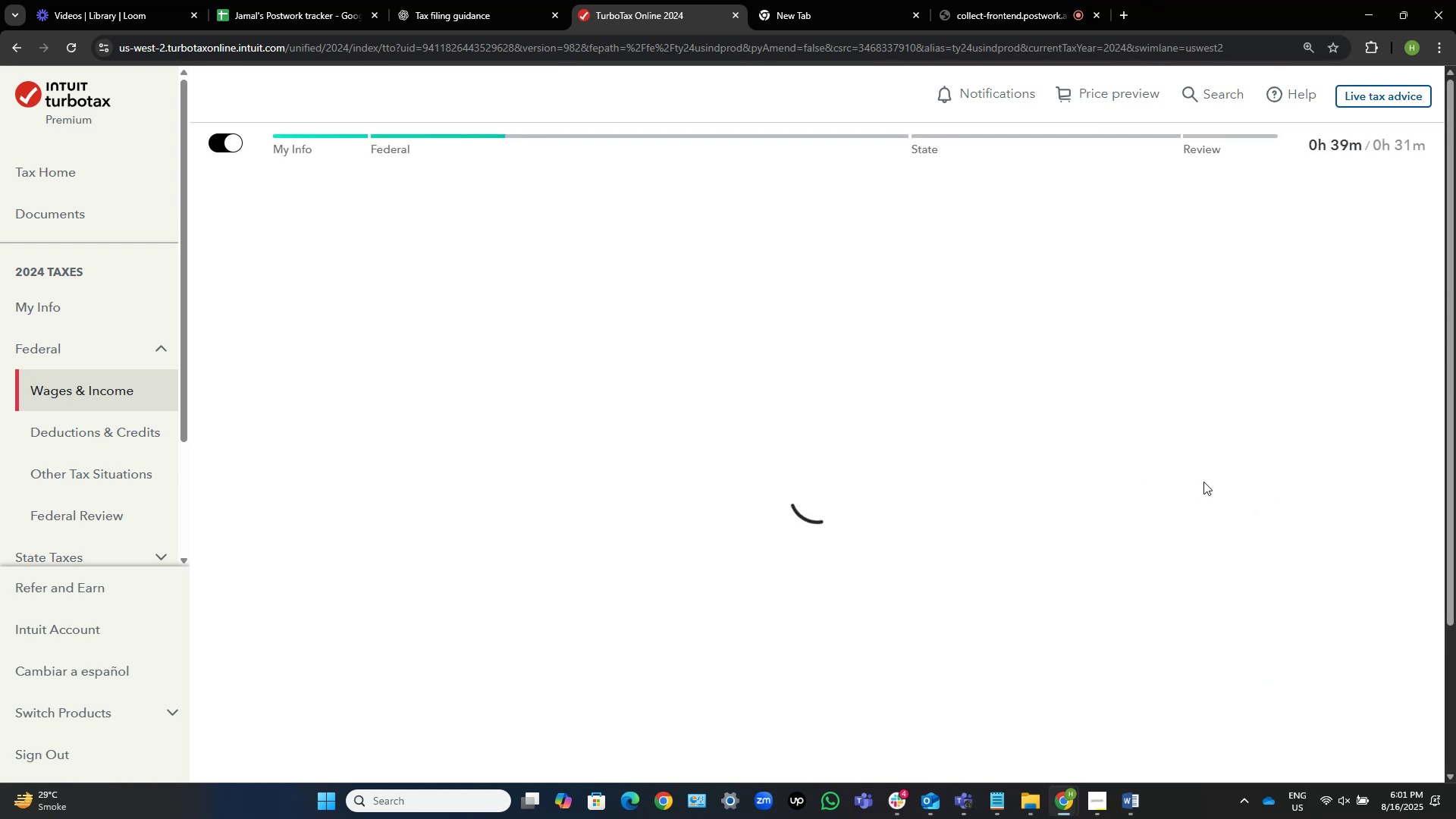 
mouse_move([877, 464])
 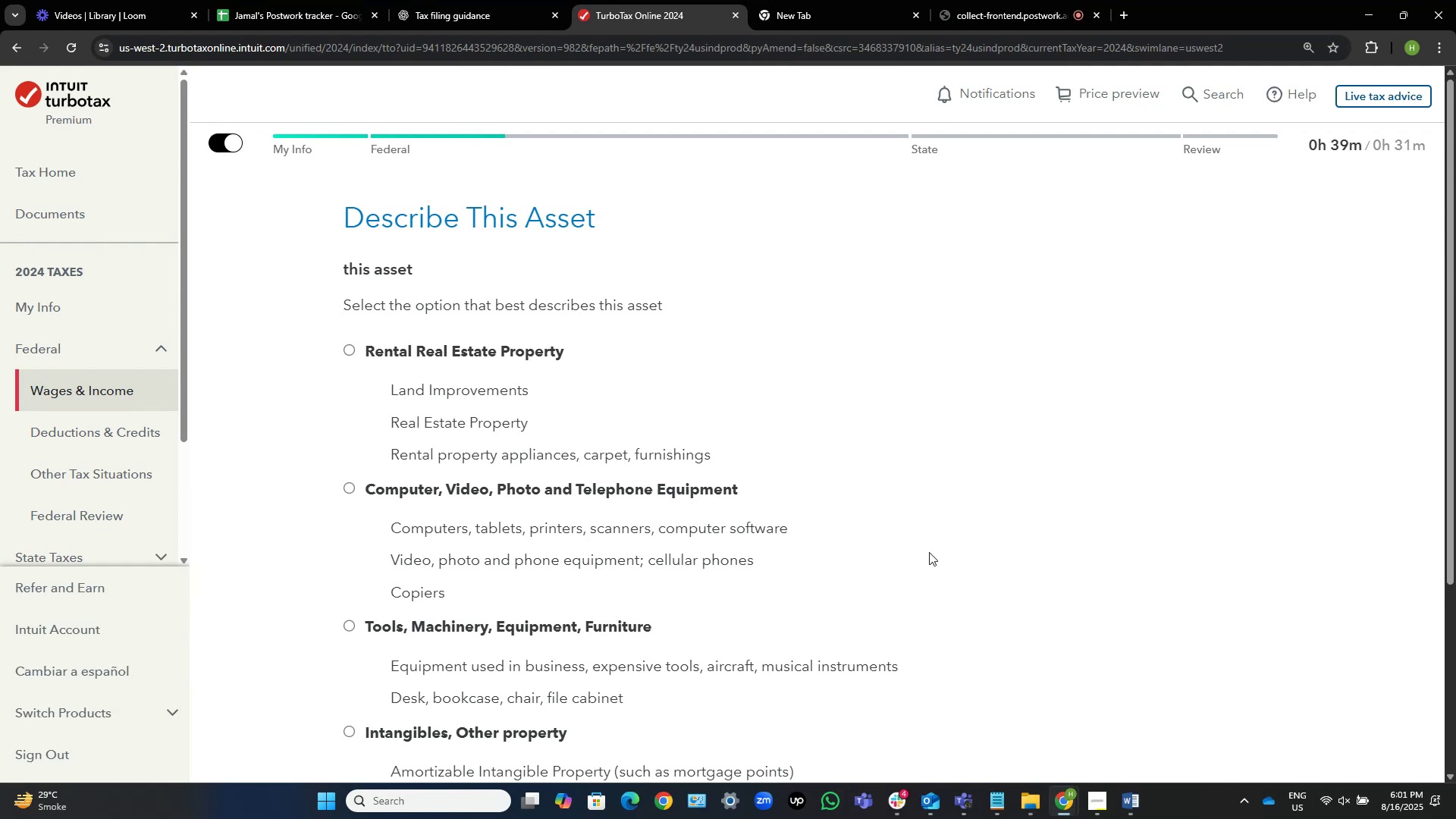 
wait(16.95)
 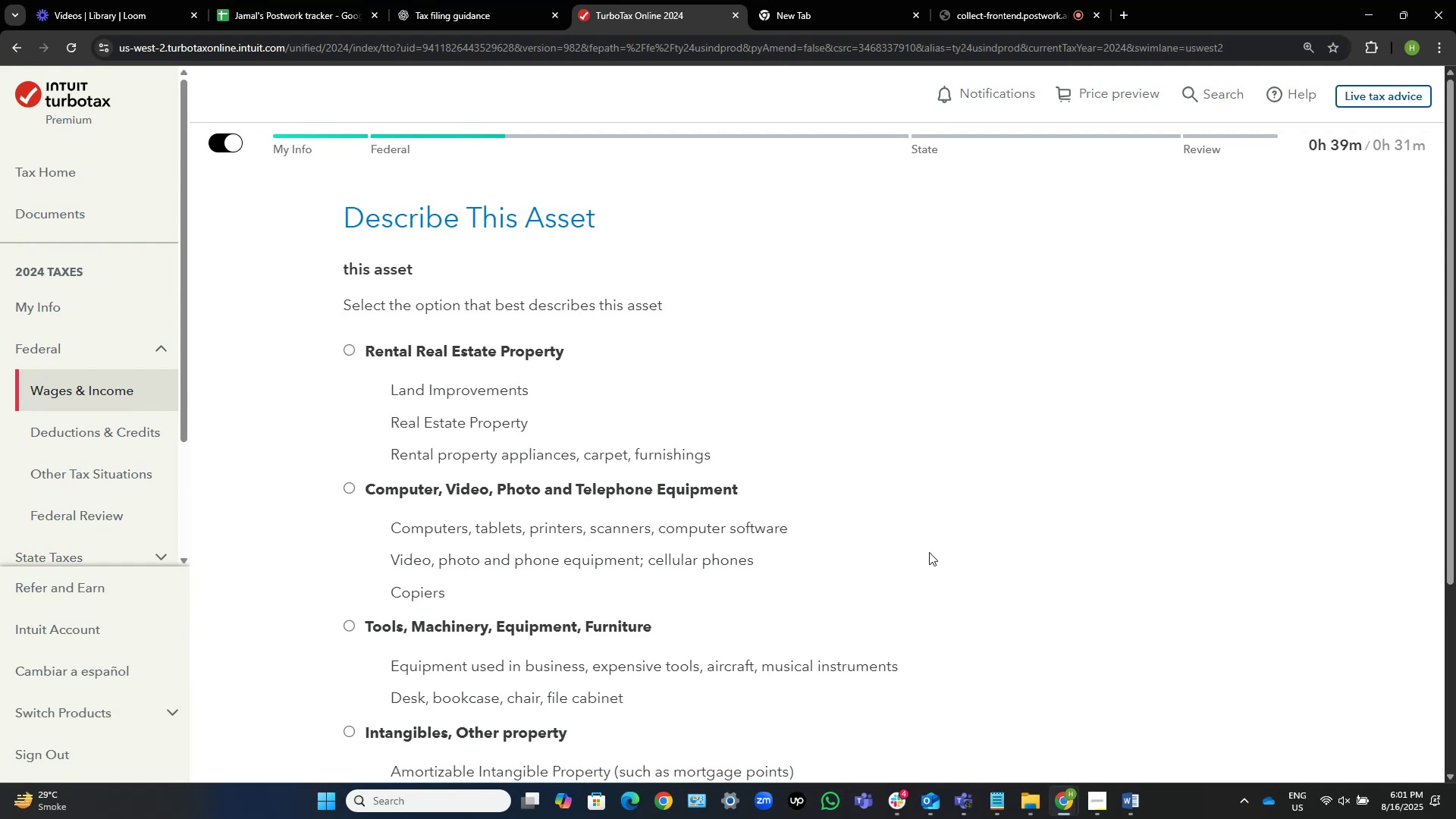 
left_click([439, 347])
 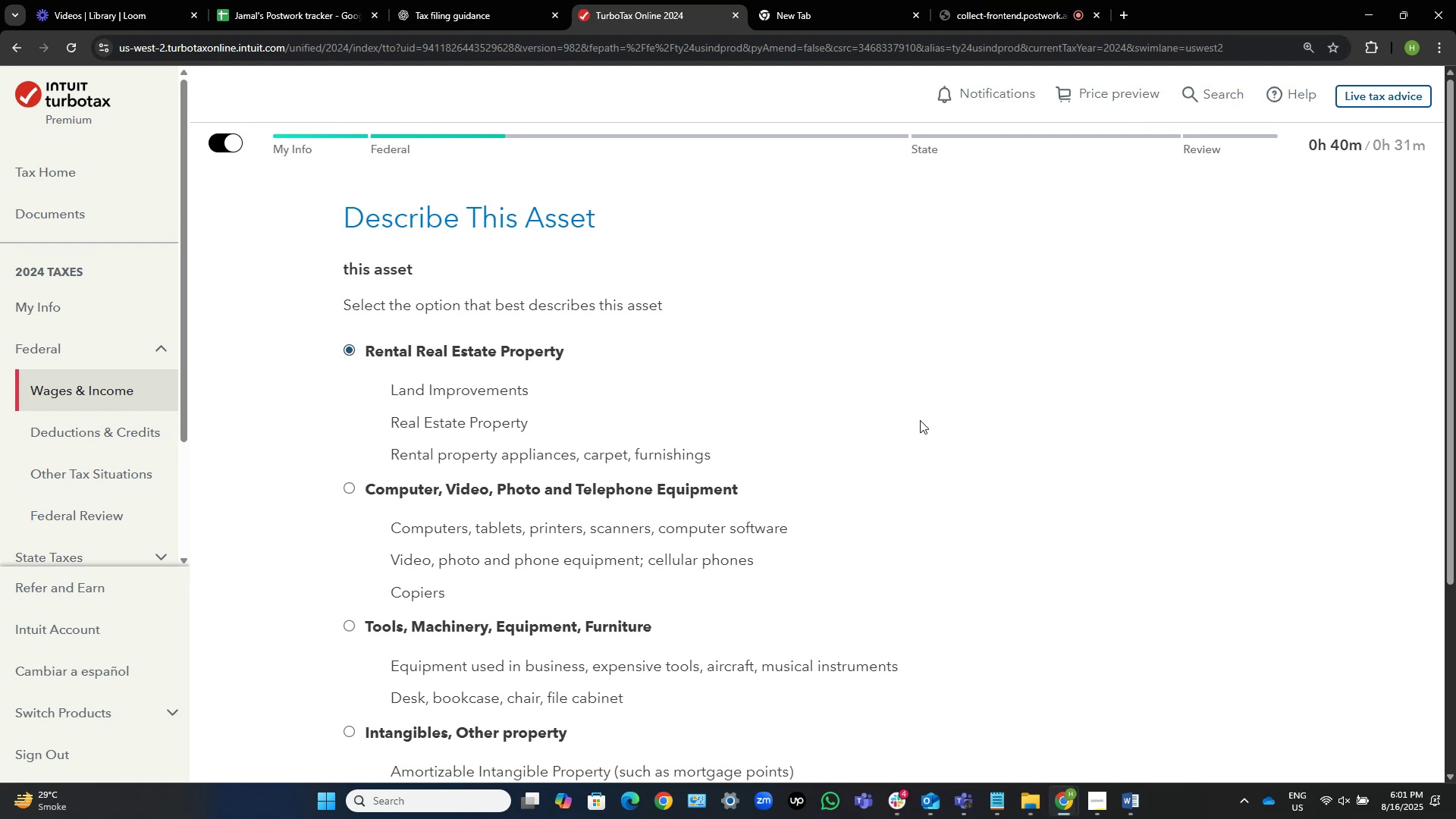 
scroll: coordinate [920, 420], scroll_direction: down, amount: 6.0
 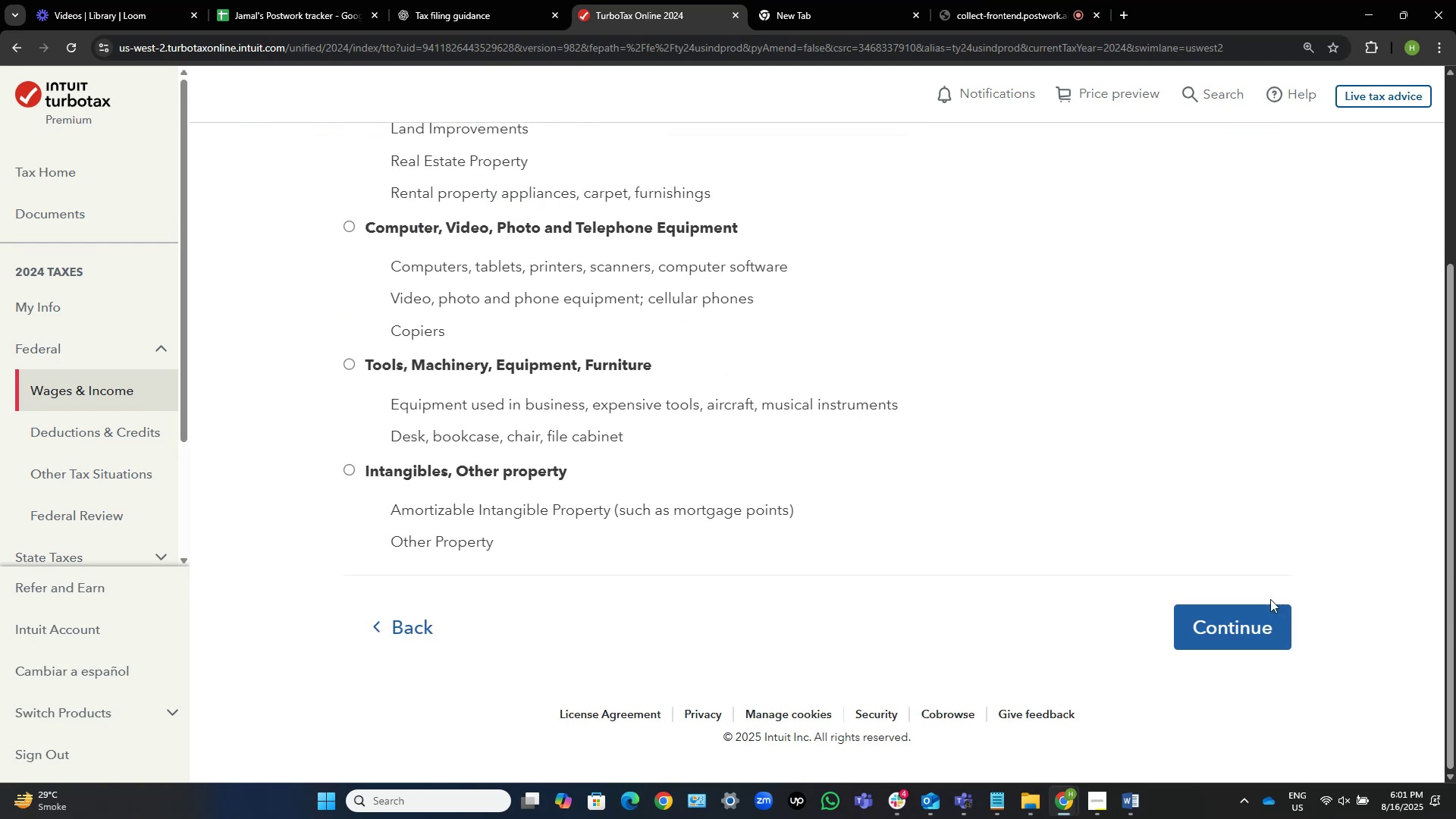 
left_click([1229, 631])
 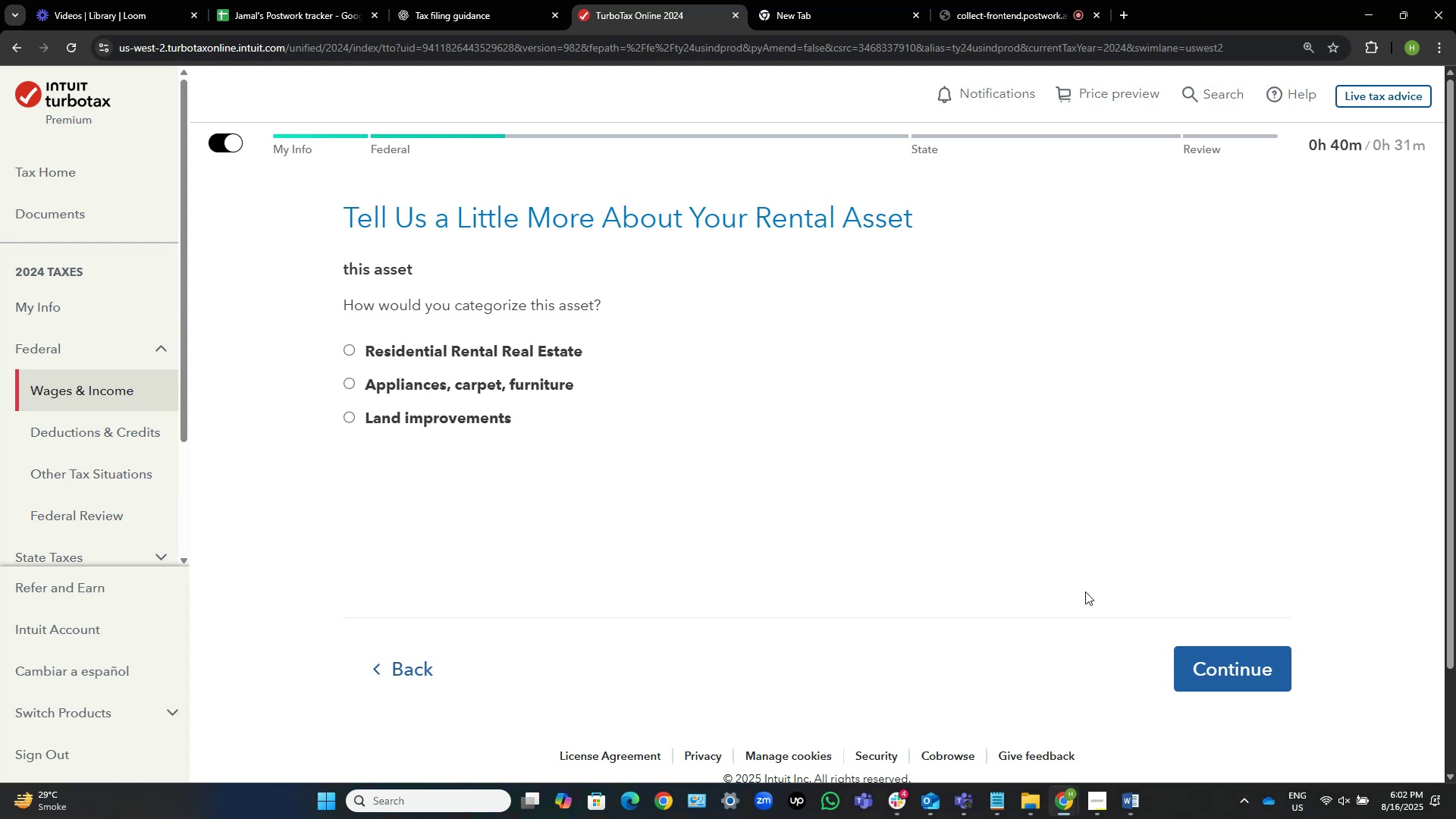 
wait(6.23)
 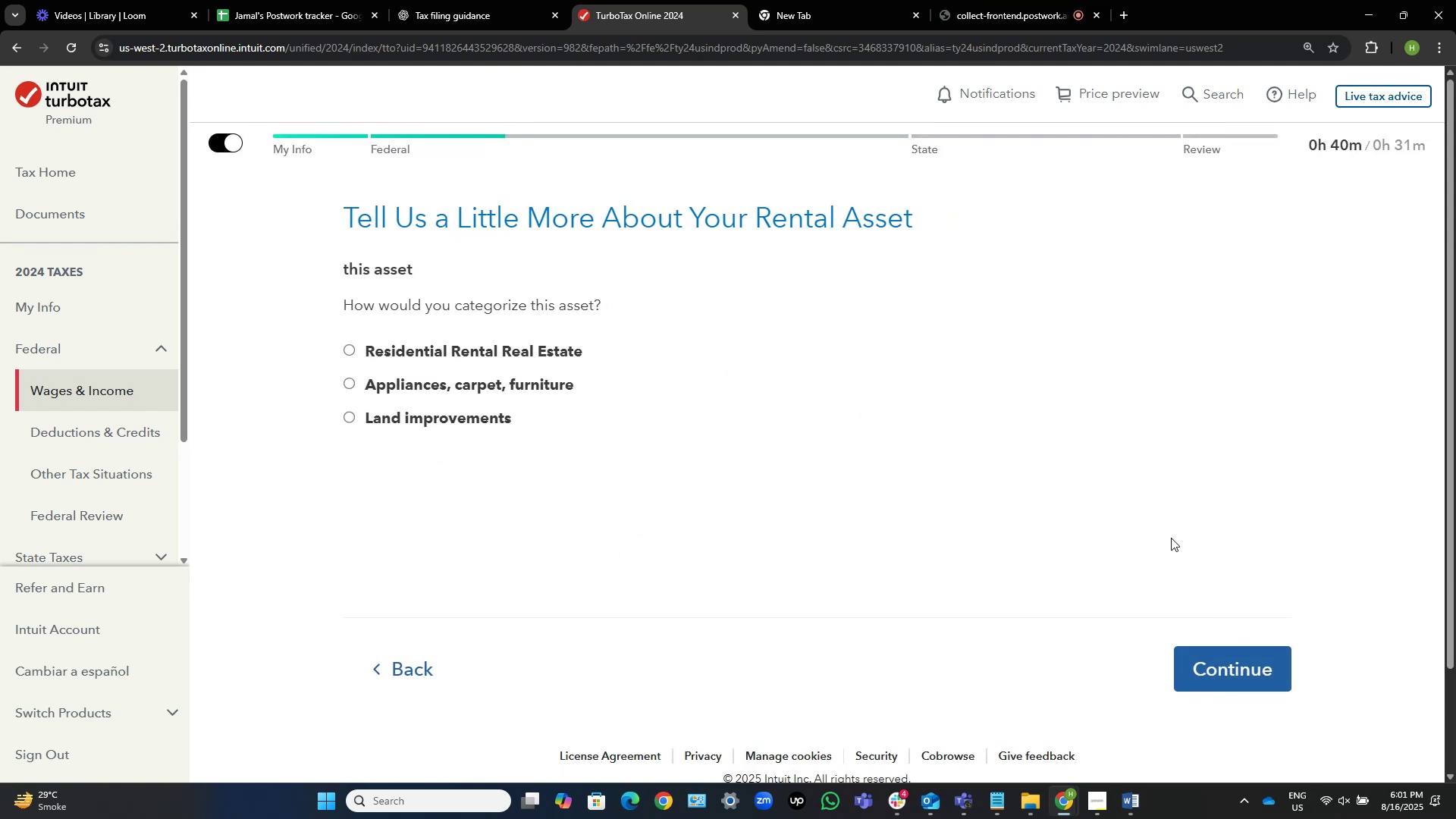 
left_click([484, 347])
 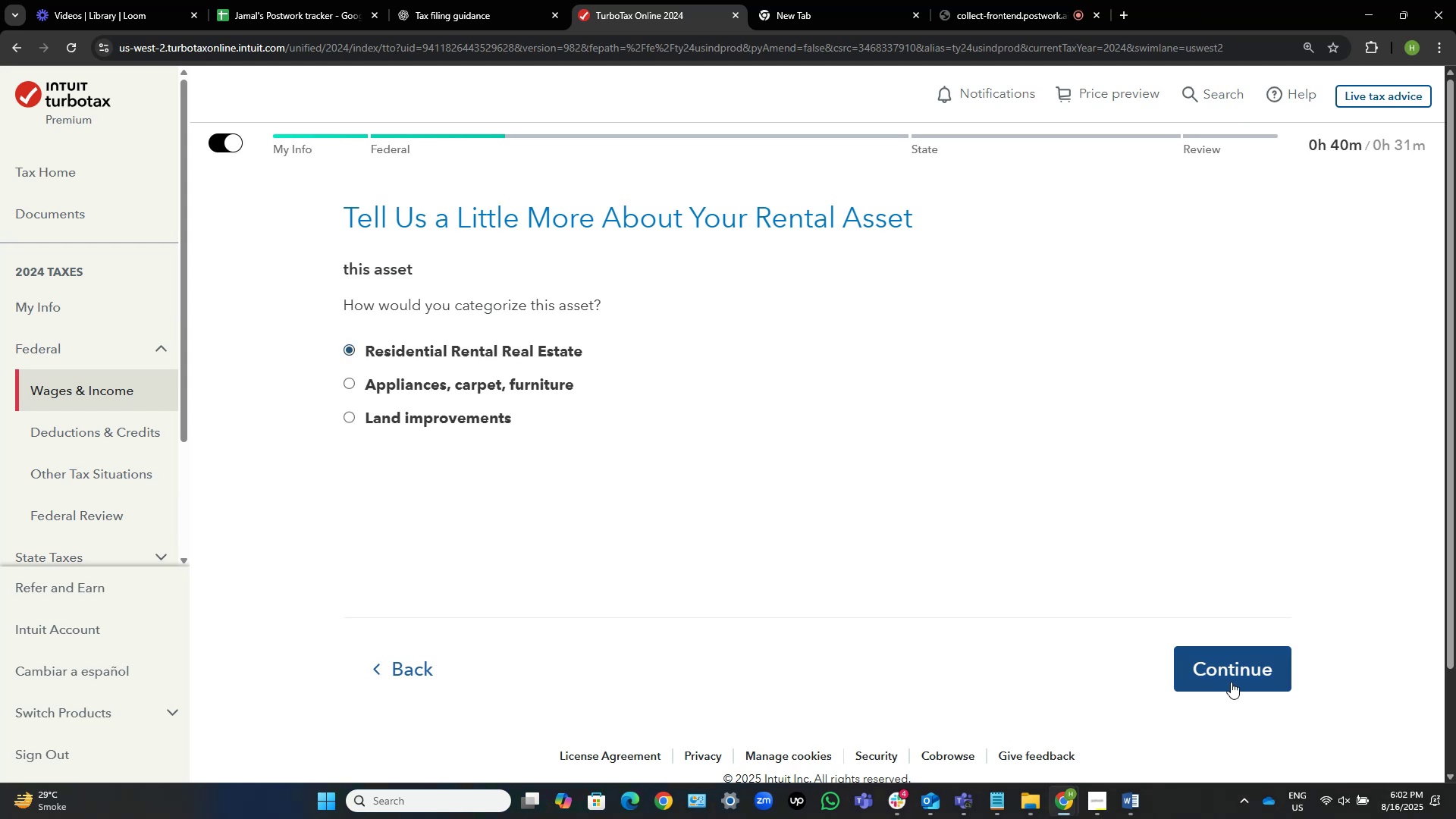 
left_click([1243, 670])
 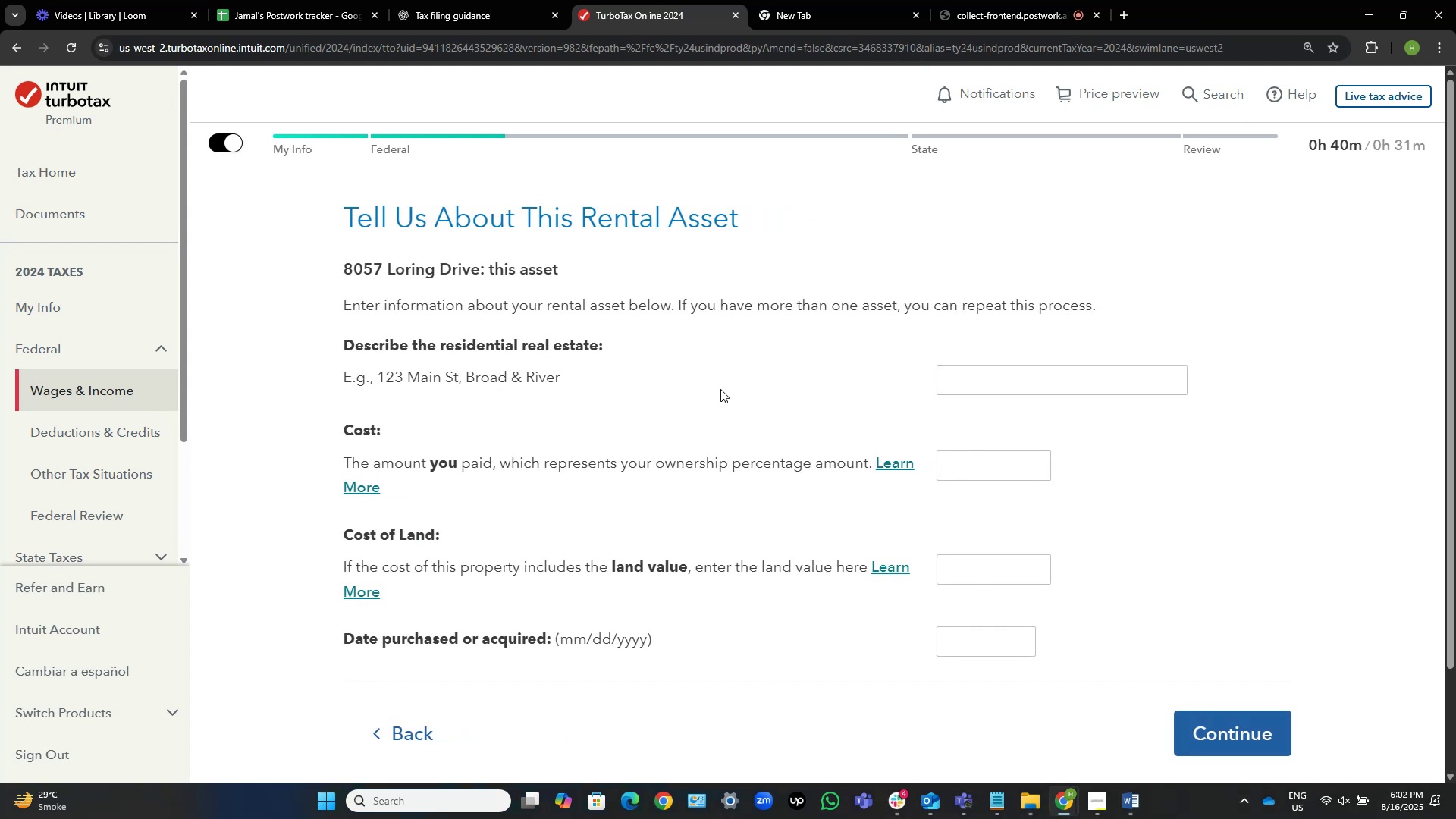 
wait(9.46)
 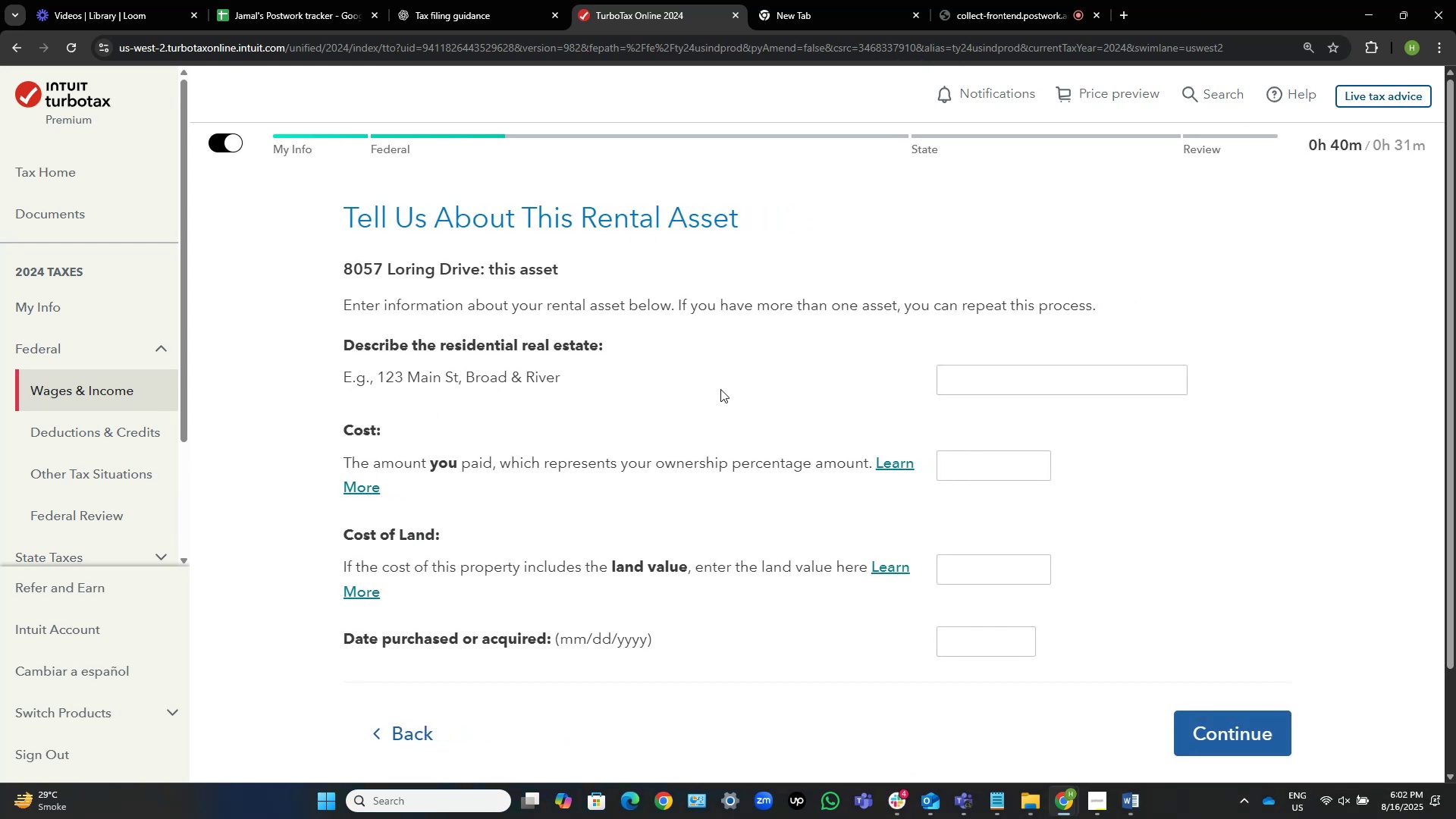 
key(Alt+AltLeft)
 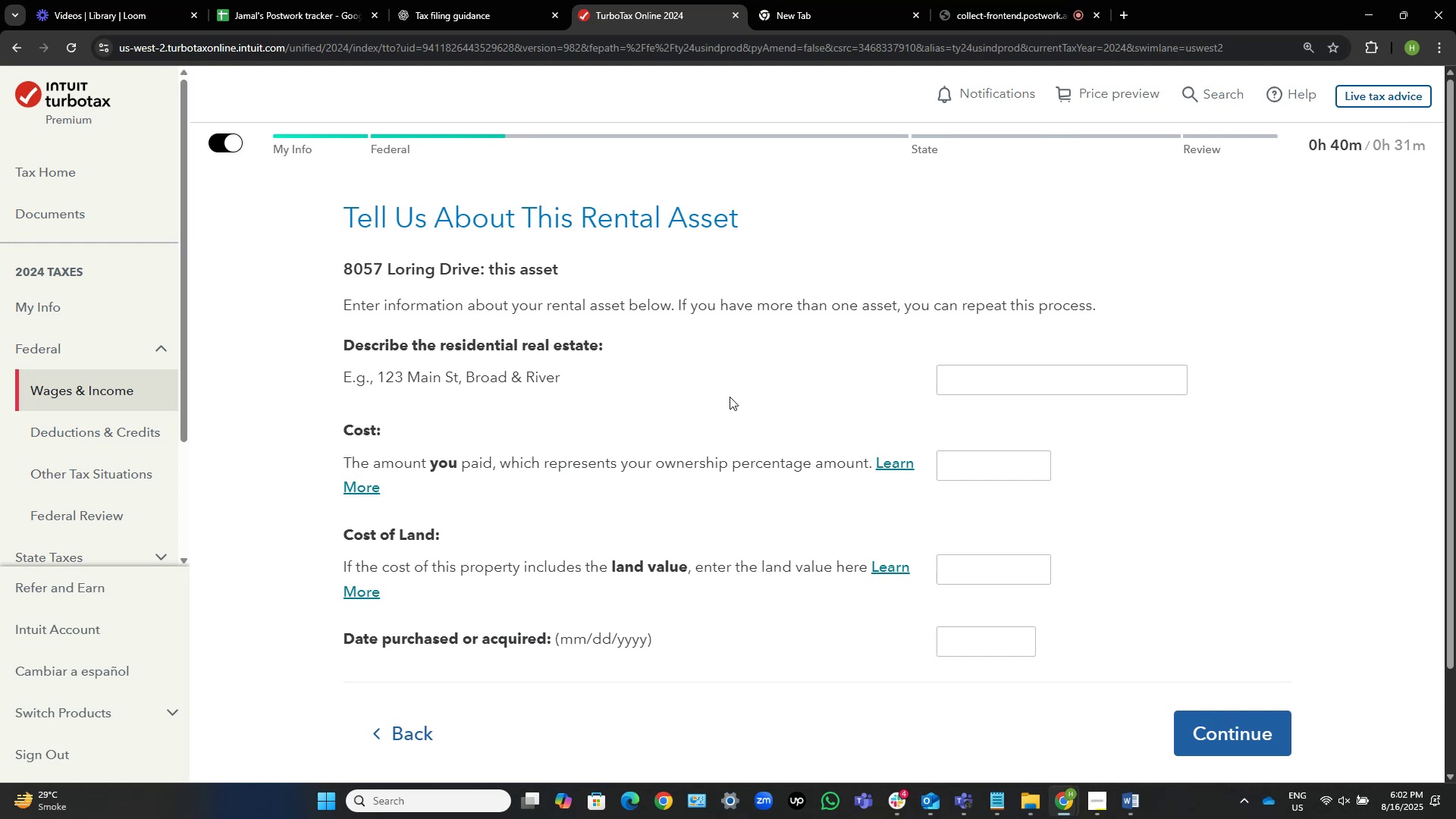 
key(Alt+Tab)
 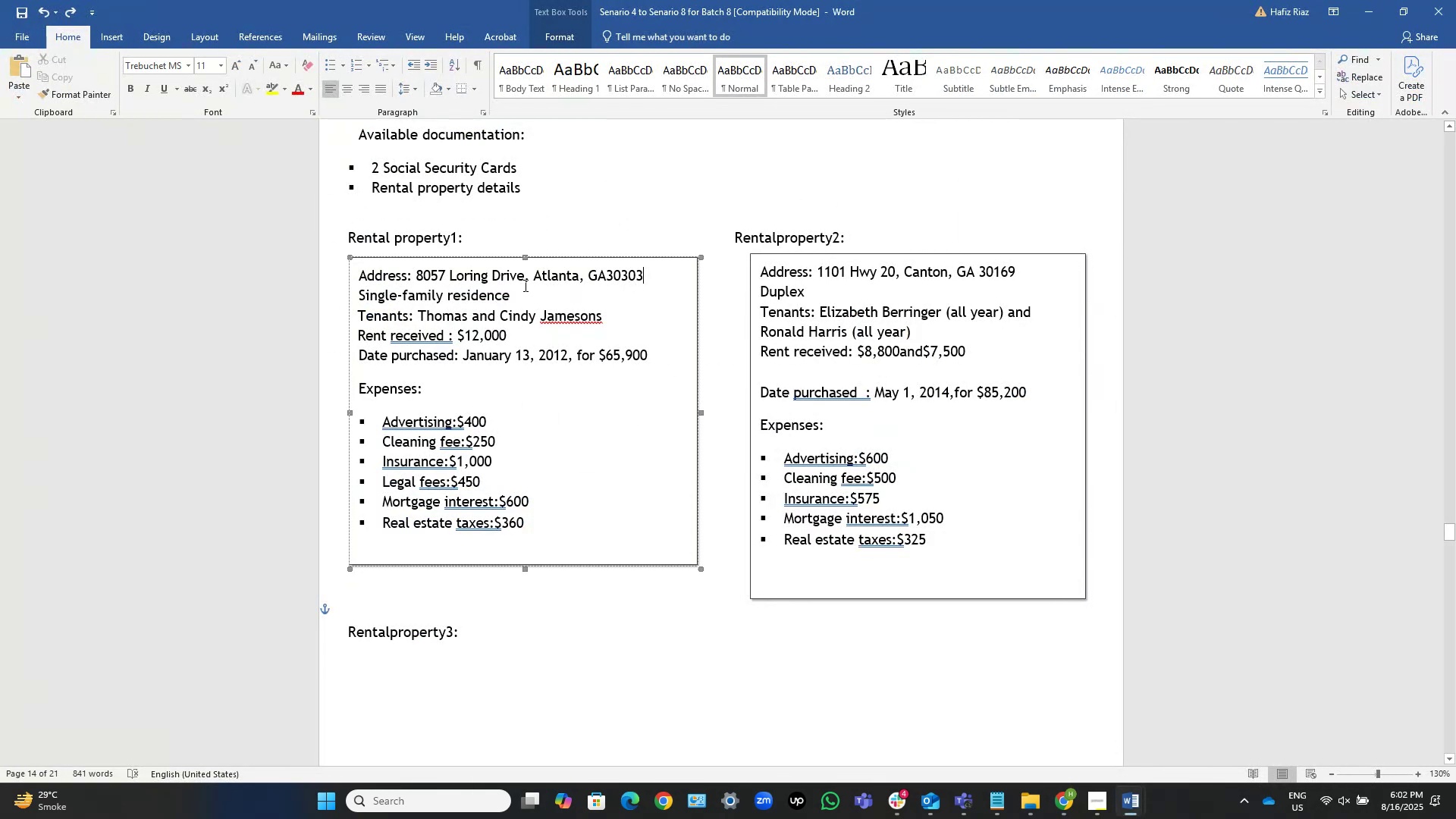 
left_click_drag(start_coordinate=[524, 276], to_coordinate=[419, 278])
 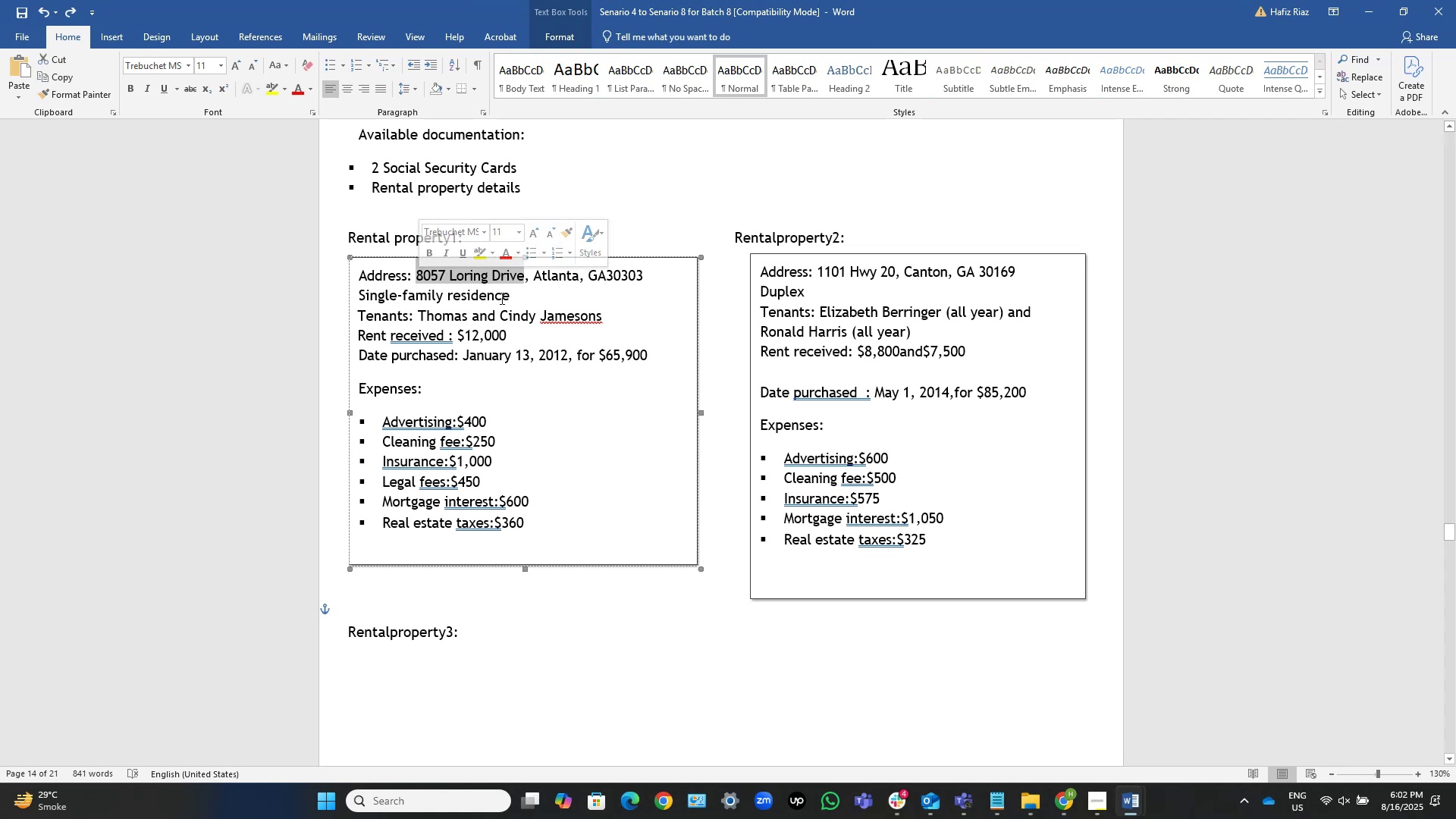 
key(Control+C)
 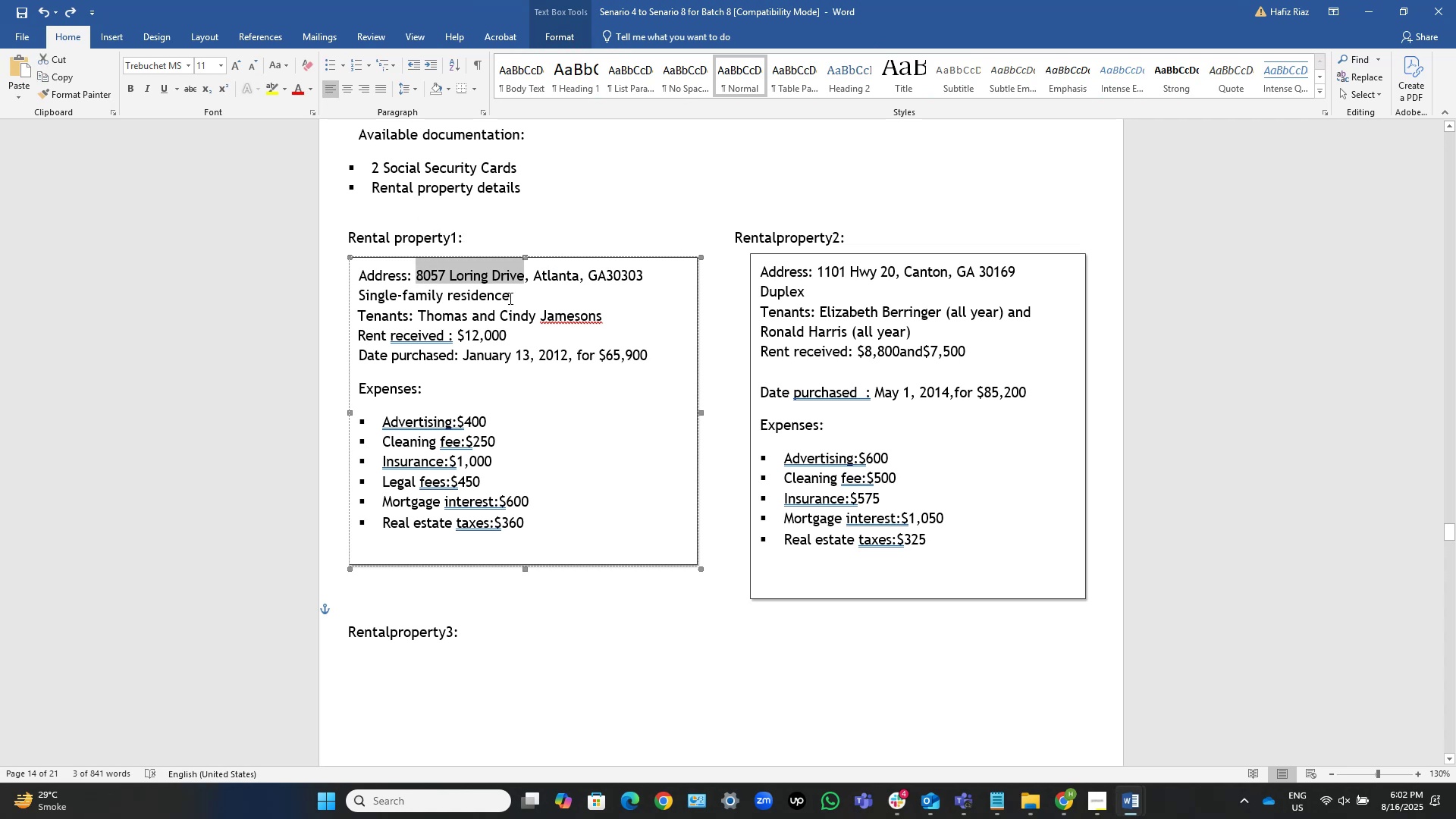 
key(Alt+AltLeft)
 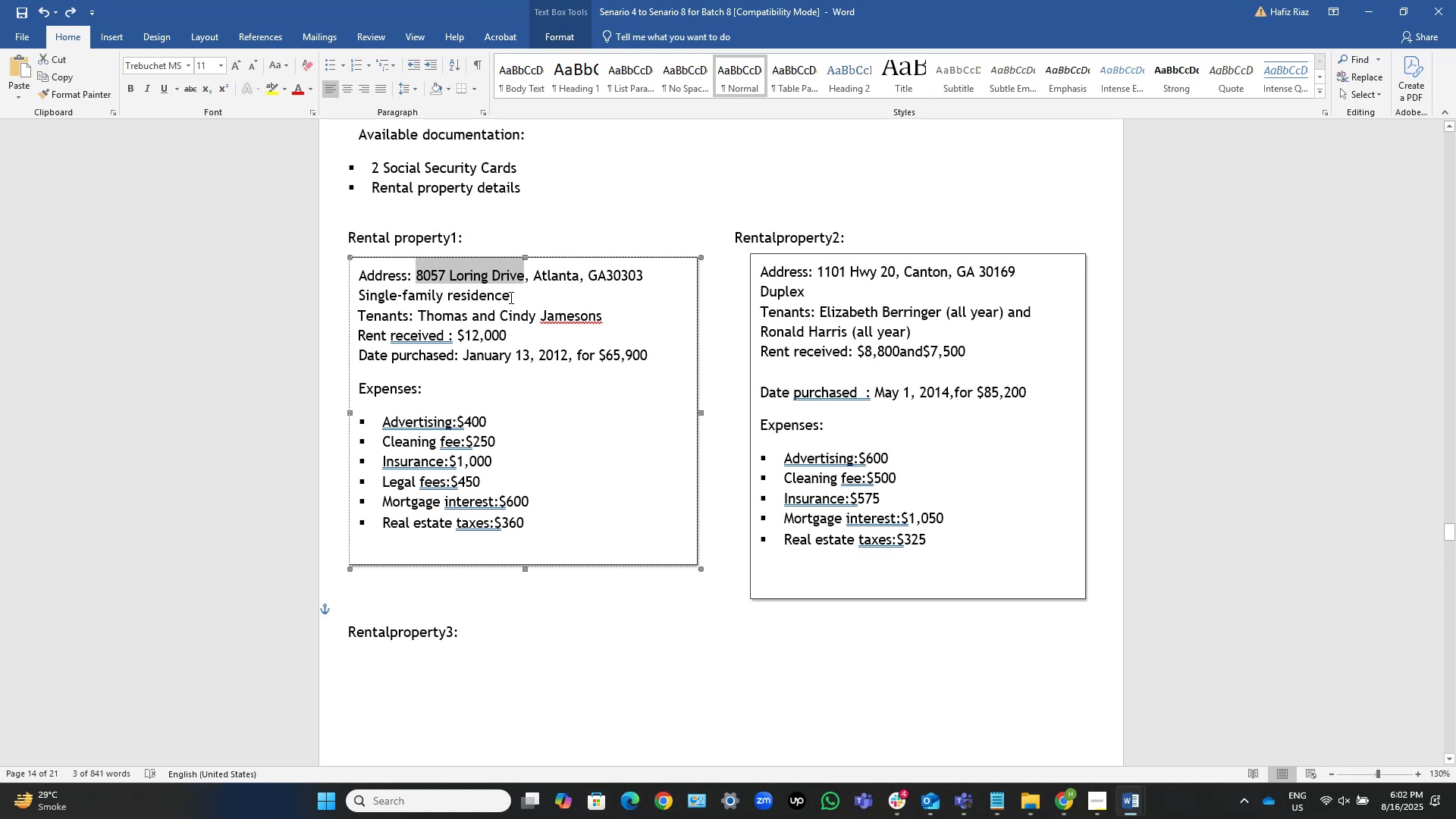 
key(Alt+Tab)
 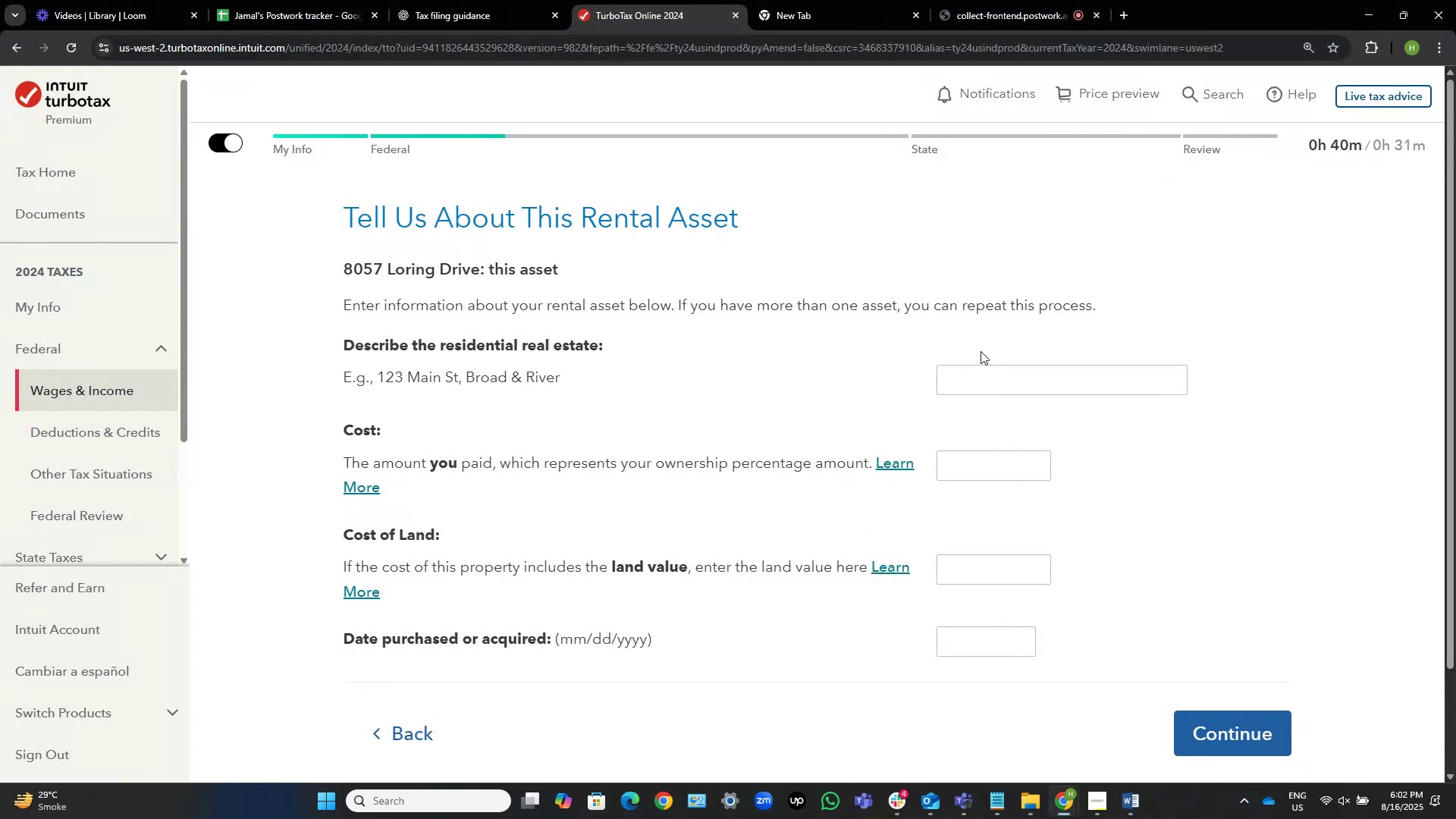 
left_click([1004, 377])
 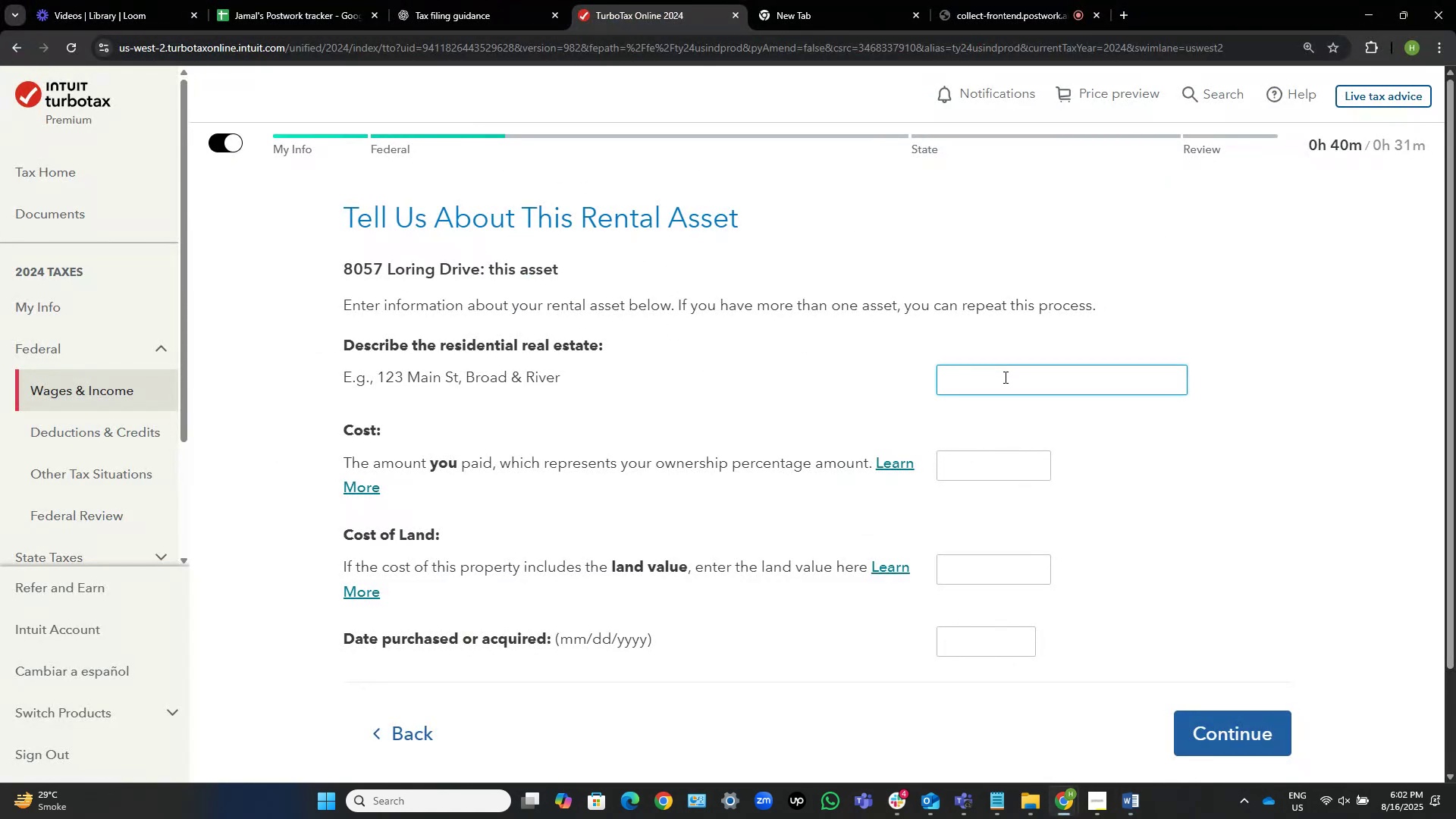 
key(Control+V)
 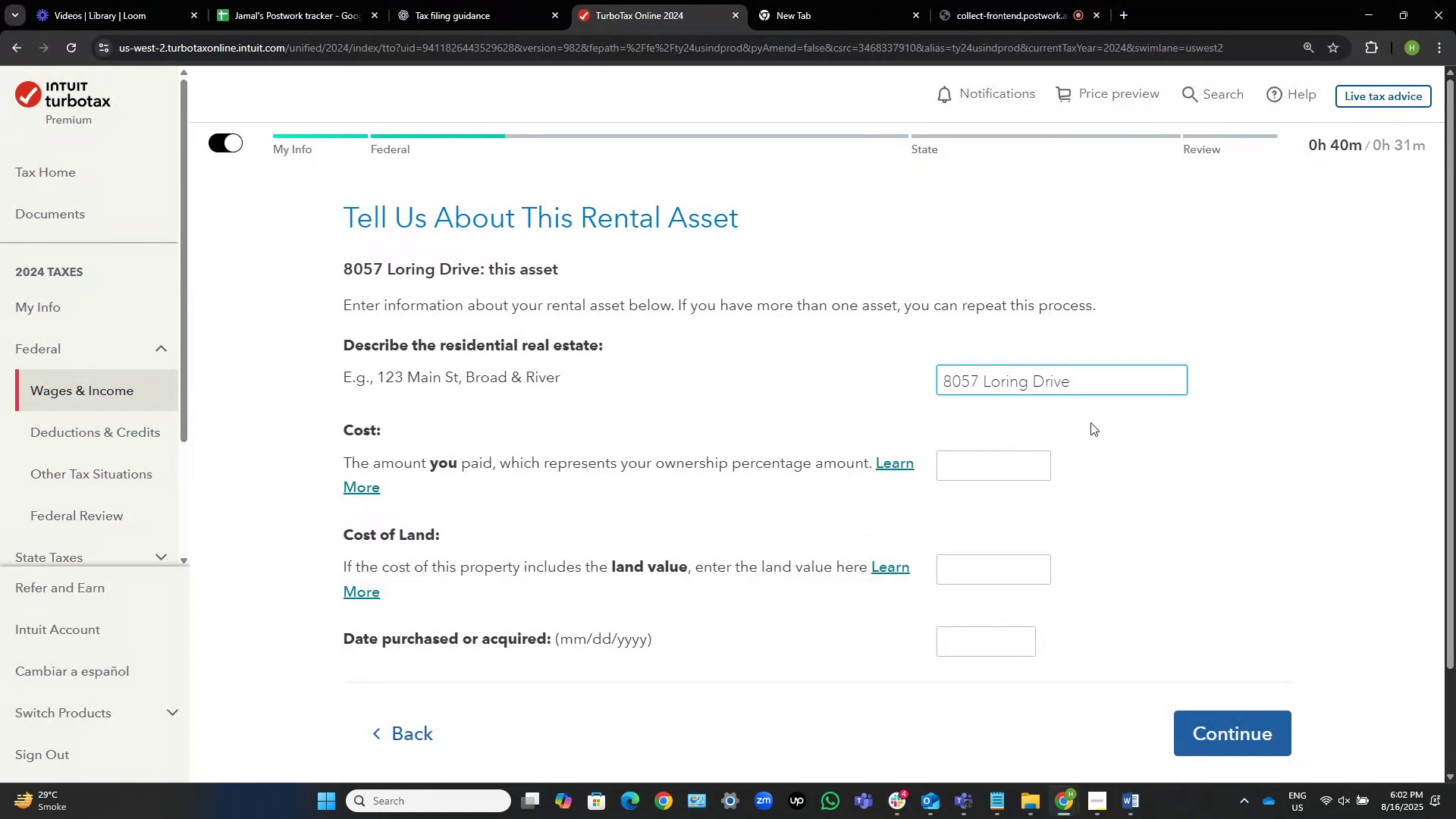 
left_click([1133, 439])
 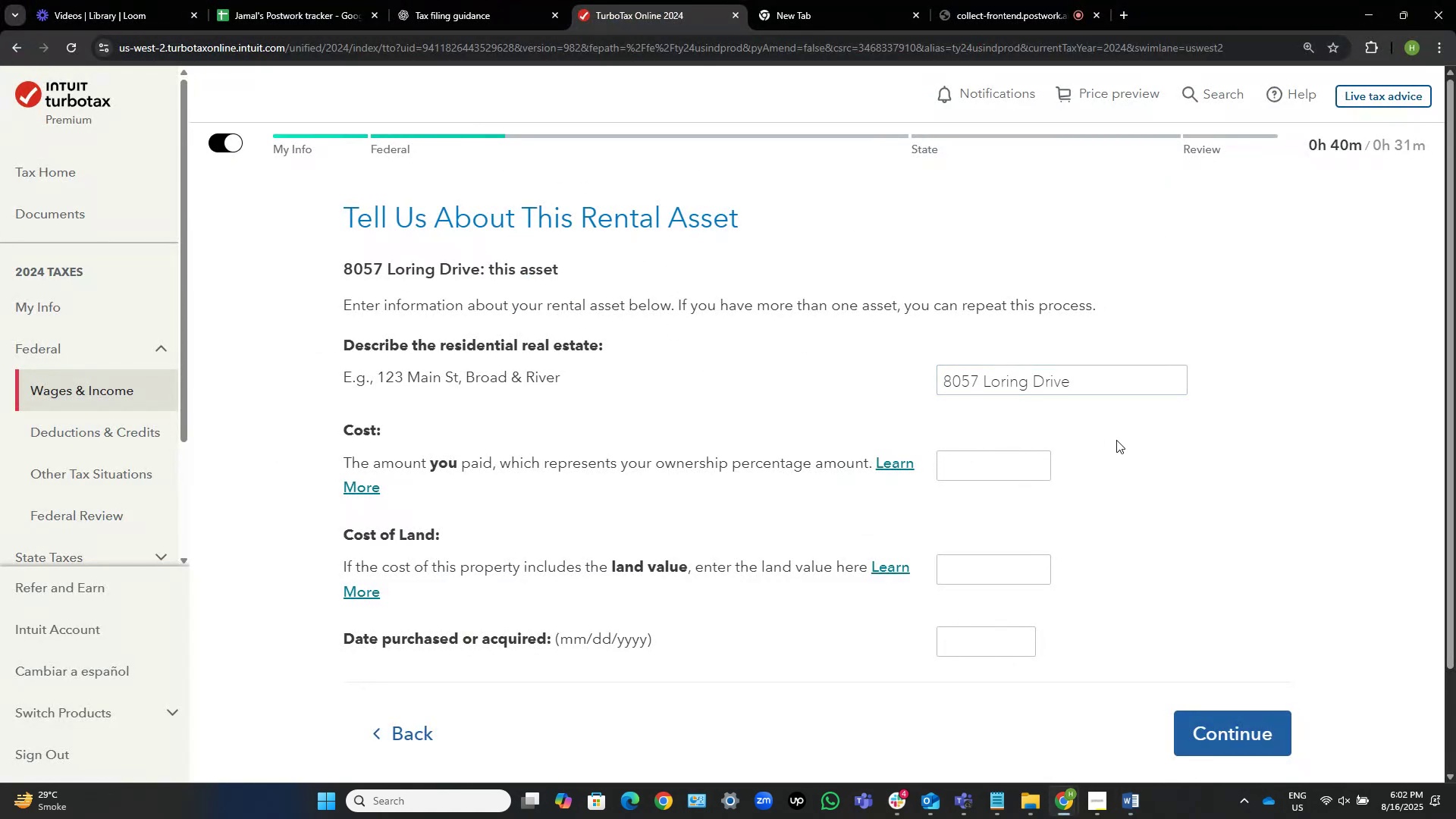 
left_click([1040, 475])
 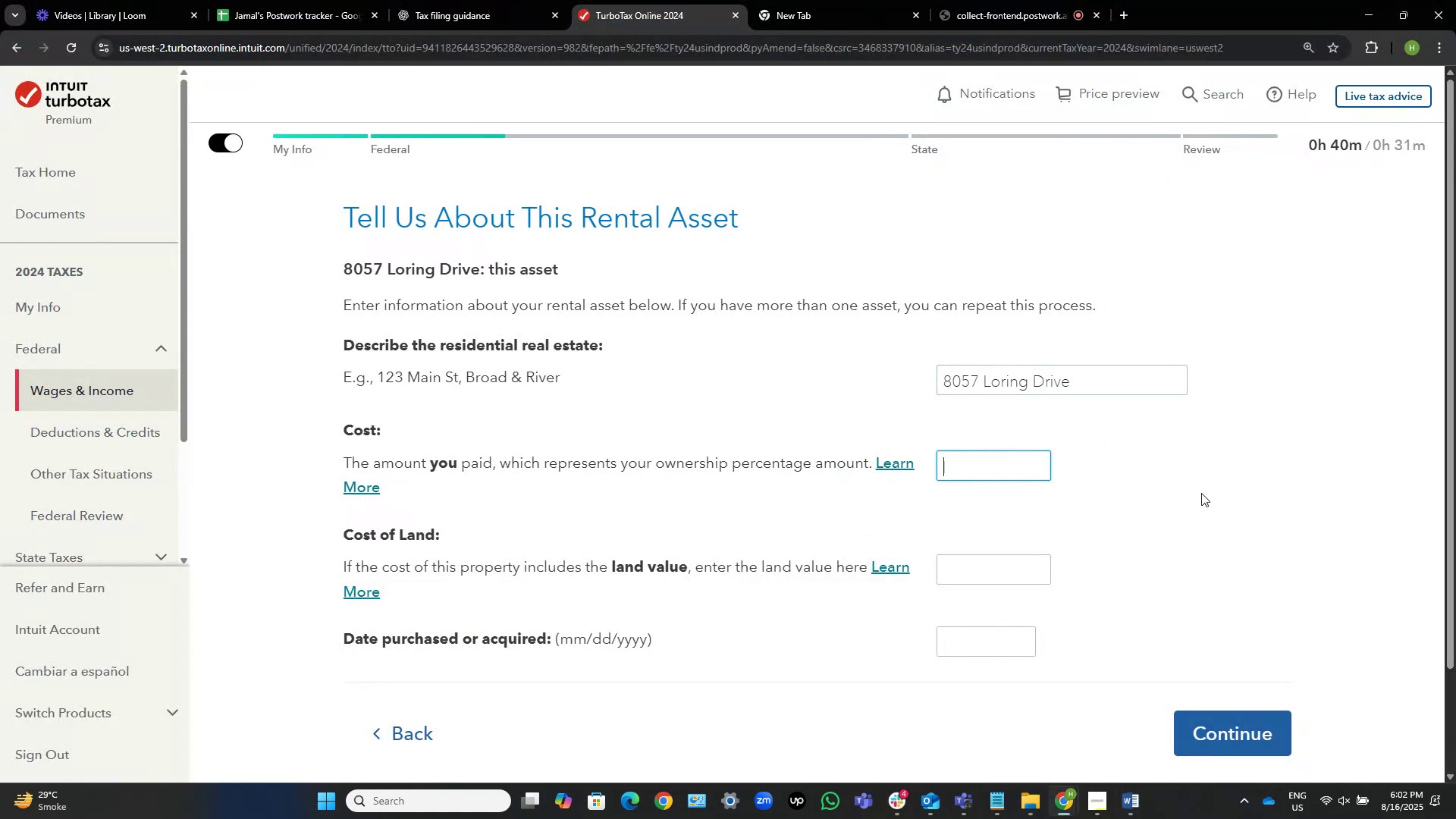 
key(Alt+AltLeft)
 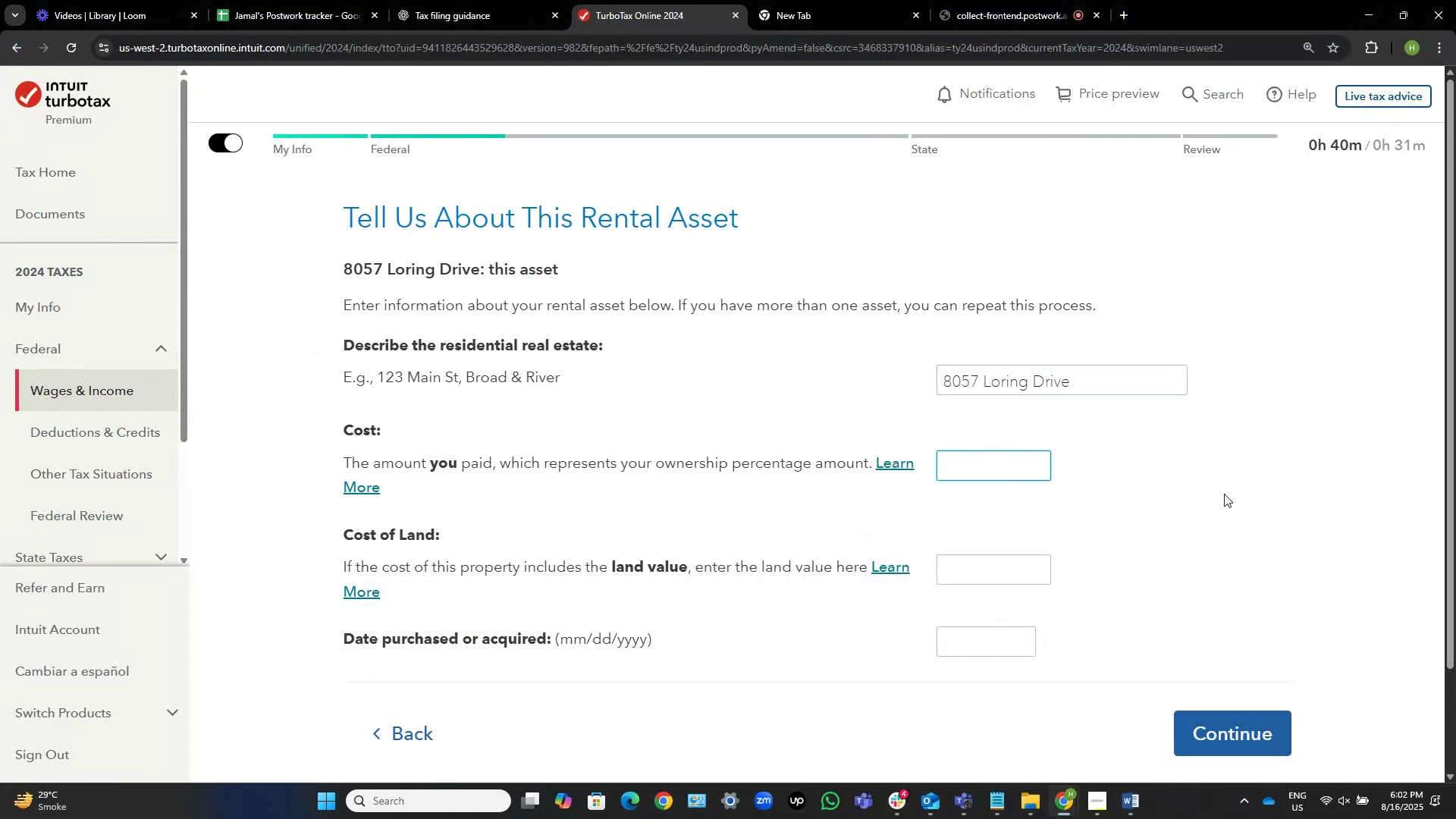 
key(Alt+Tab)
 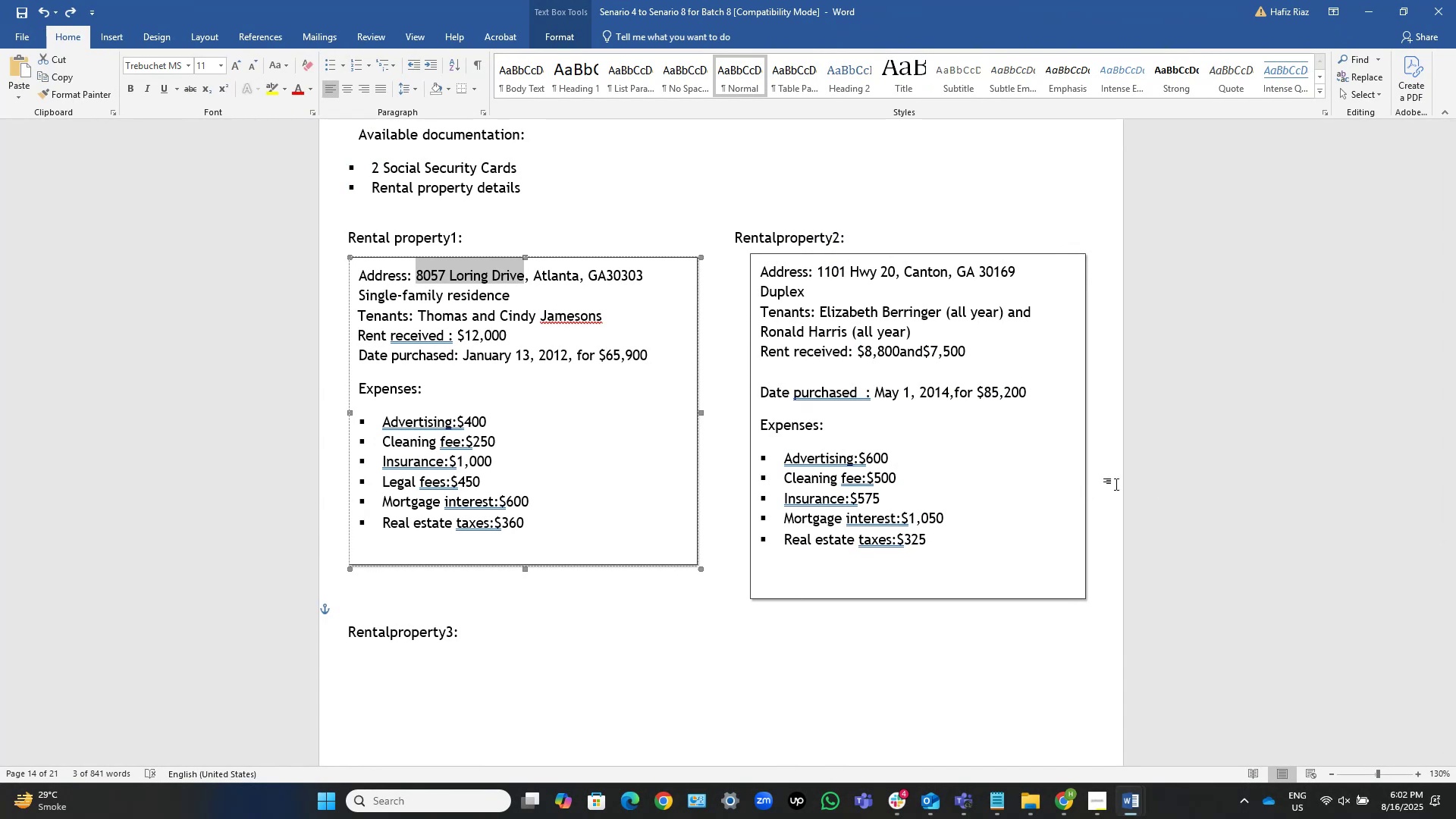 
wait(15.26)
 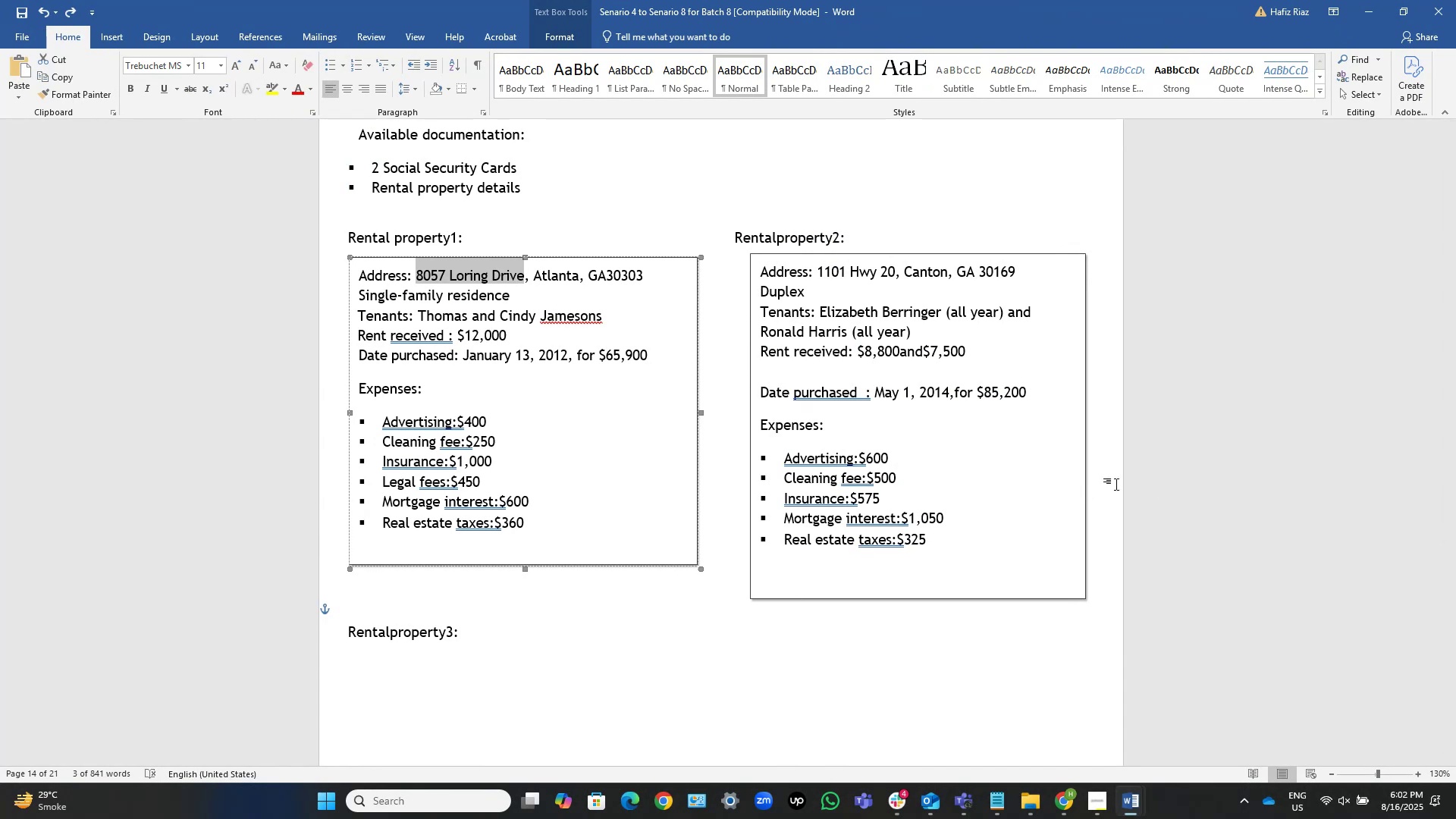 
key(Alt+AltLeft)
 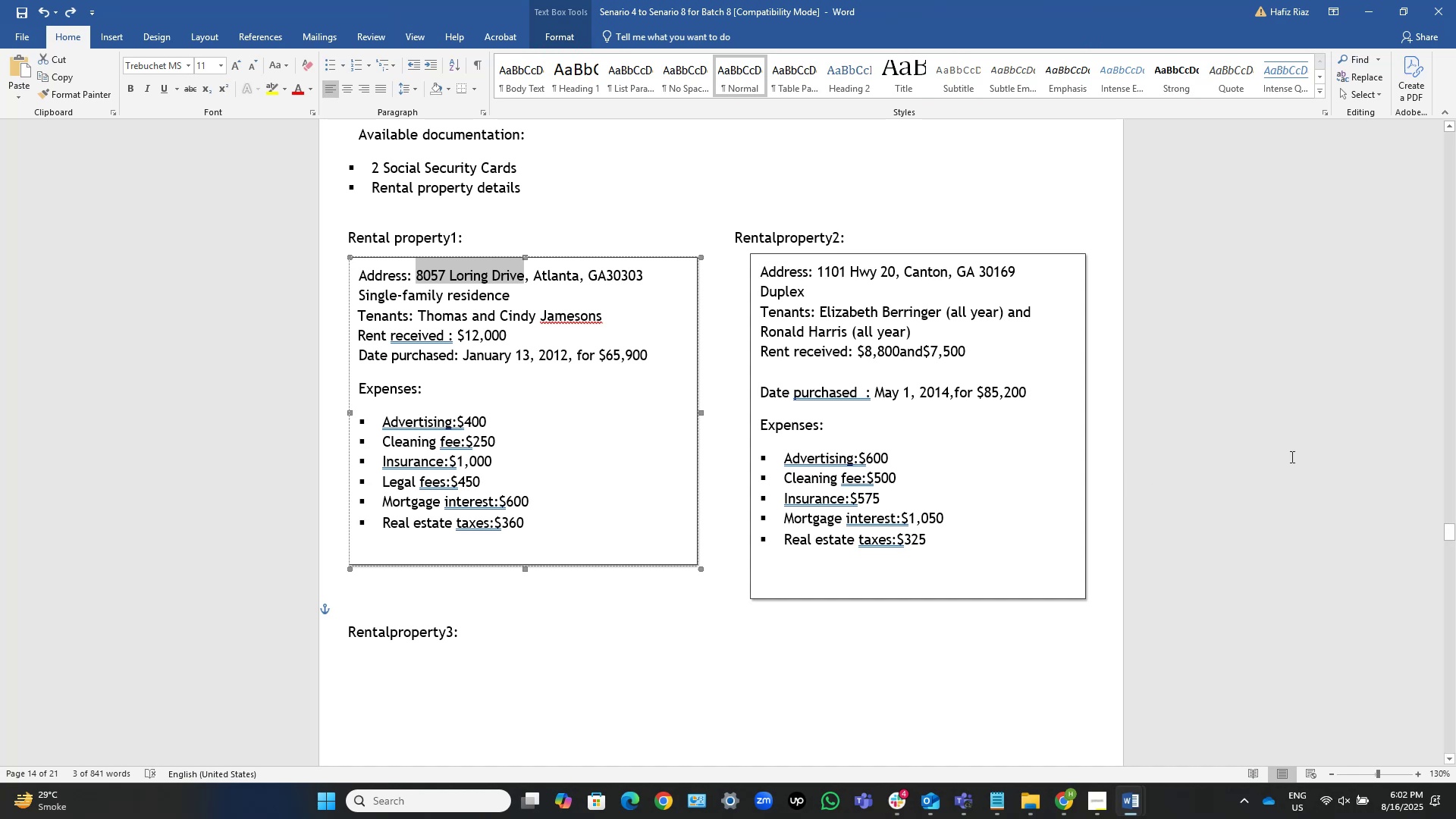 
key(Alt+Tab)
 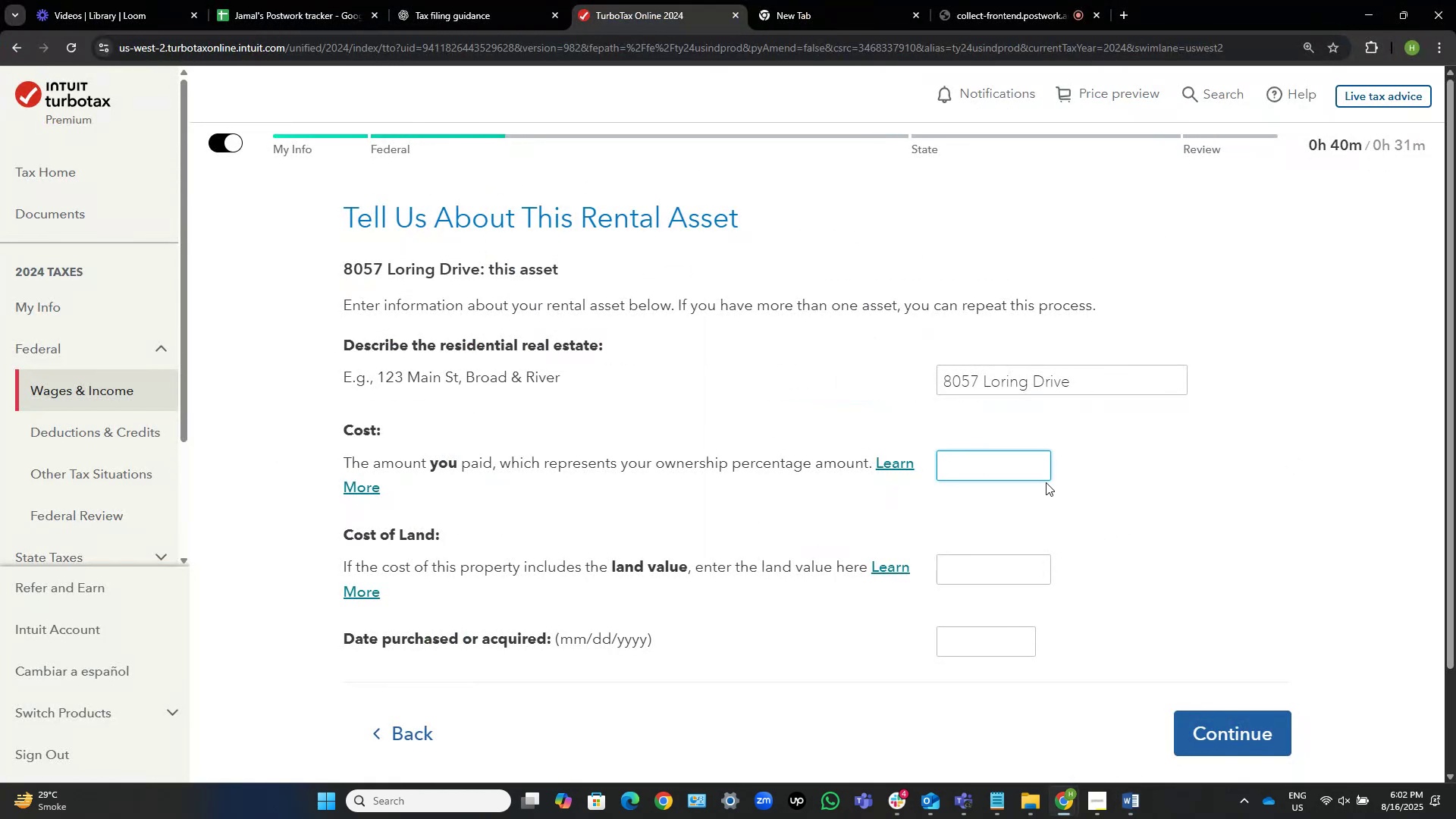 
key(Numpad6)
 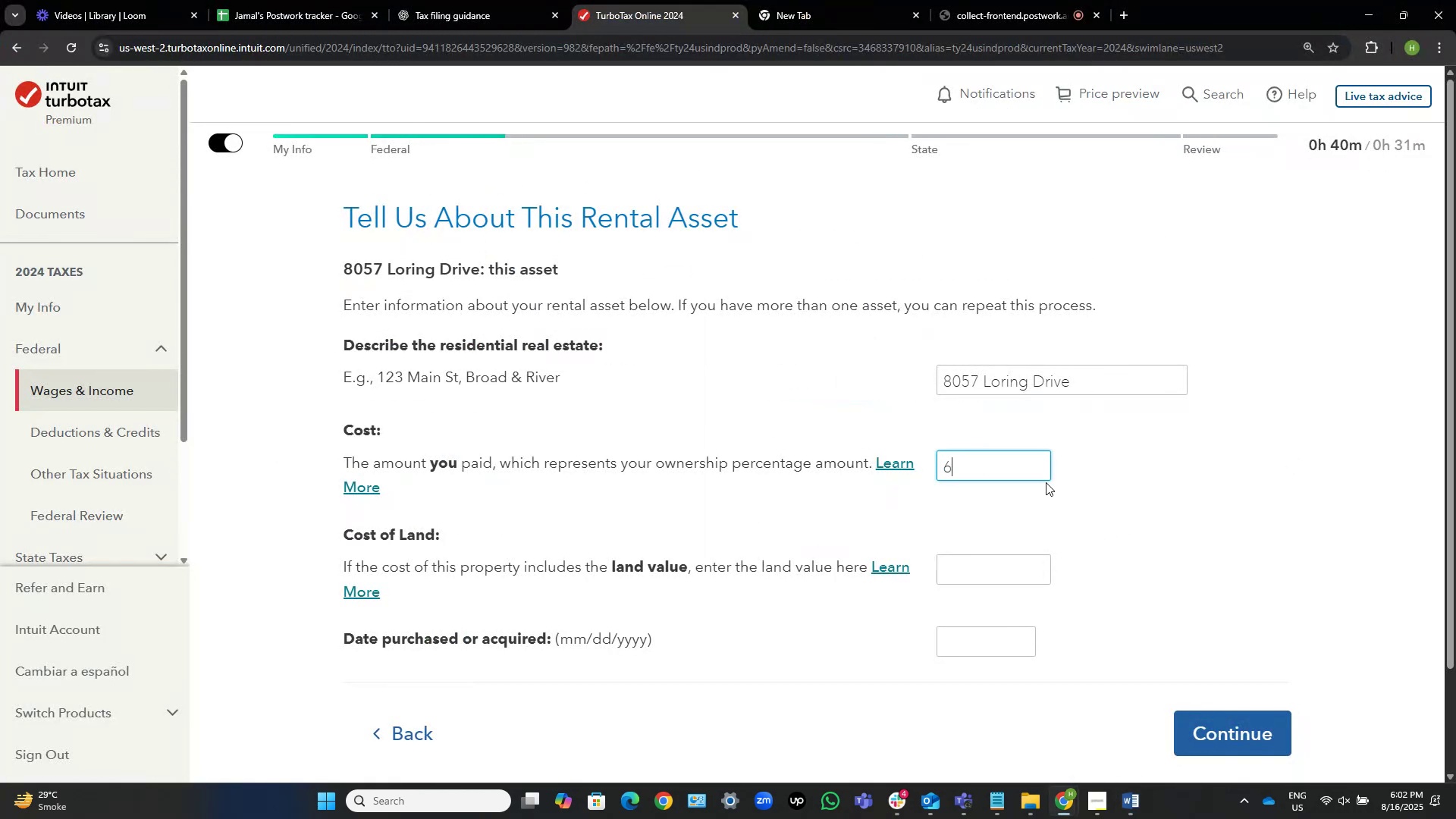 
key(Numpad5)
 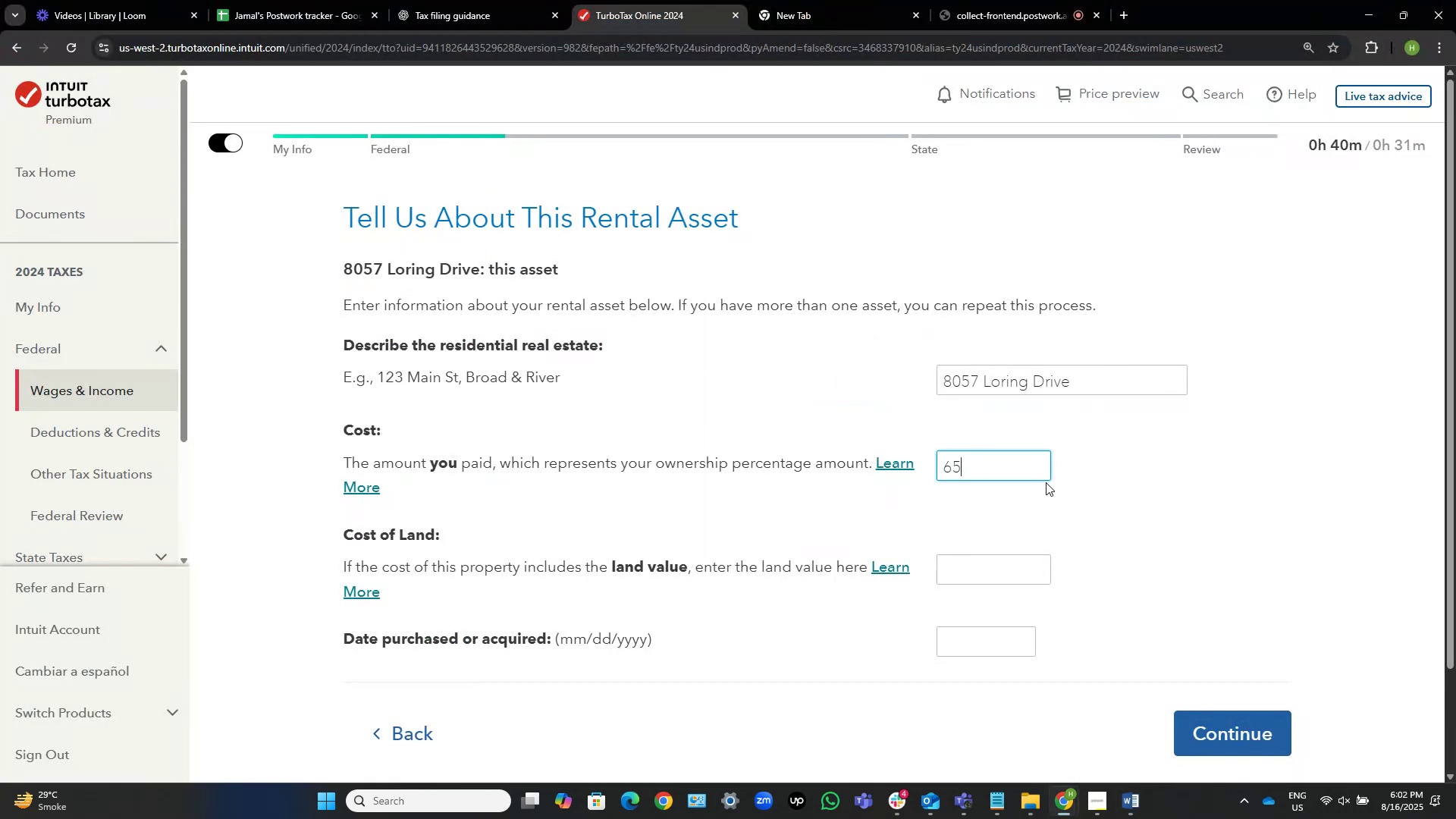 
key(Numpad9)
 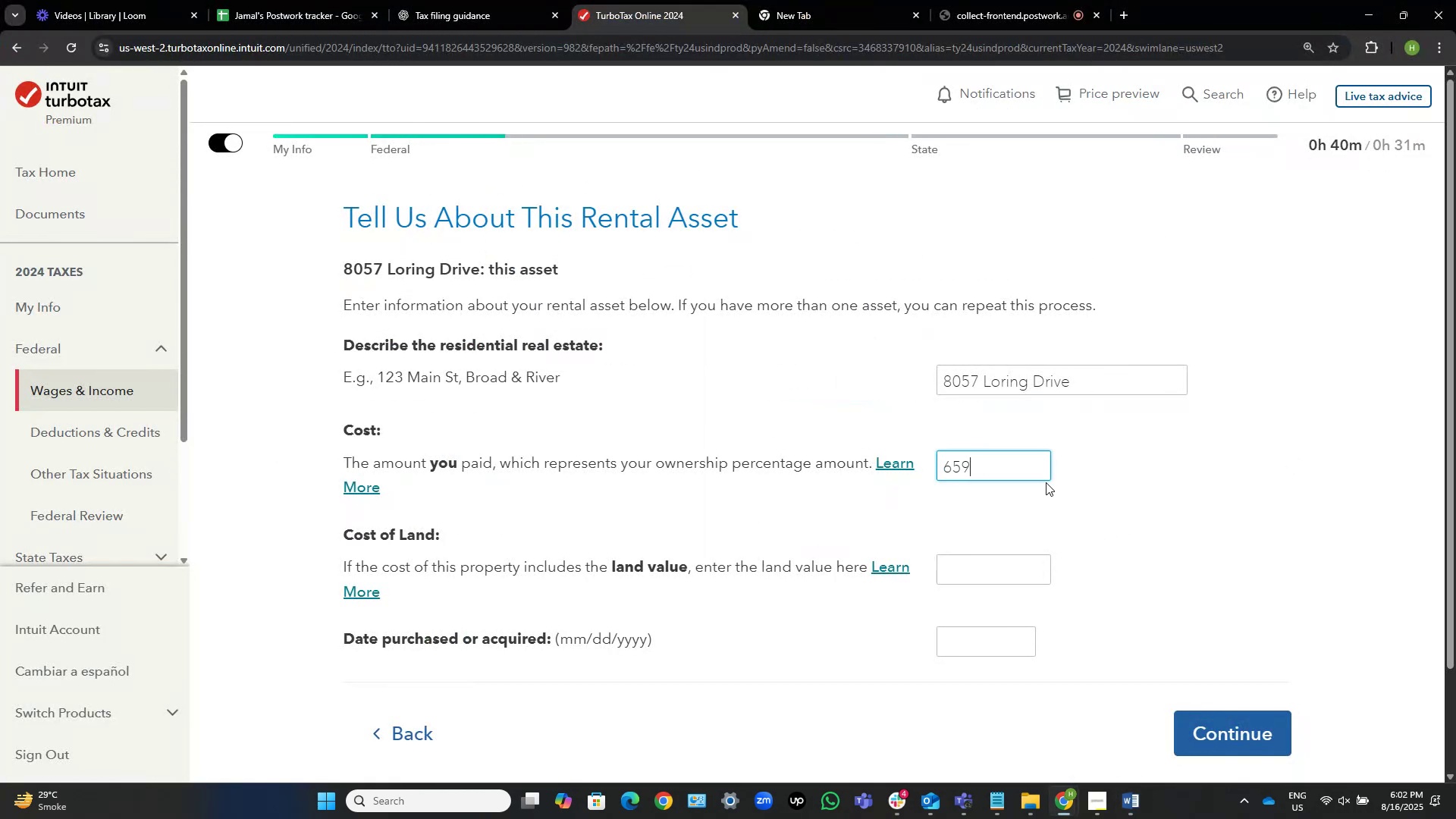 
key(Numpad0)
 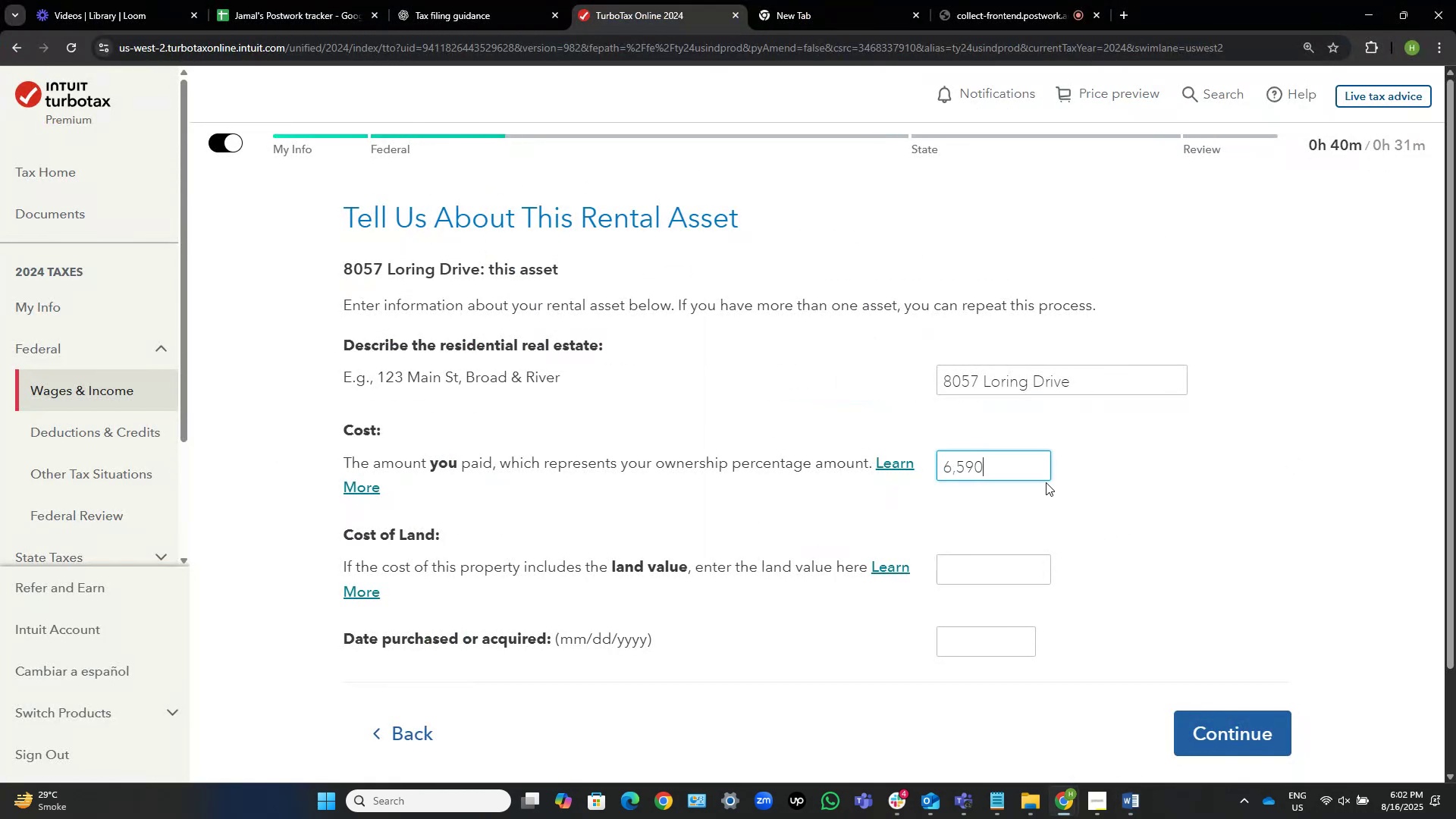 
key(Numpad0)
 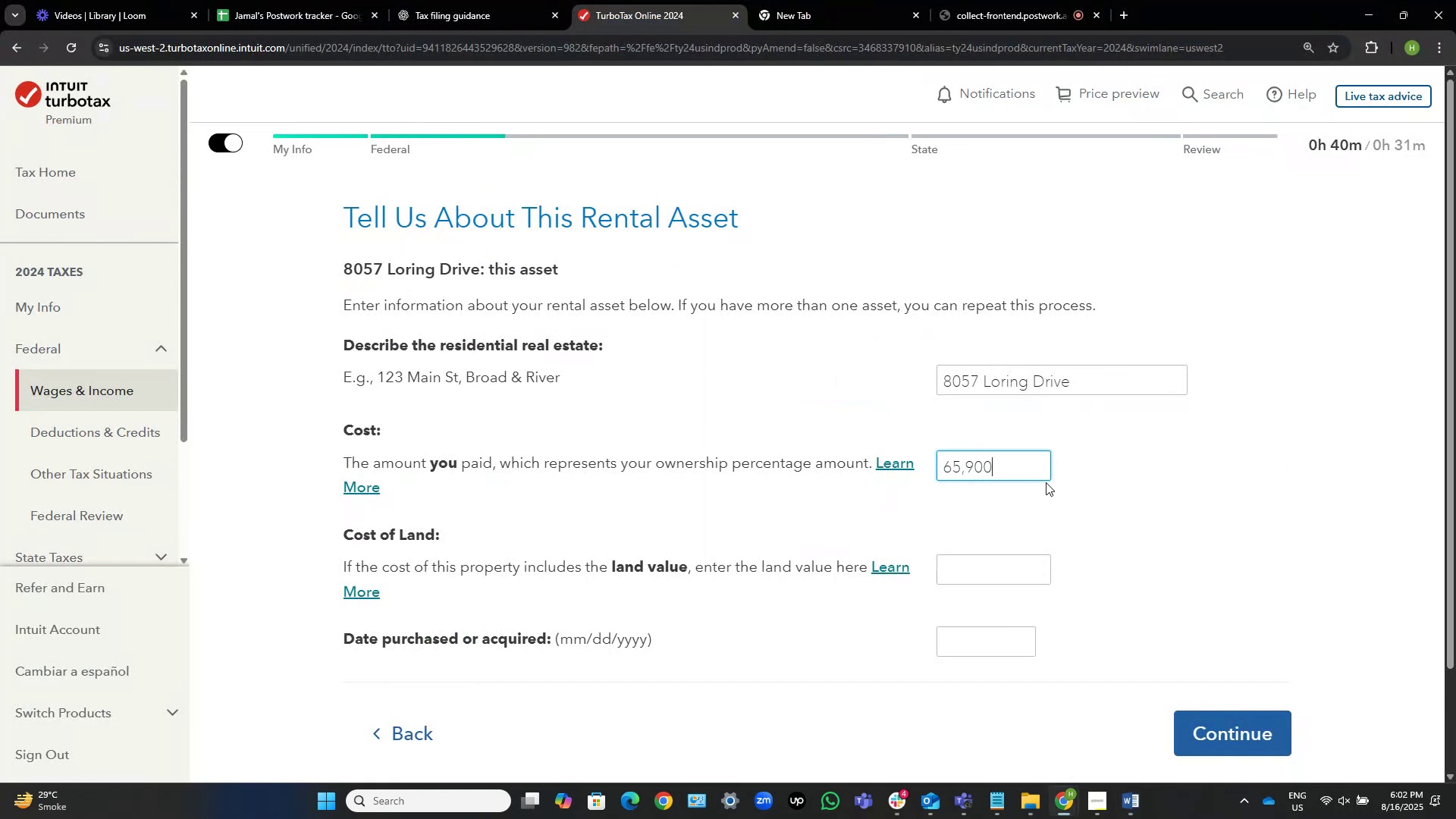 
key(Tab)
 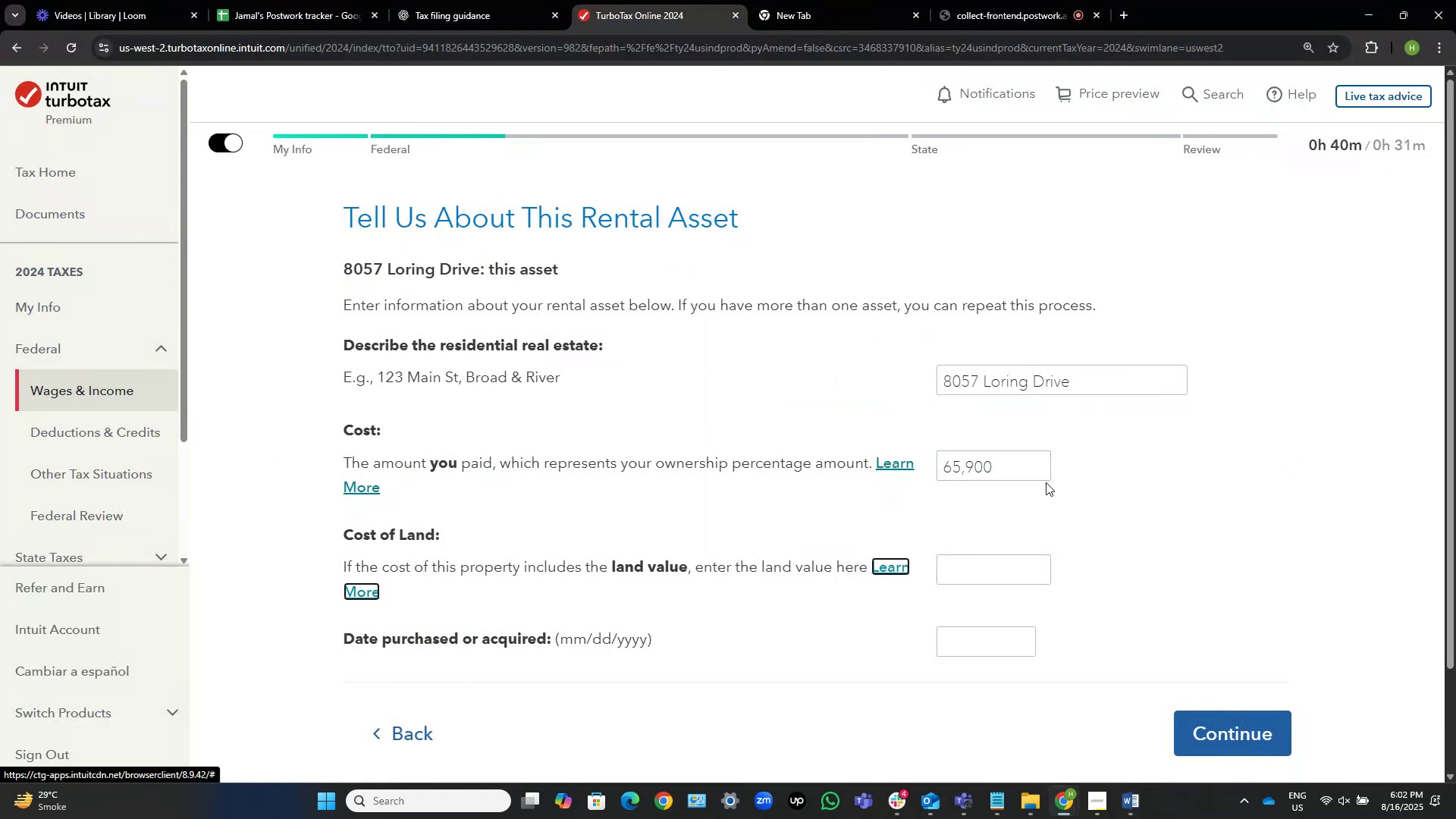 
left_click([1249, 557])
 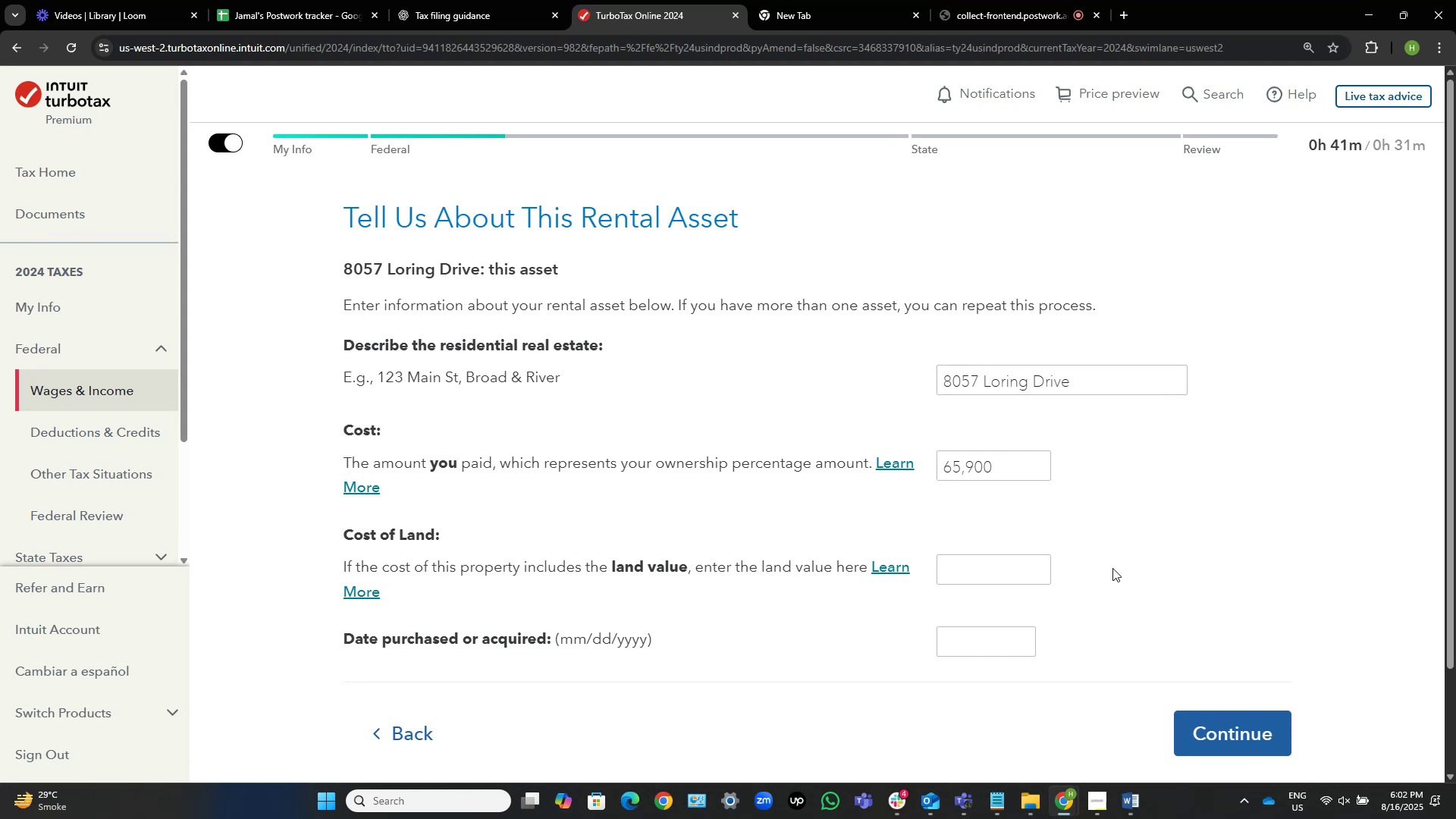 
wait(7.02)
 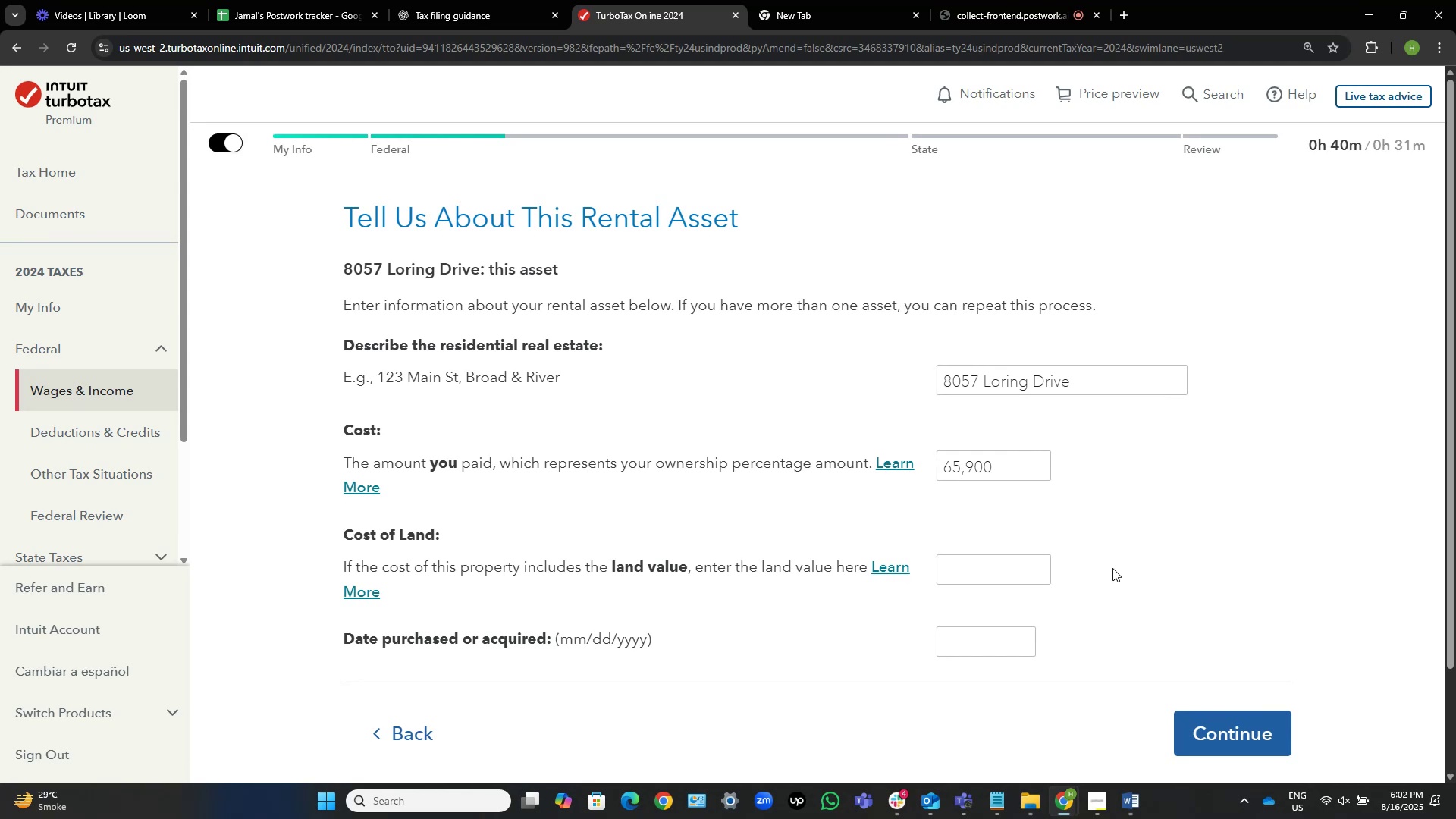 
key(Alt+AltLeft)
 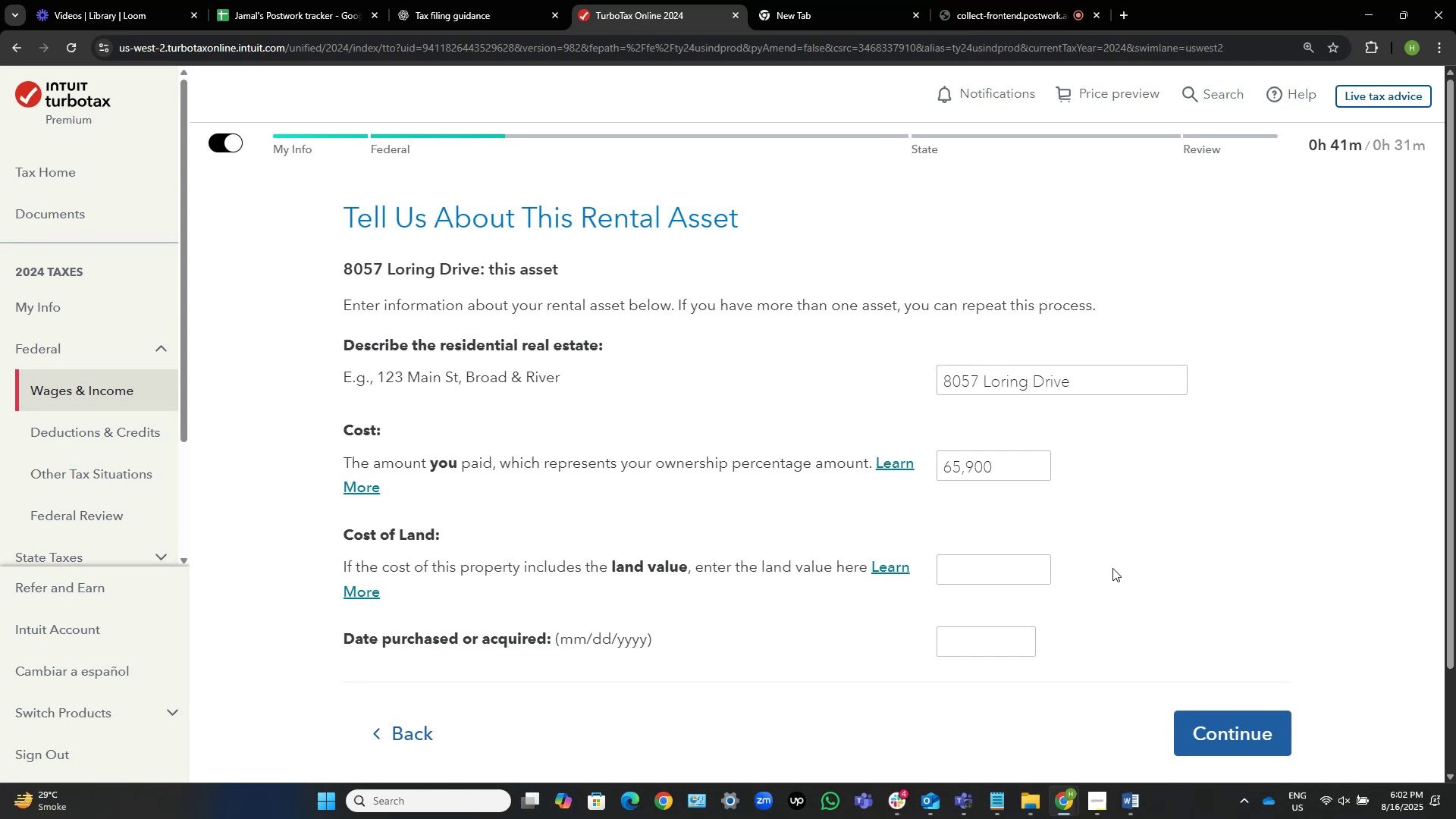 
key(Alt+Tab)
 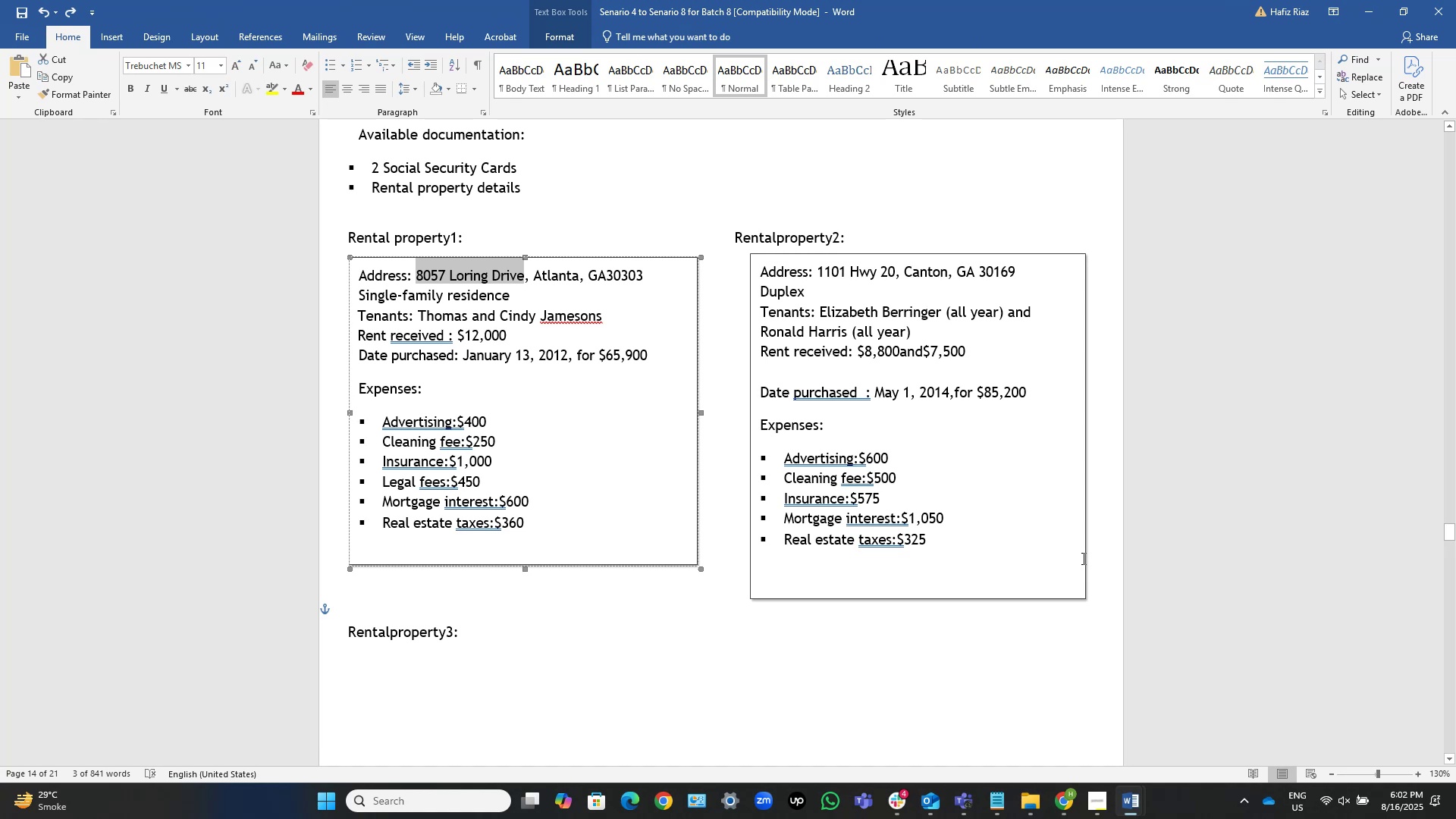 
key(Alt+AltLeft)
 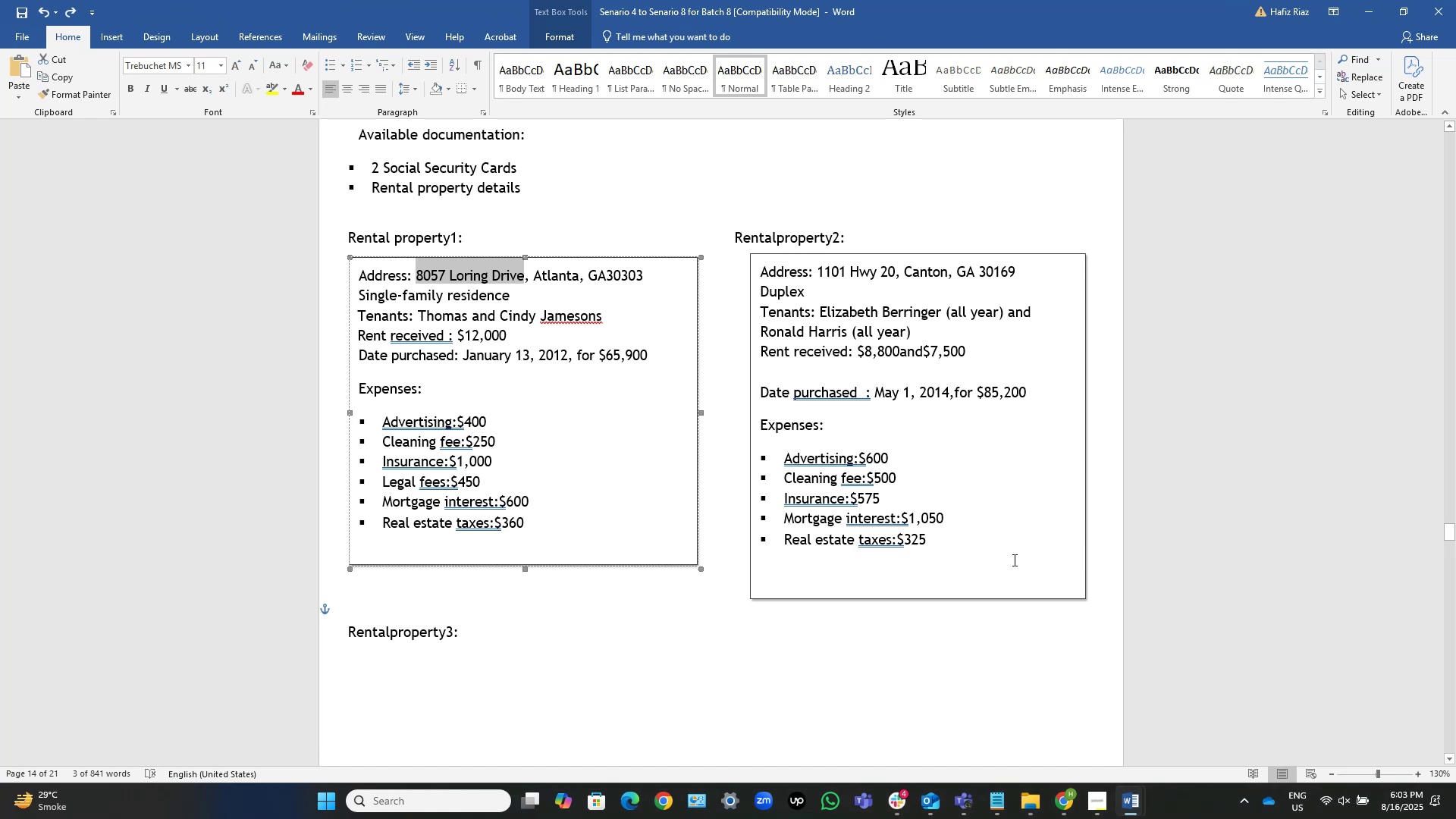 
key(Alt+Tab)
 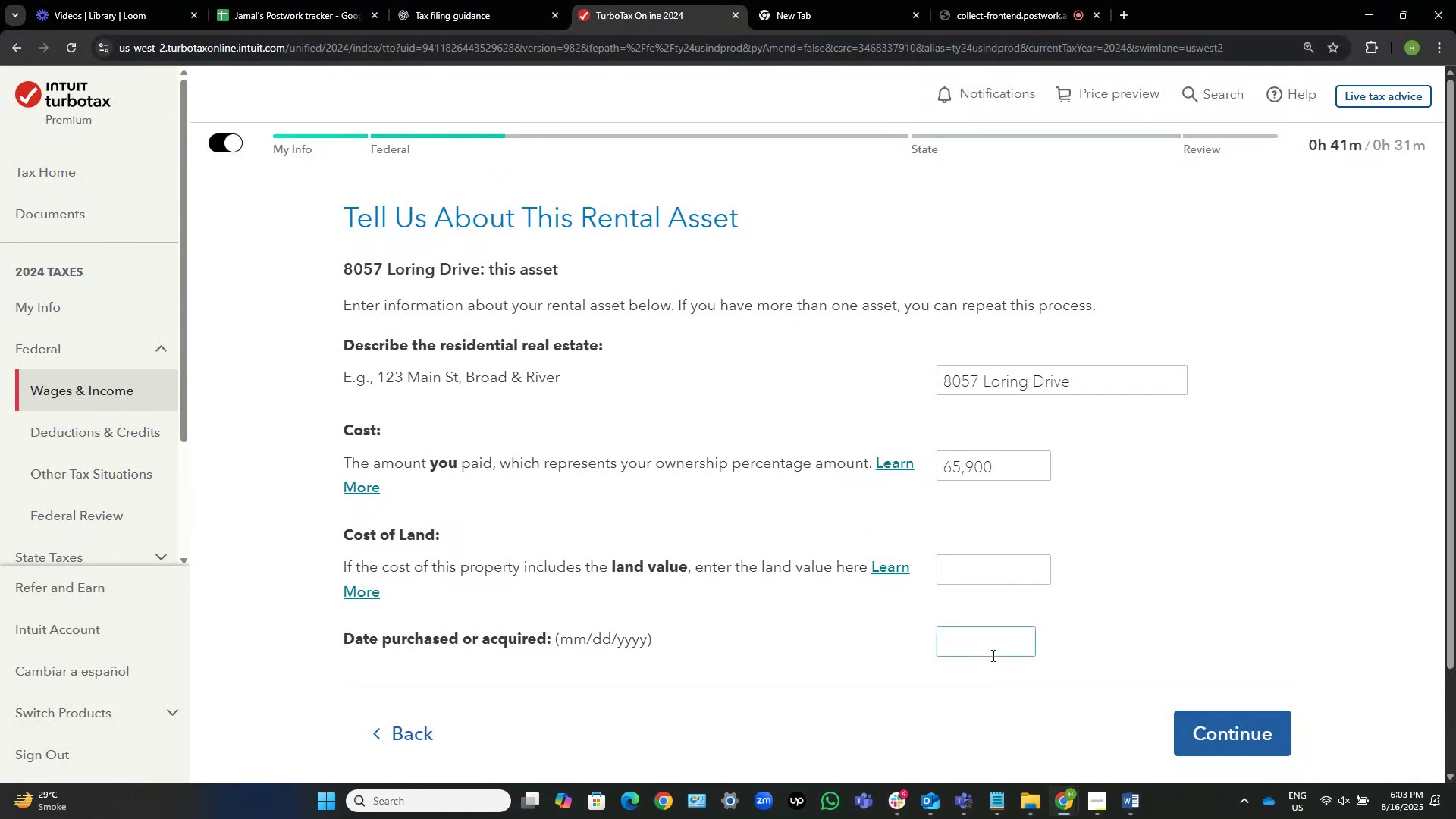 
left_click([993, 650])
 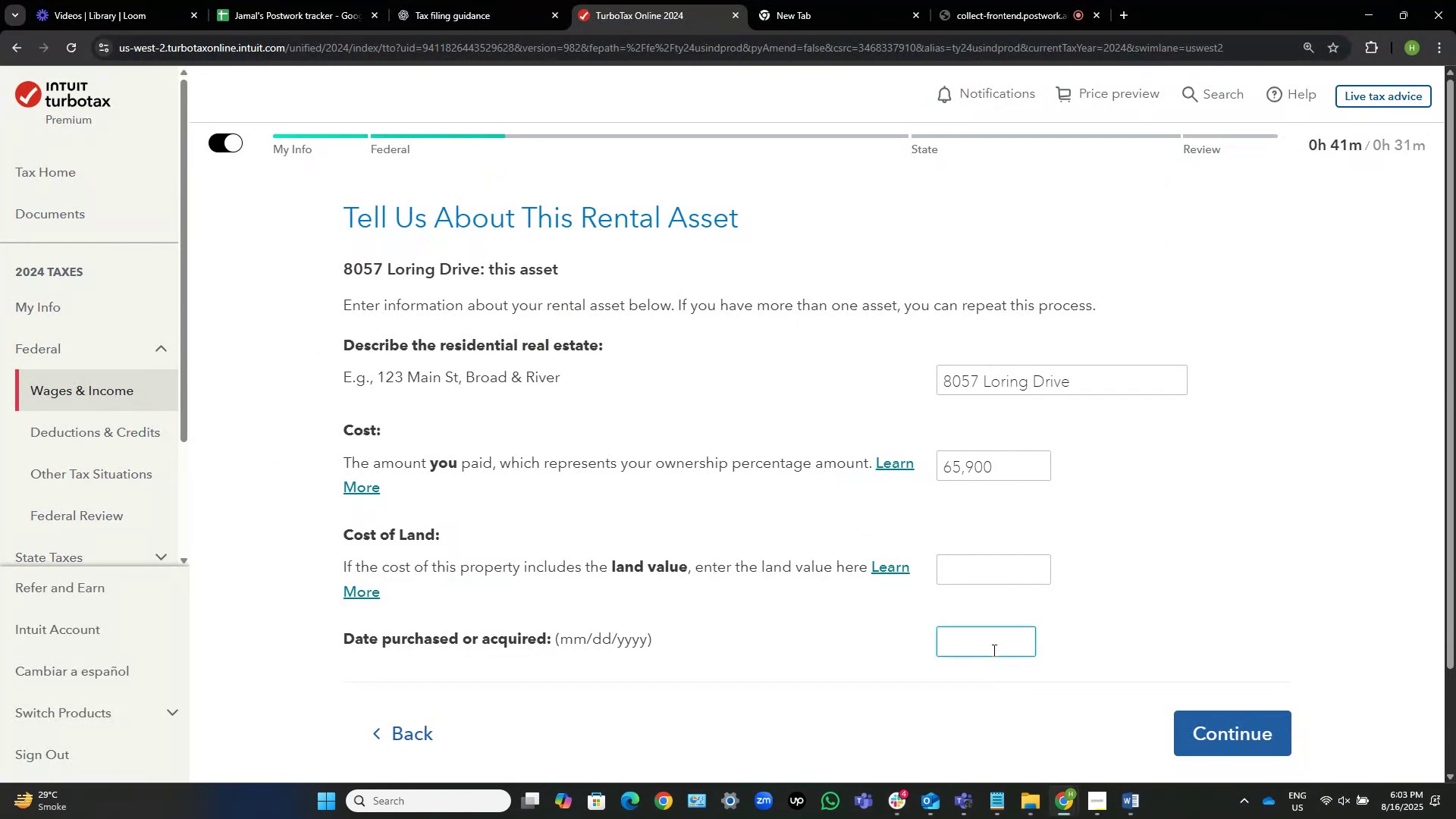 
key(Numpad1)
 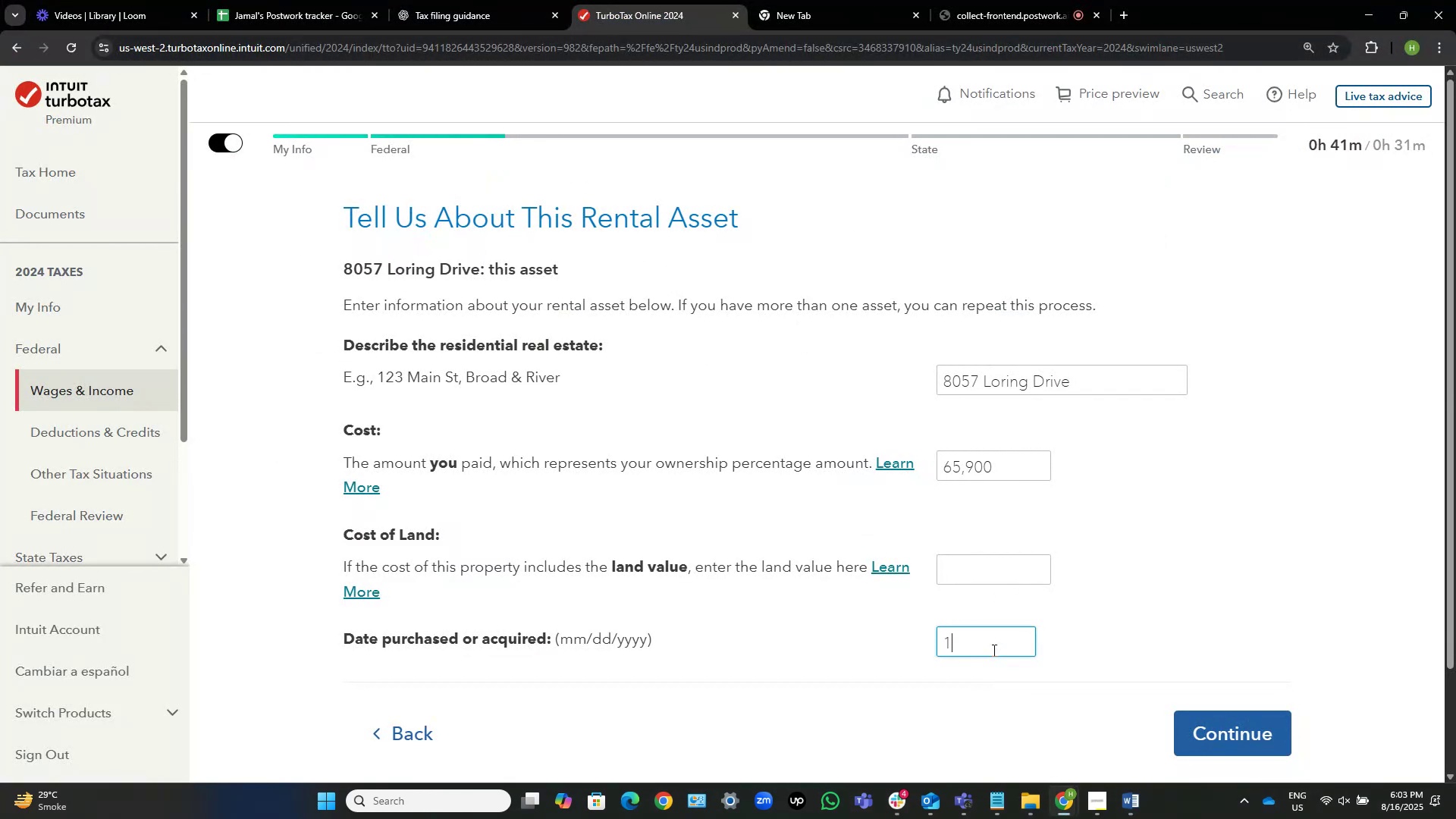 
key(NumpadDivide)
 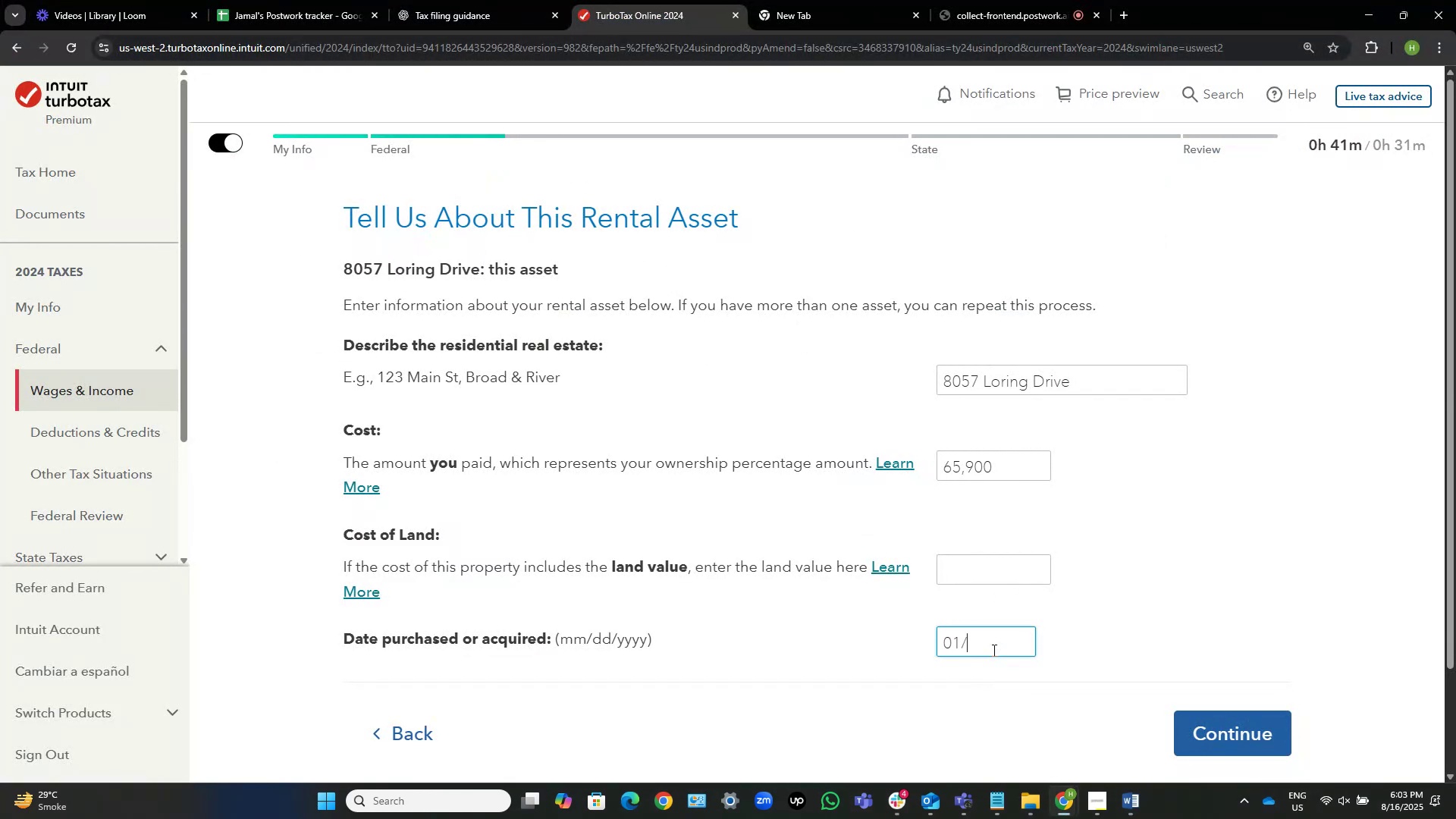 
key(Numpad1)
 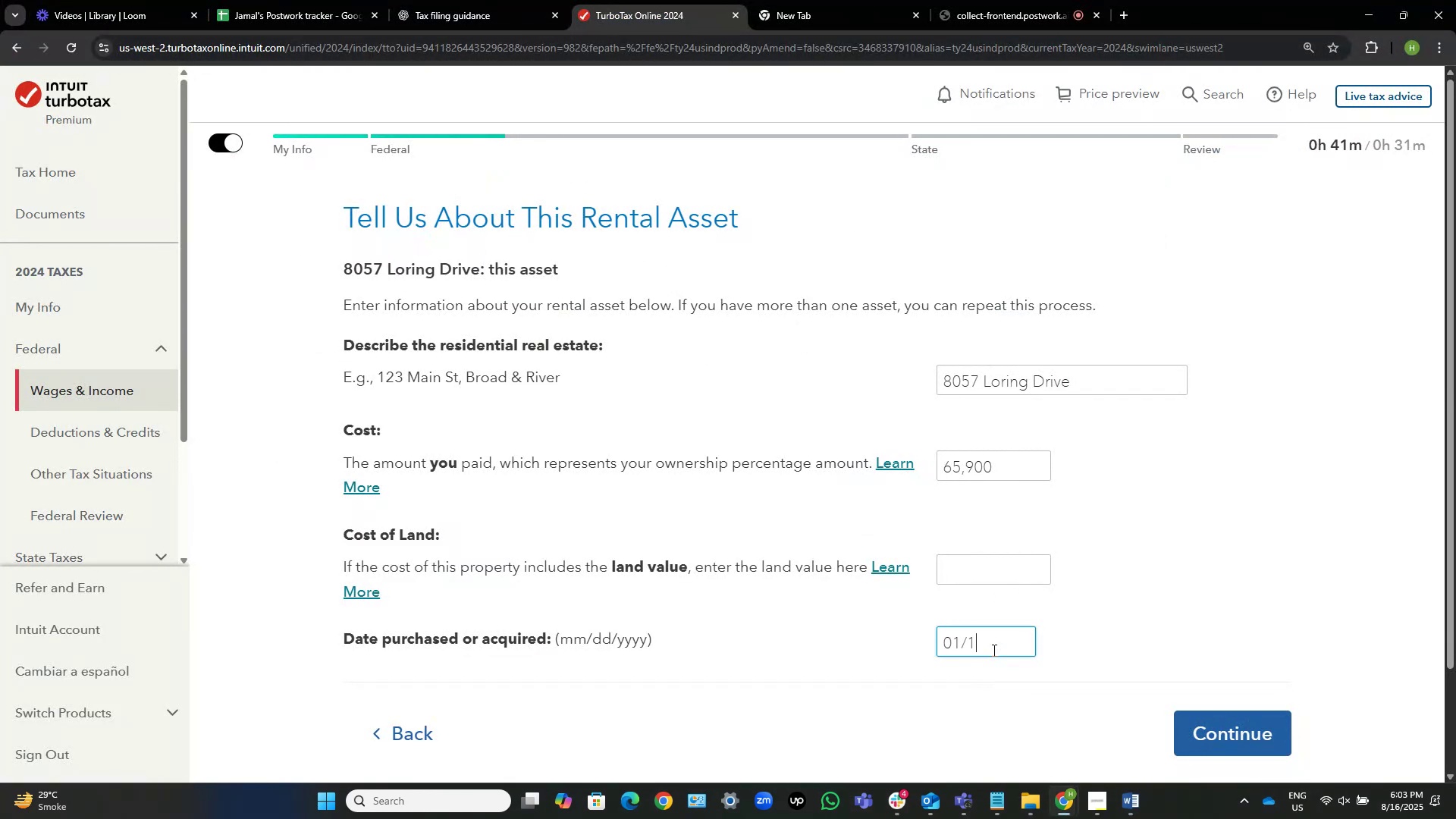 
key(Numpad3)
 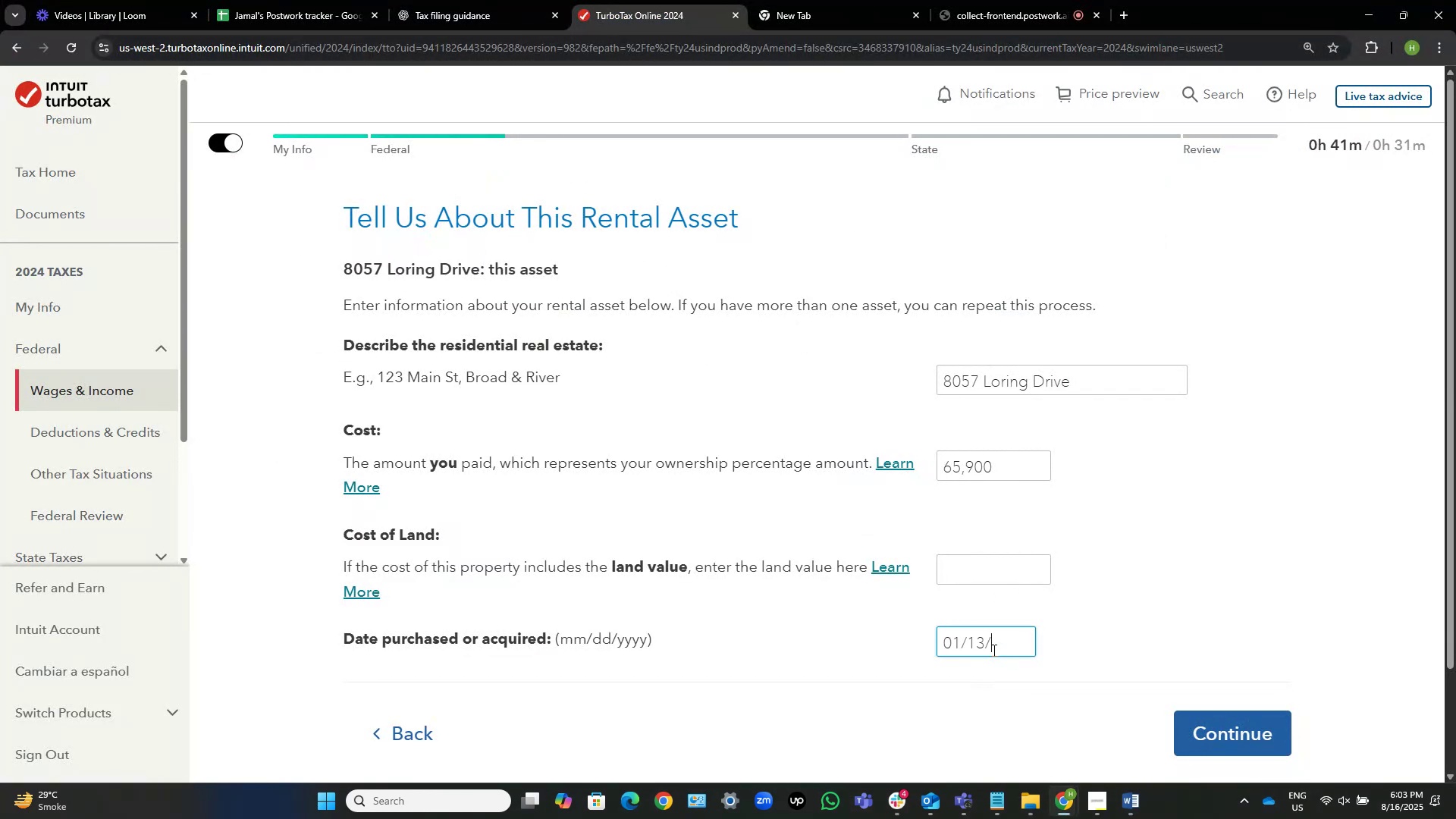 
key(NumpadDivide)
 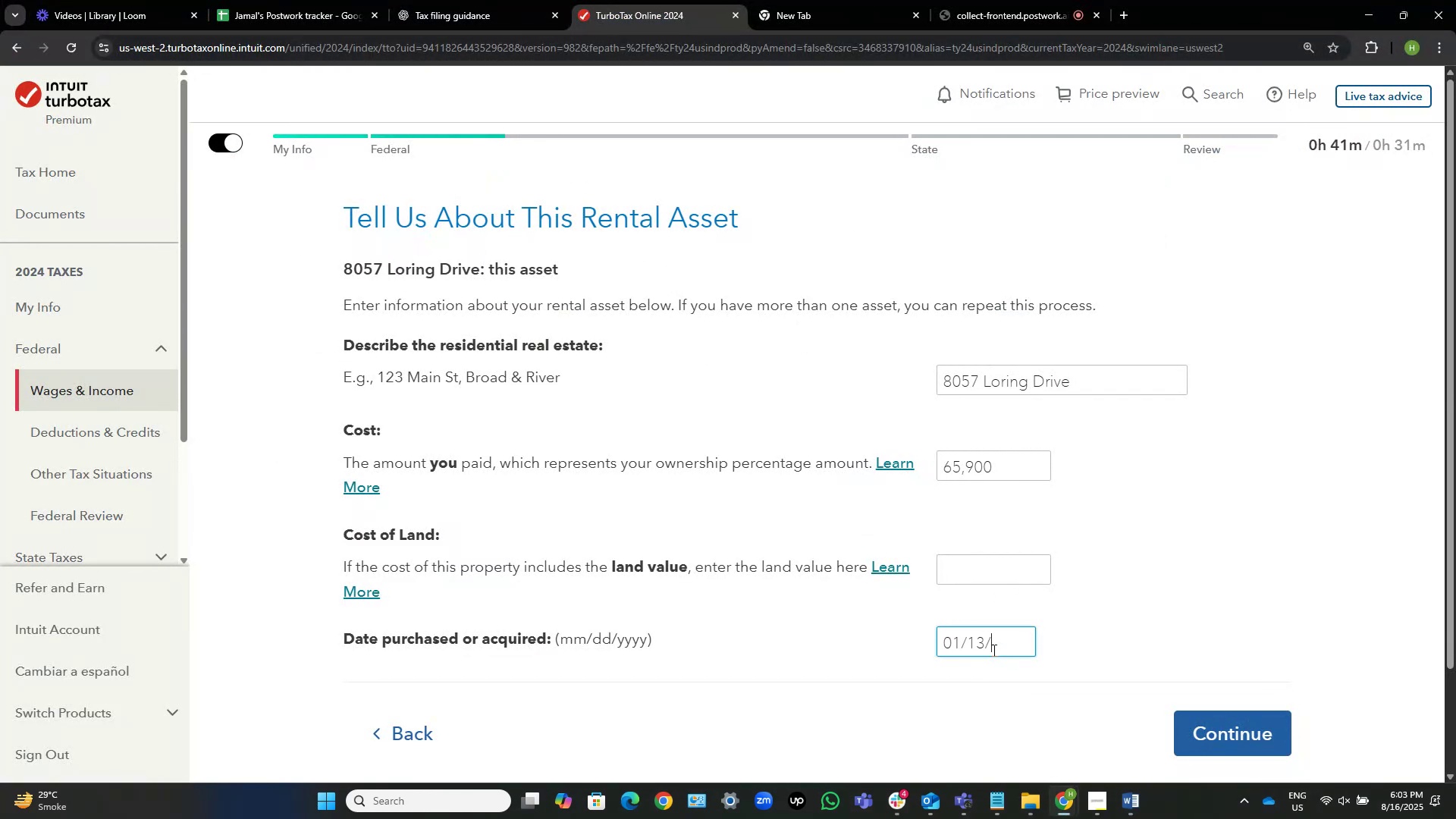 
key(Numpad2)
 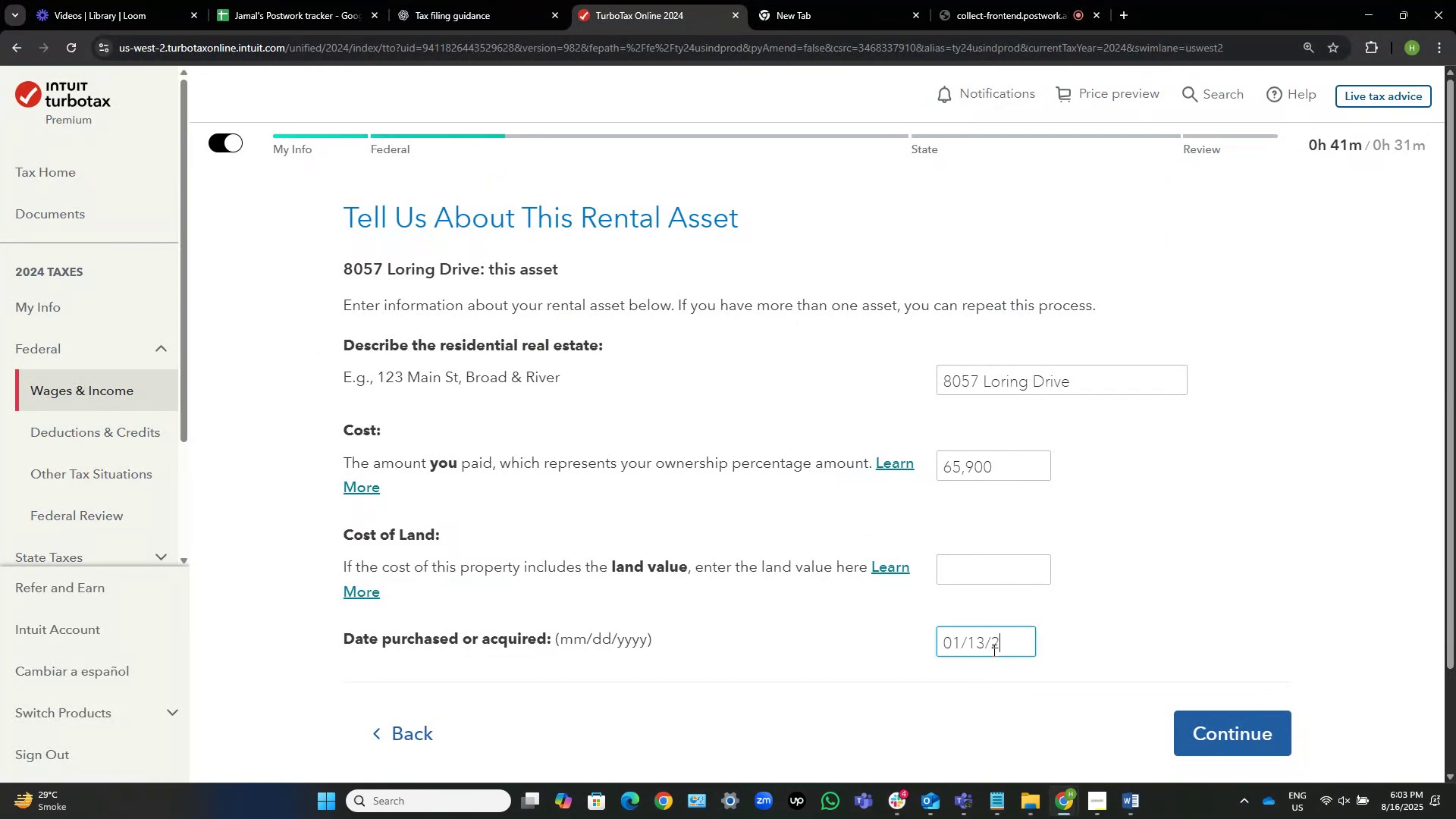 
key(Numpad0)
 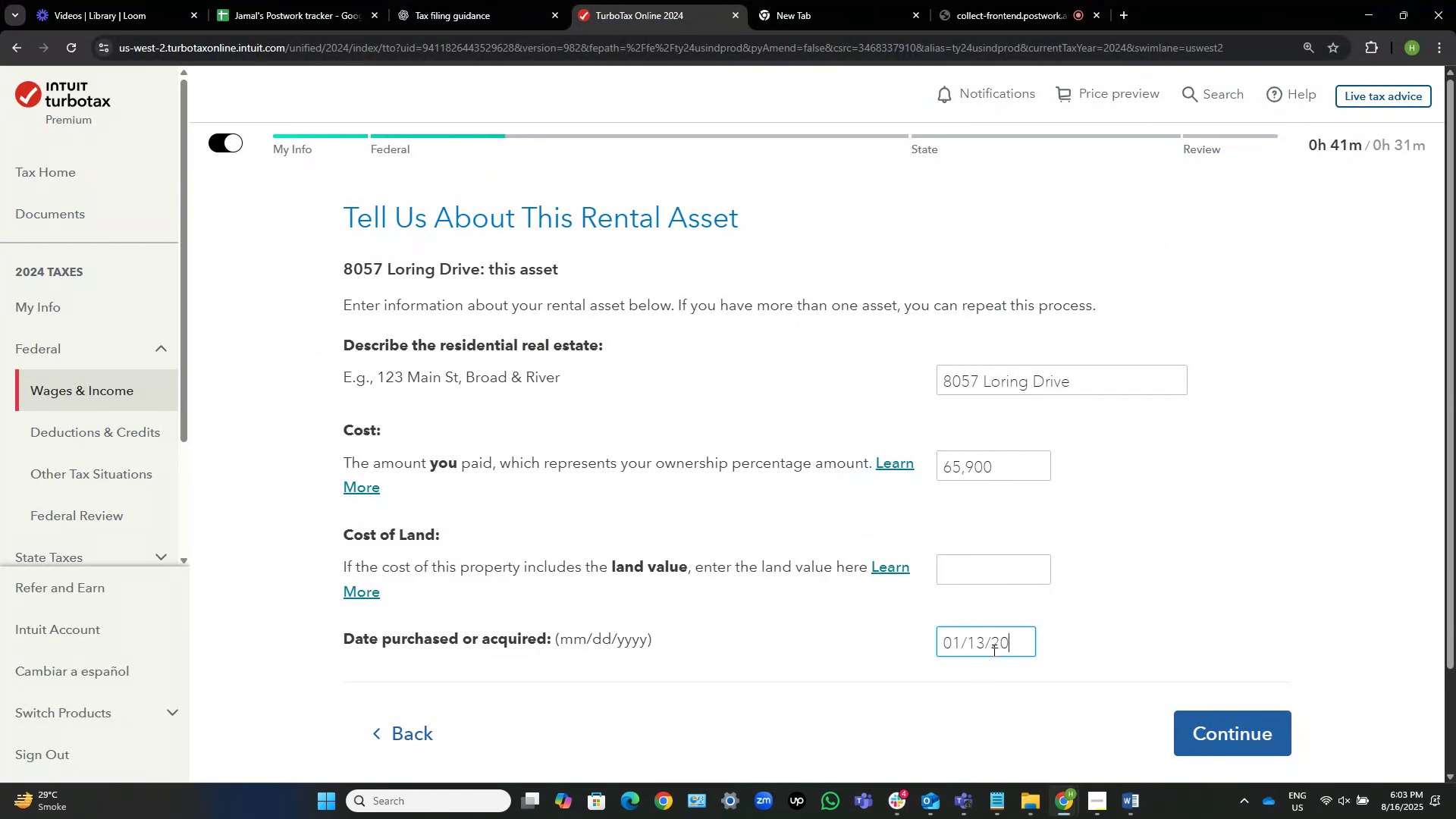 
key(Numpad2)
 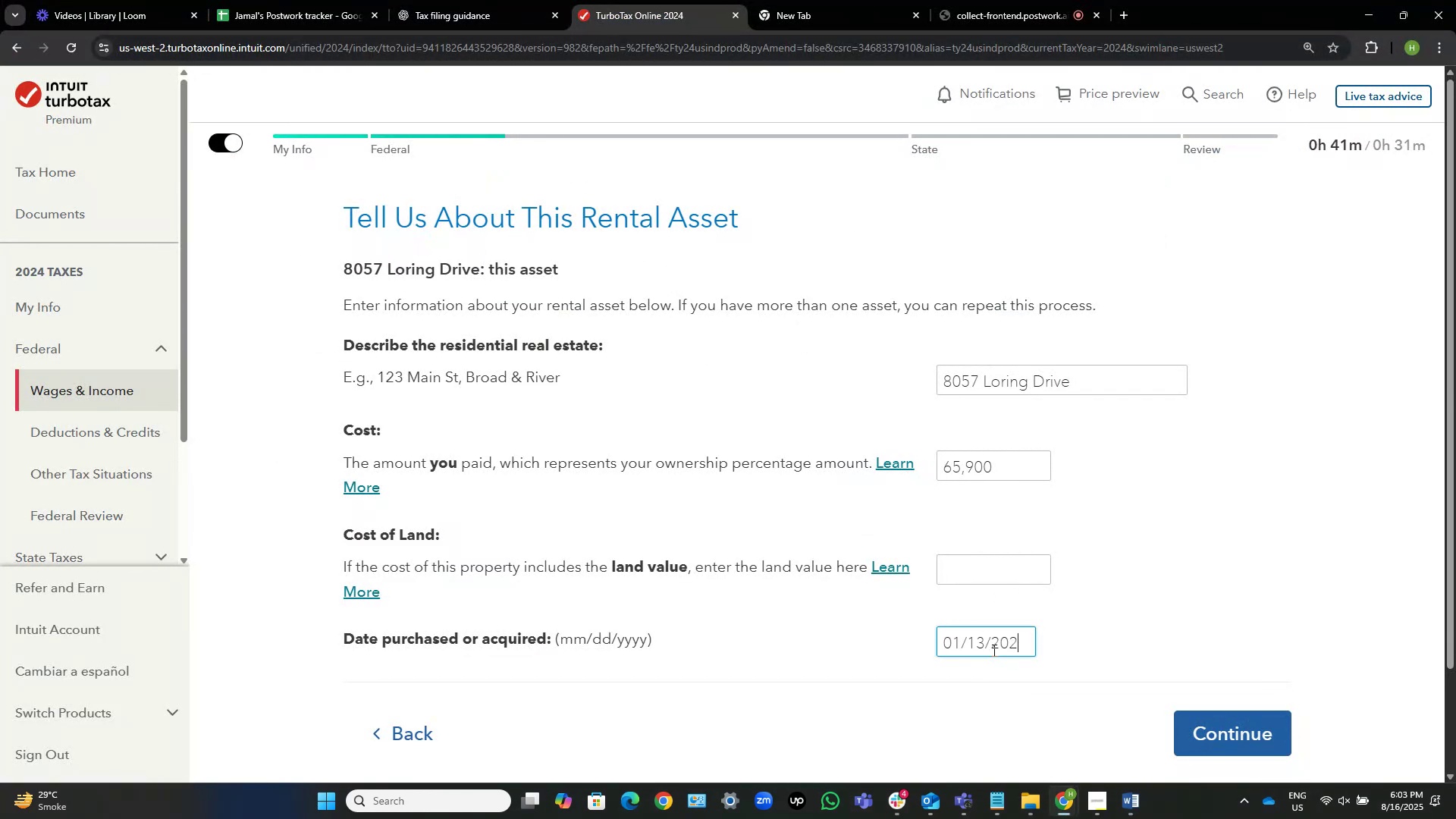 
key(Numpad1)
 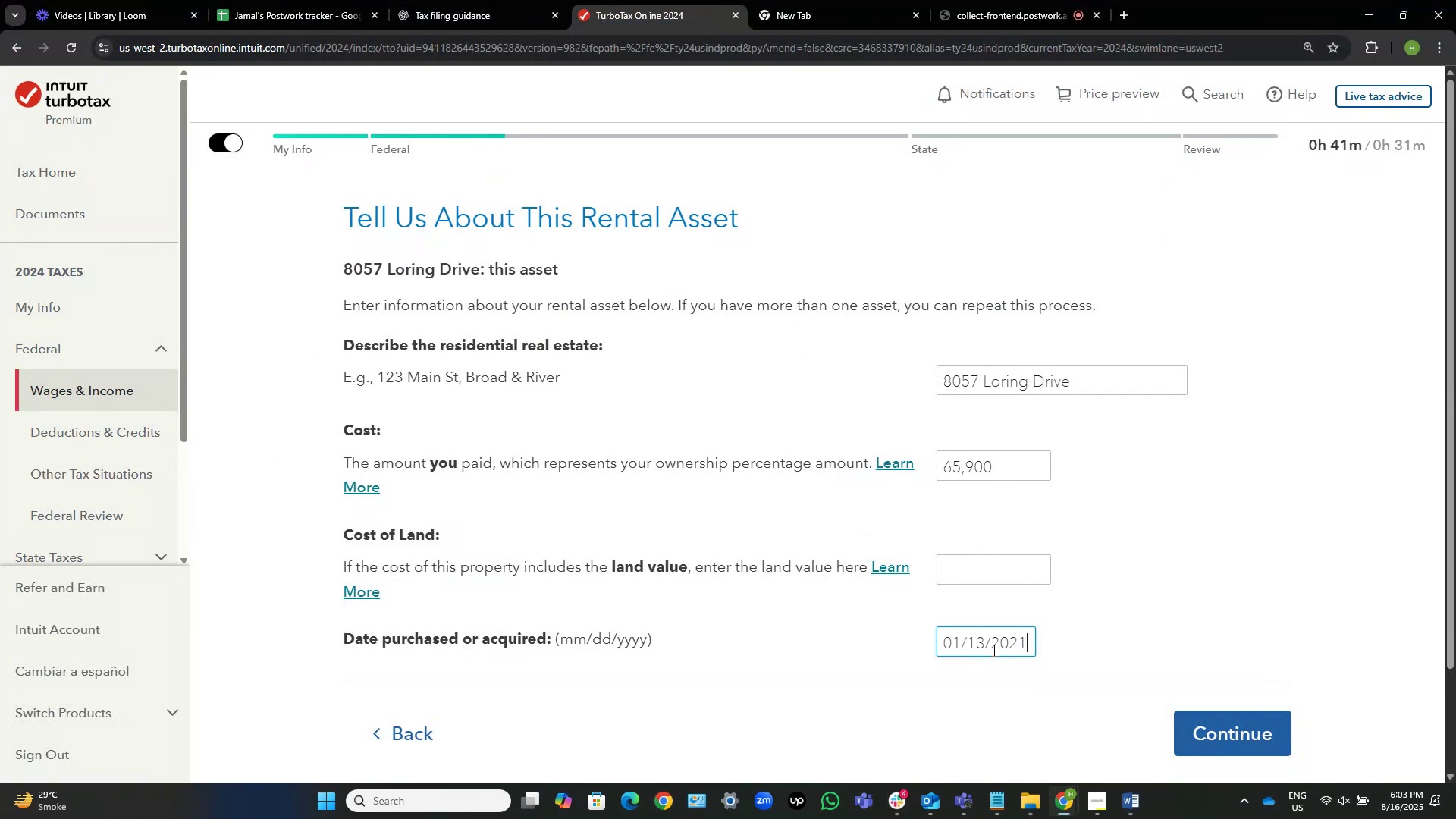 
key(Numpad2)
 